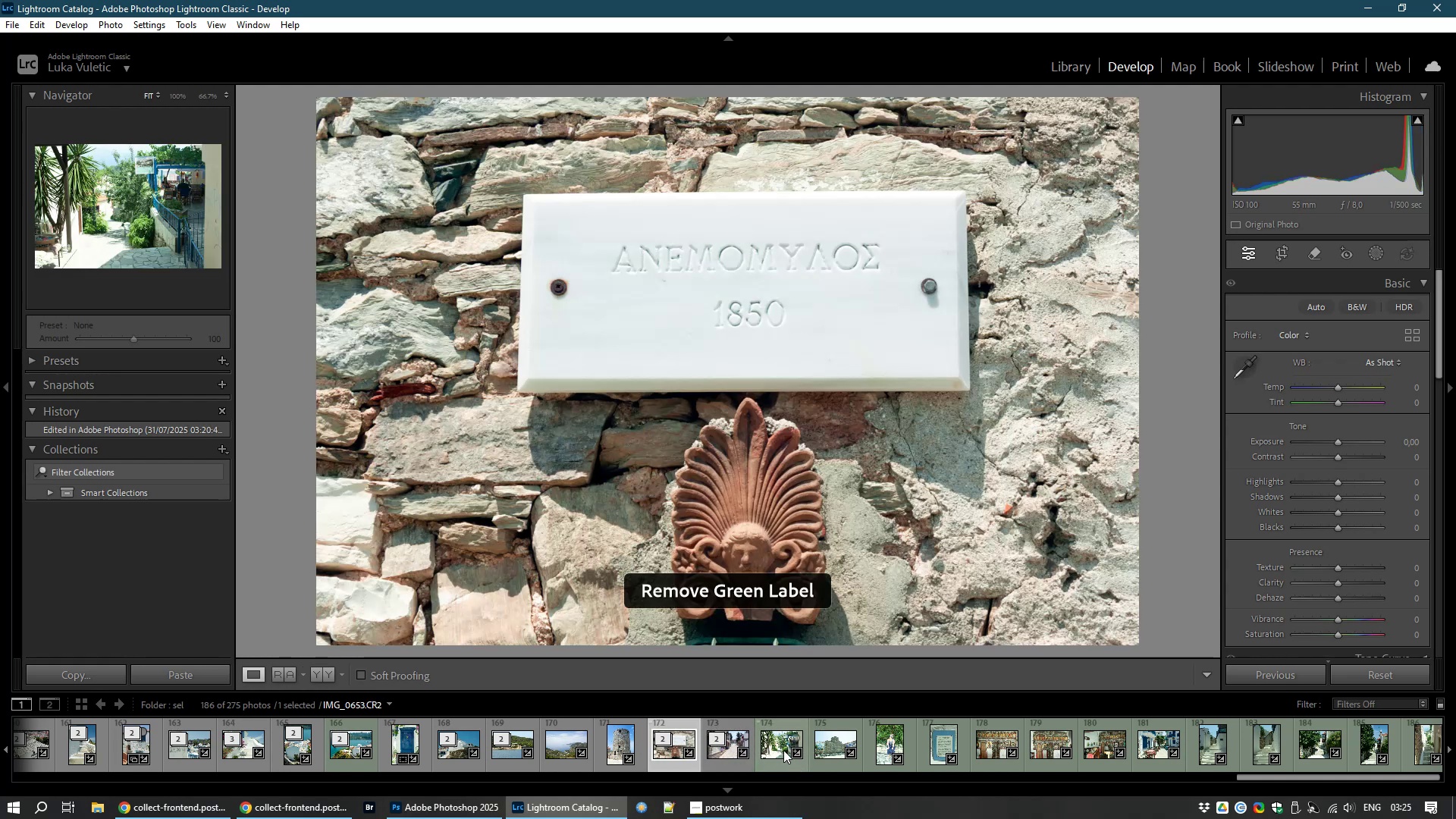 
left_click([766, 744])
 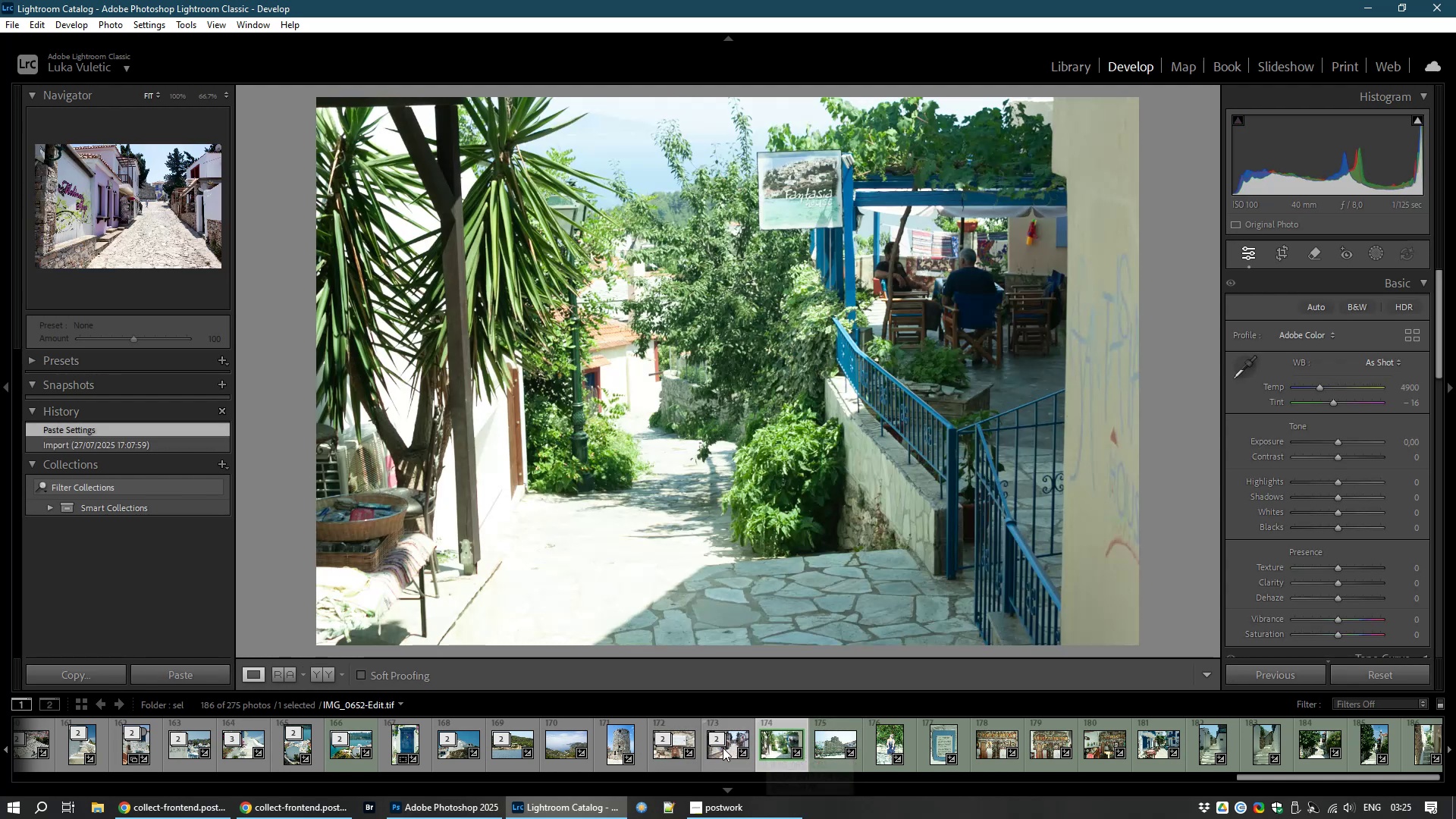 
left_click([727, 756])
 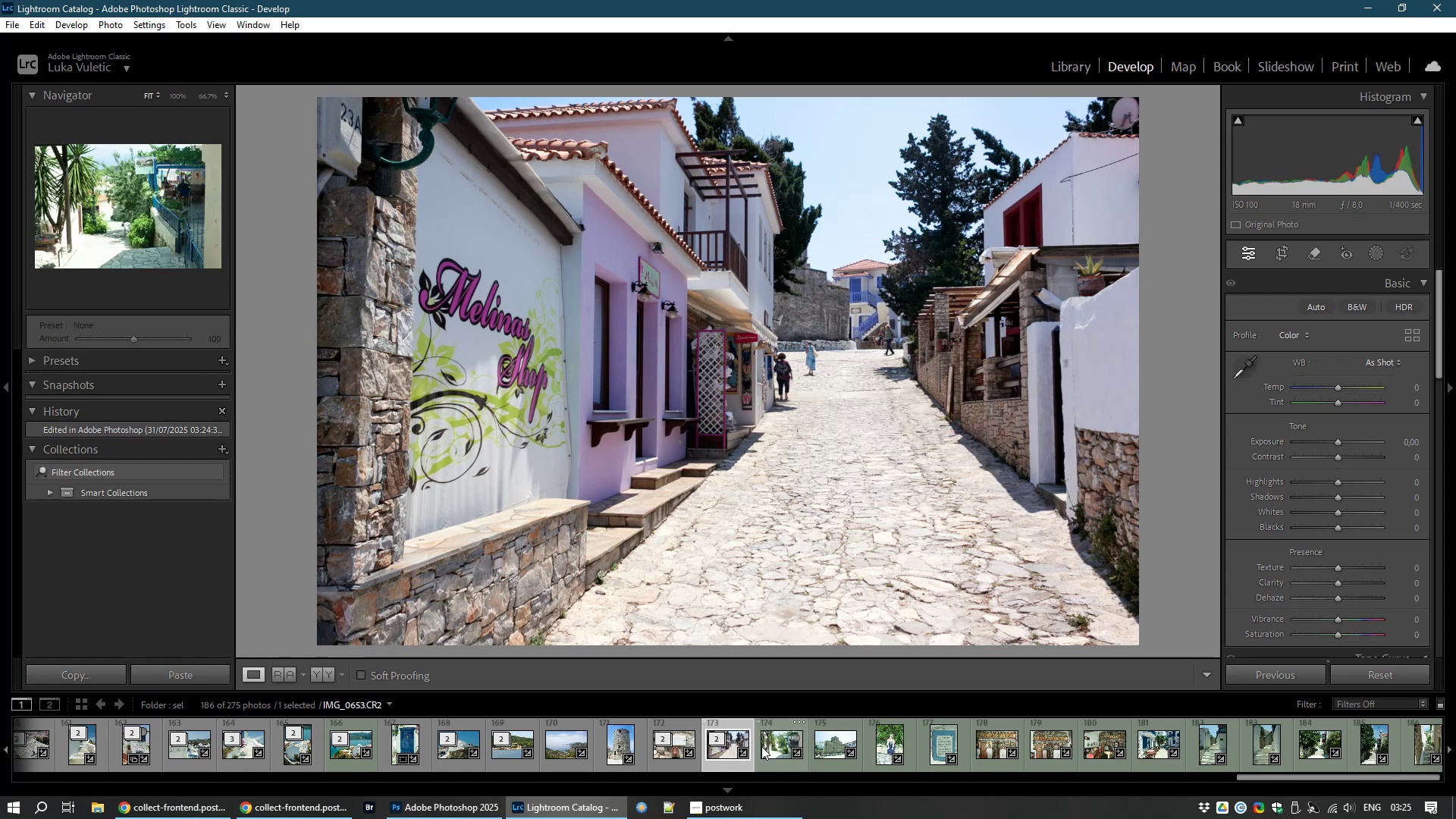 
left_click([777, 751])
 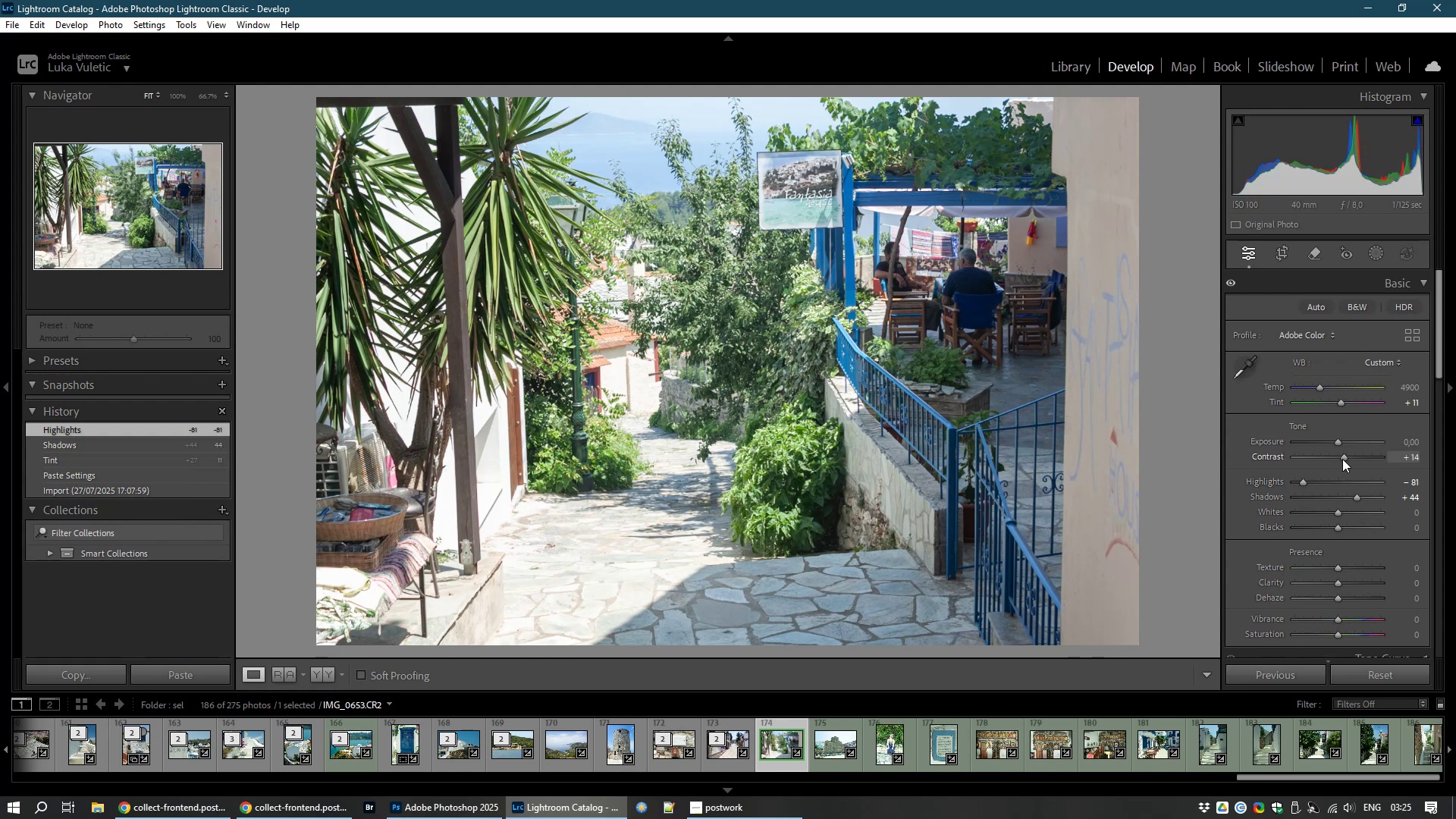 
wait(36.59)
 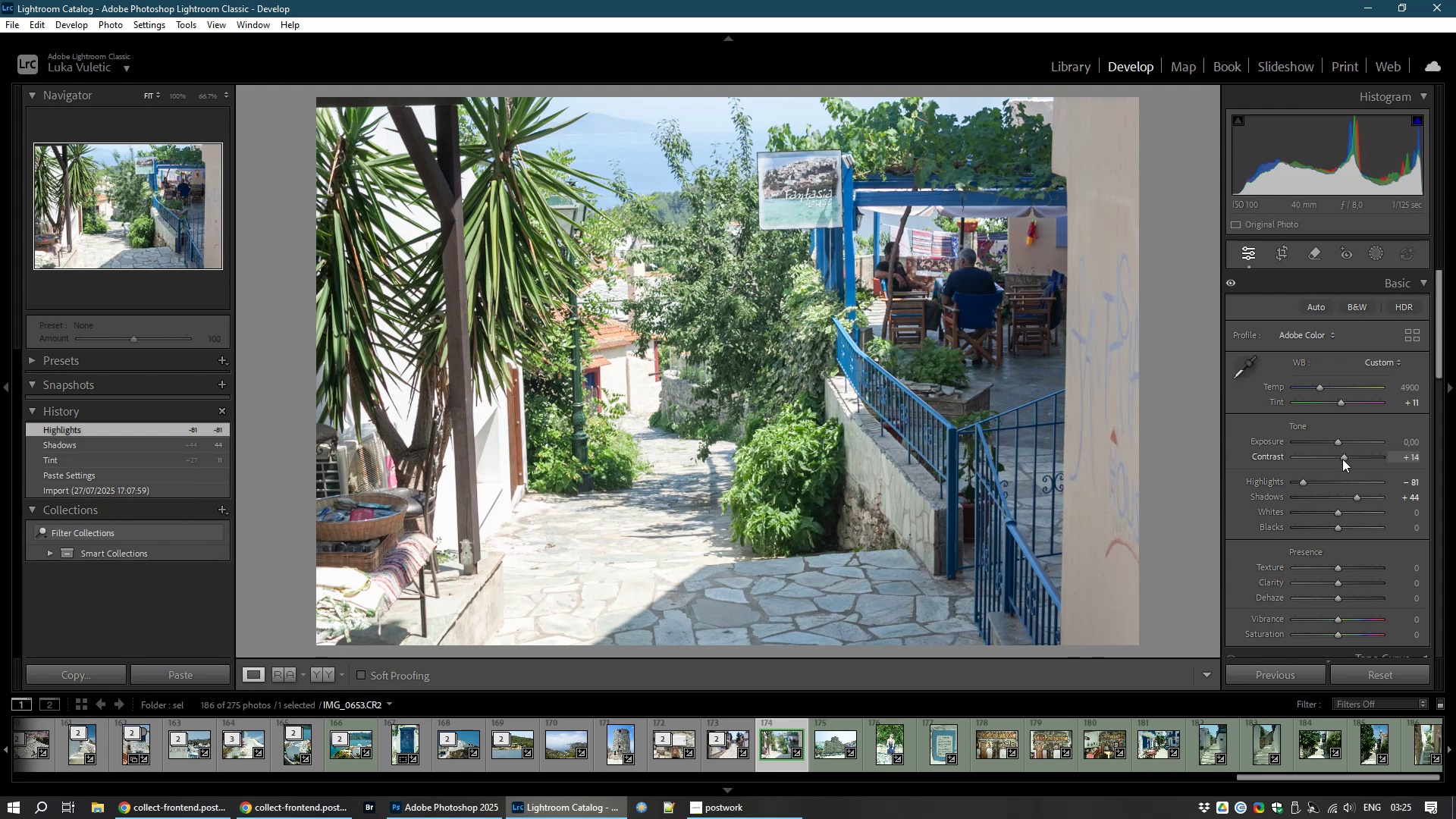 
left_click_drag(start_coordinate=[1341, 526], to_coordinate=[1354, 526])
 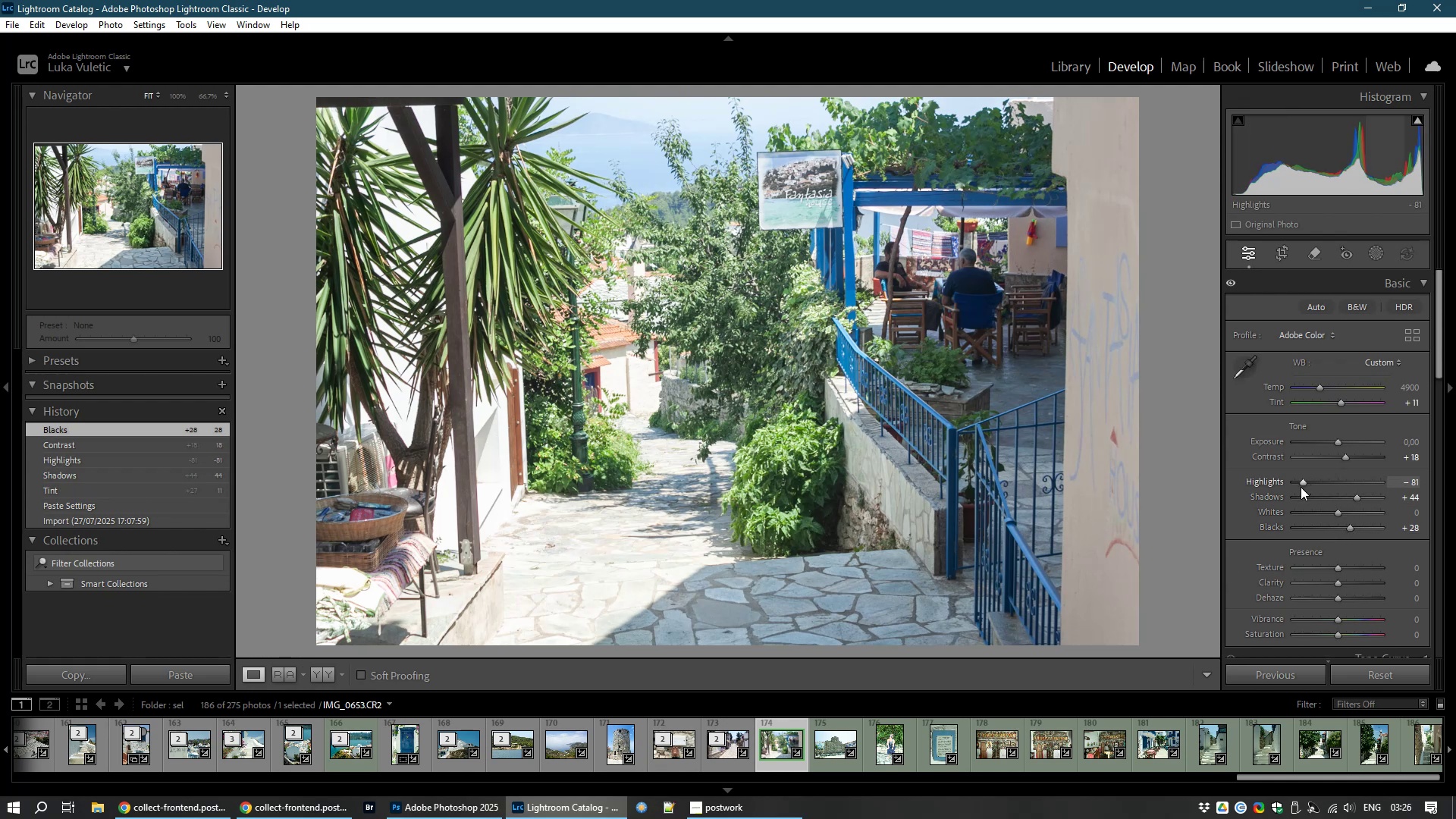 
wait(13.92)
 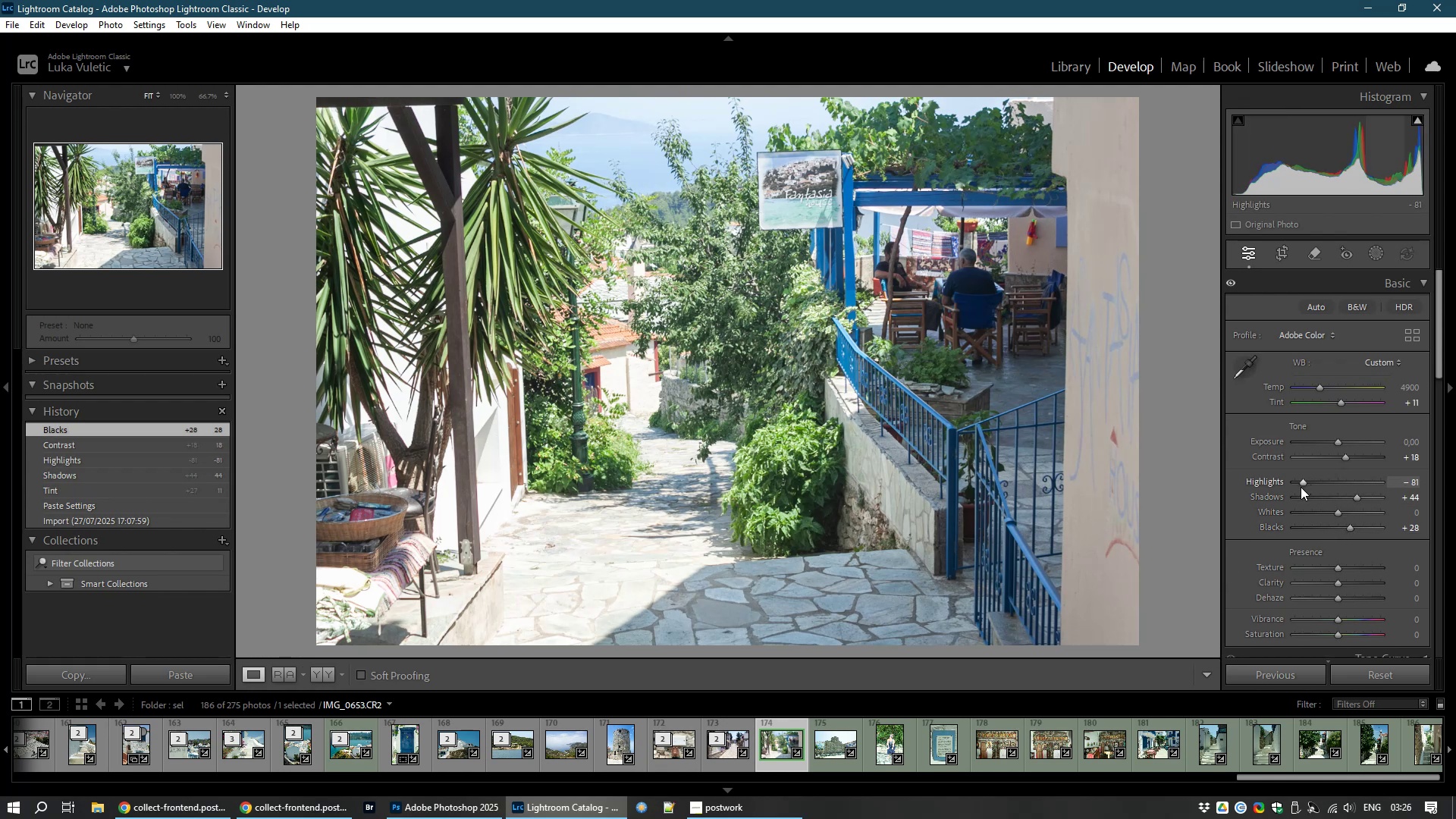 
key(8)
 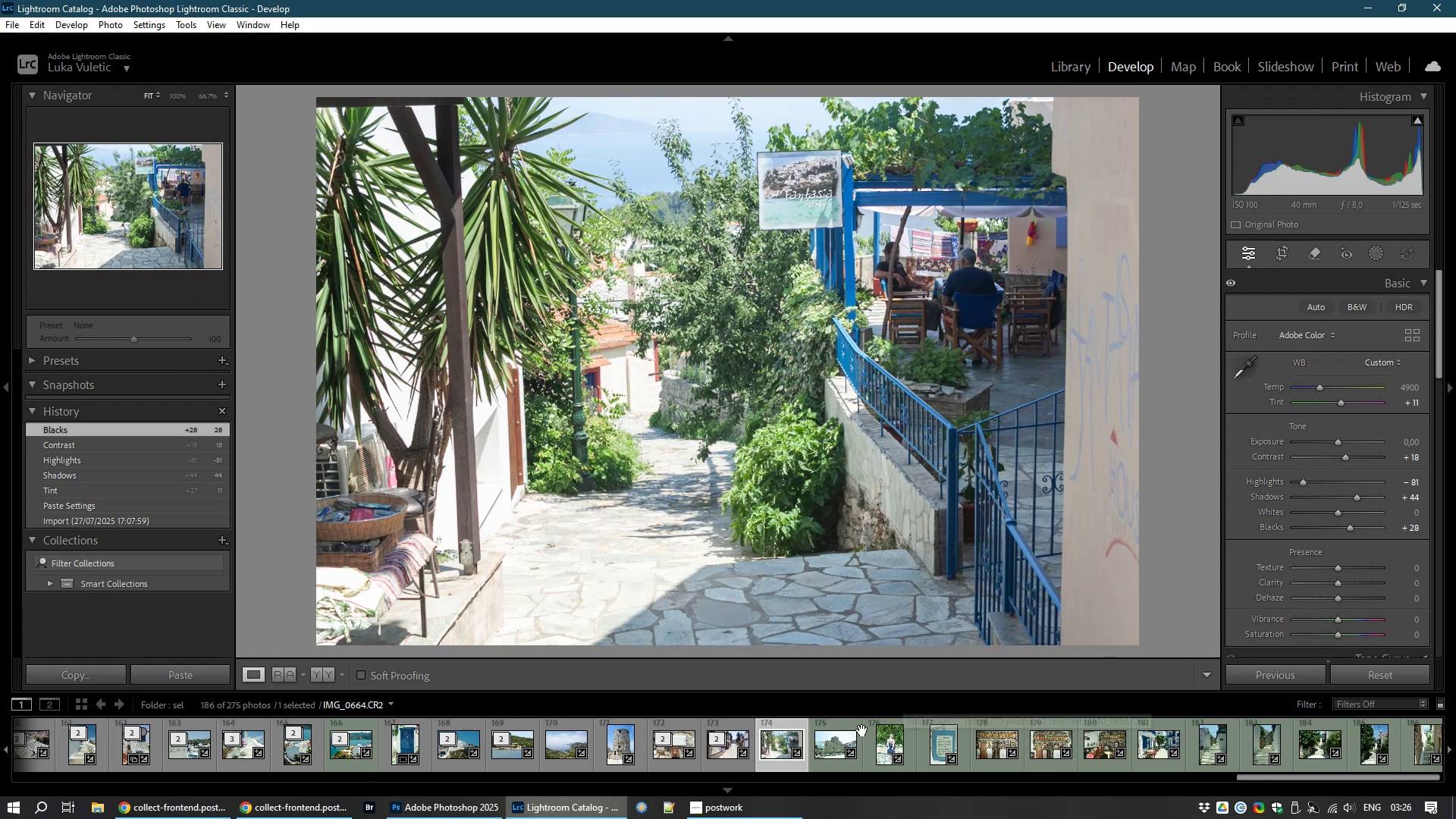 
left_click([833, 752])
 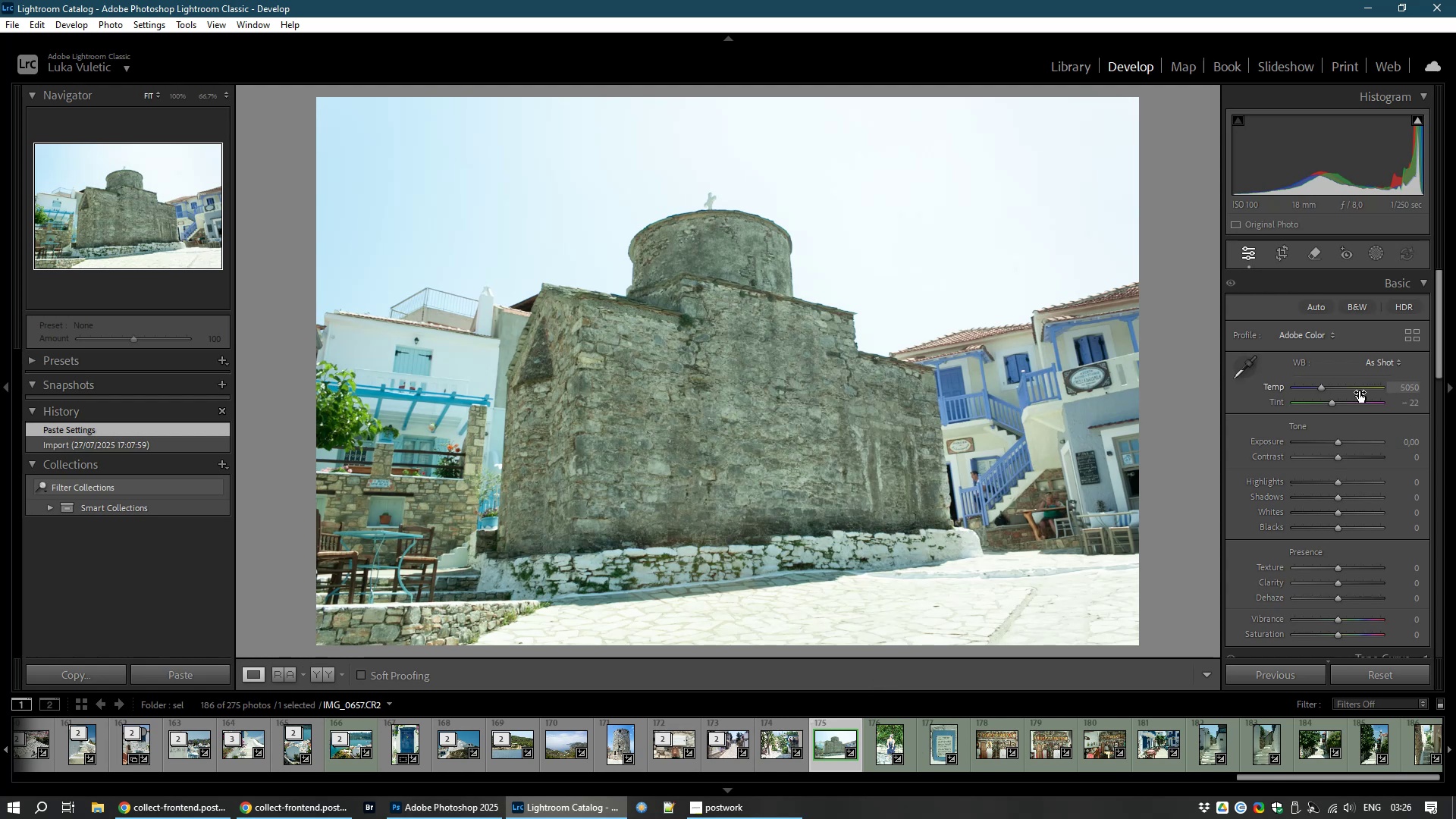 
left_click_drag(start_coordinate=[1330, 402], to_coordinate=[1338, 403])
 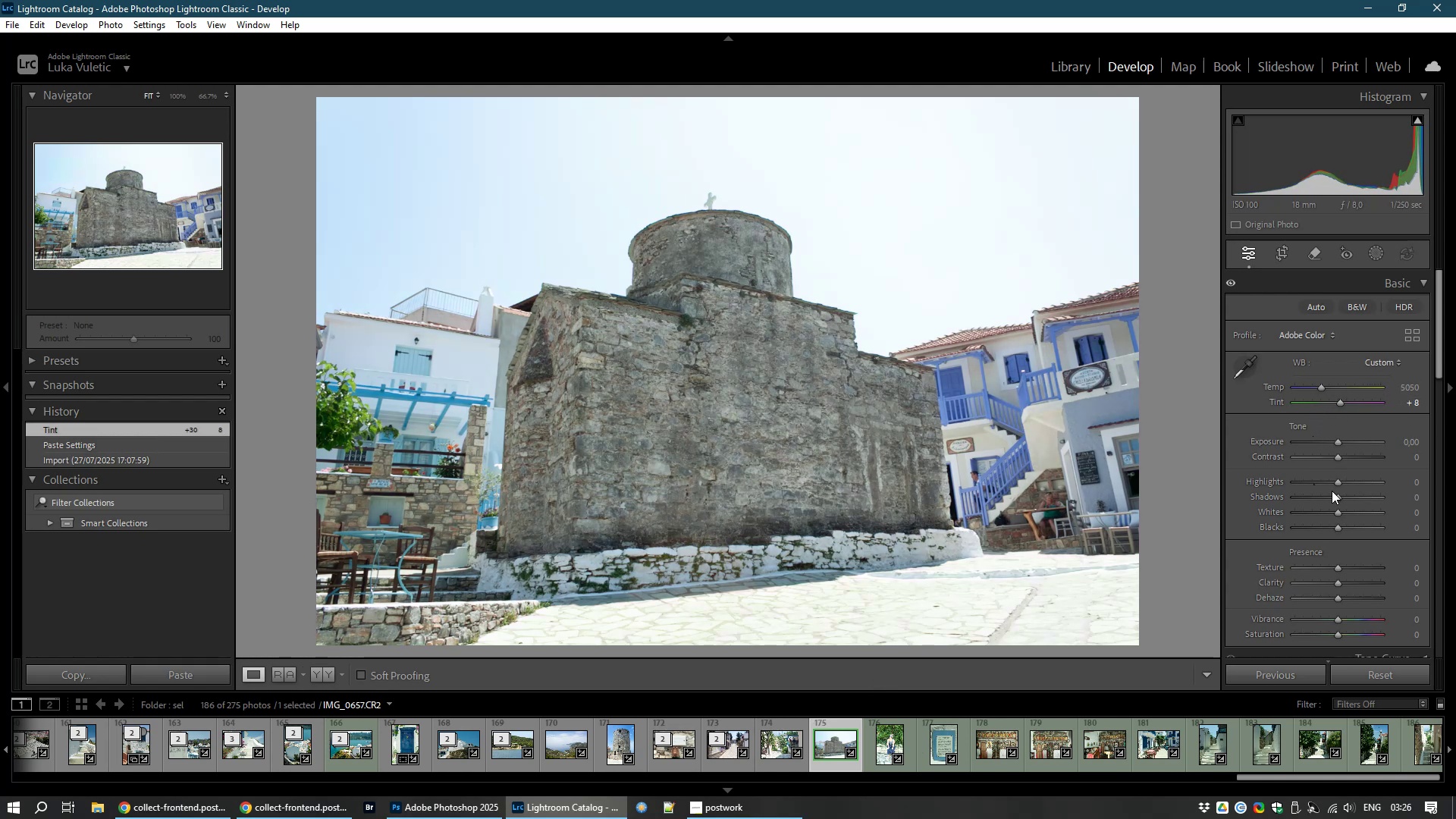 
left_click_drag(start_coordinate=[1338, 483], to_coordinate=[1313, 485])
 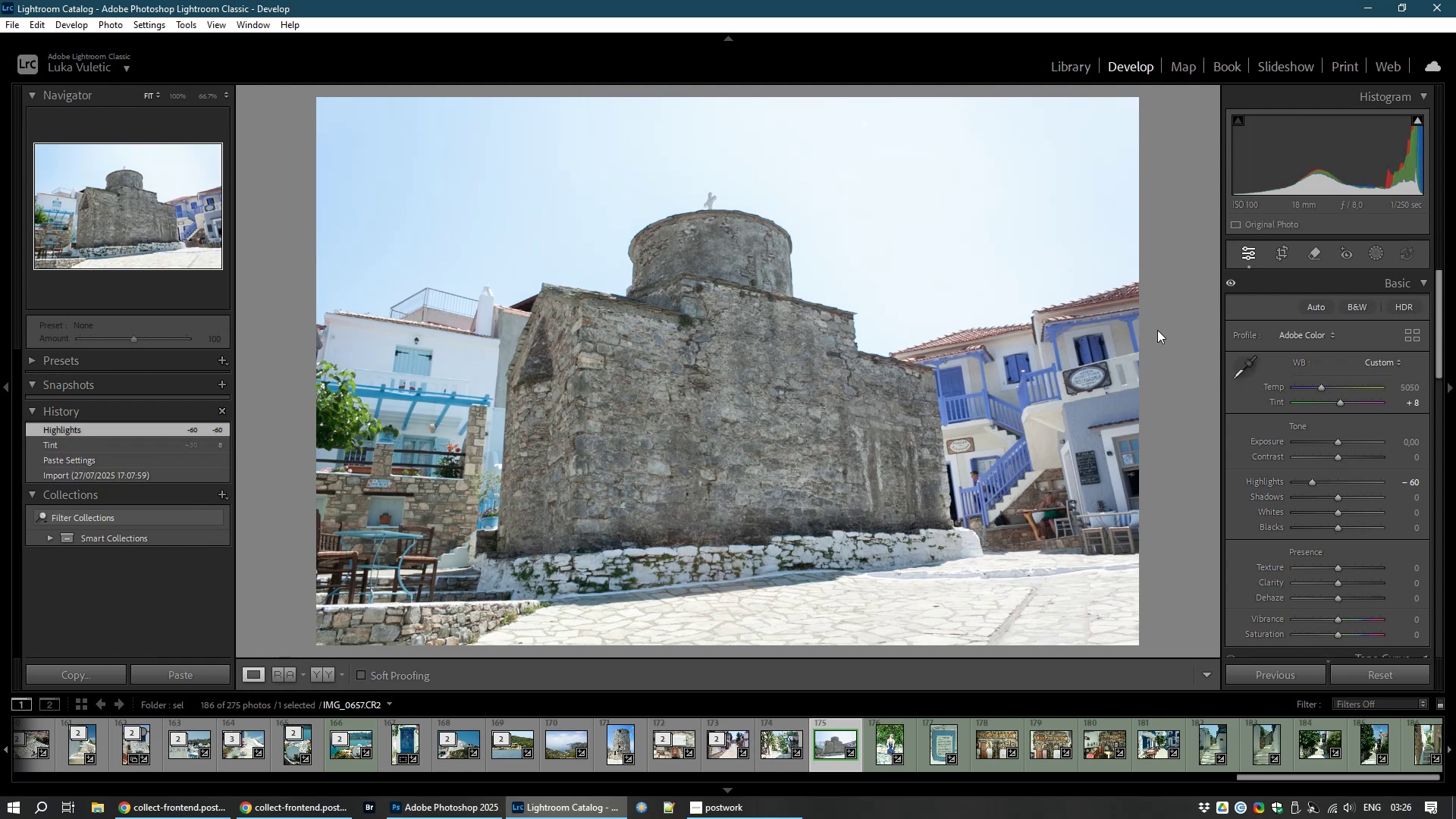 
wait(5.76)
 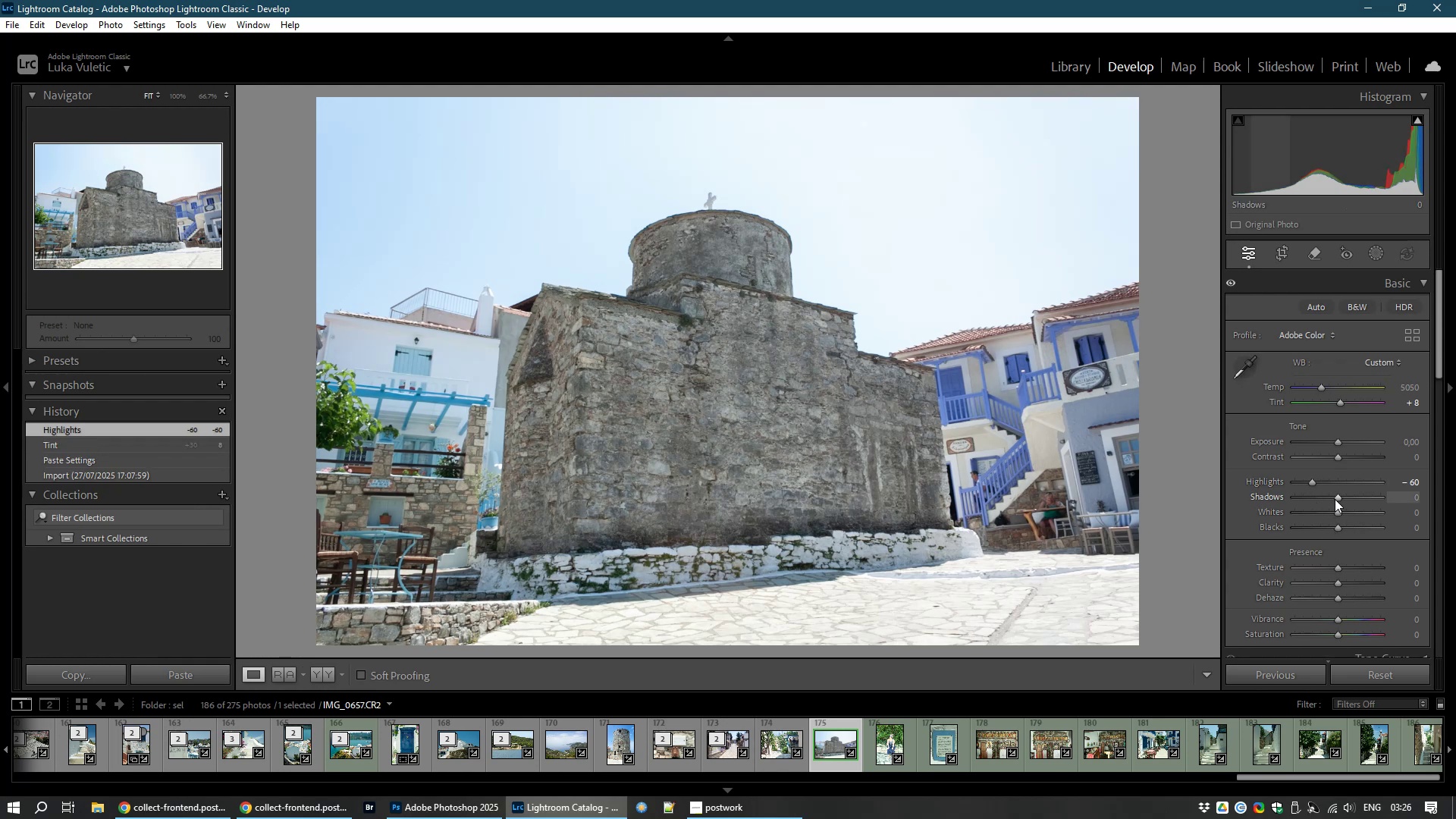 
left_click([1285, 251])
 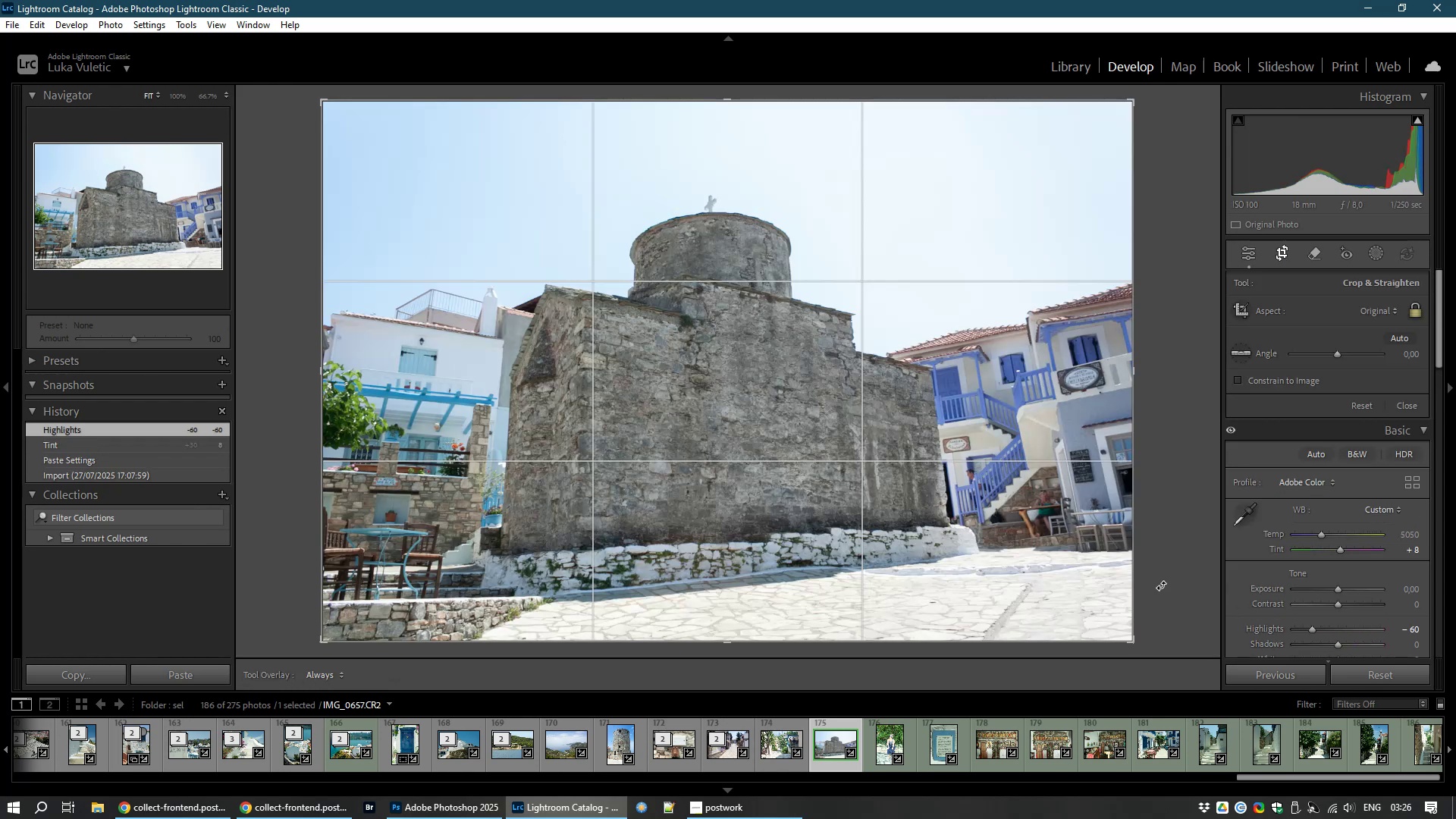 
left_click_drag(start_coordinate=[1181, 591], to_coordinate=[1134, 588])
 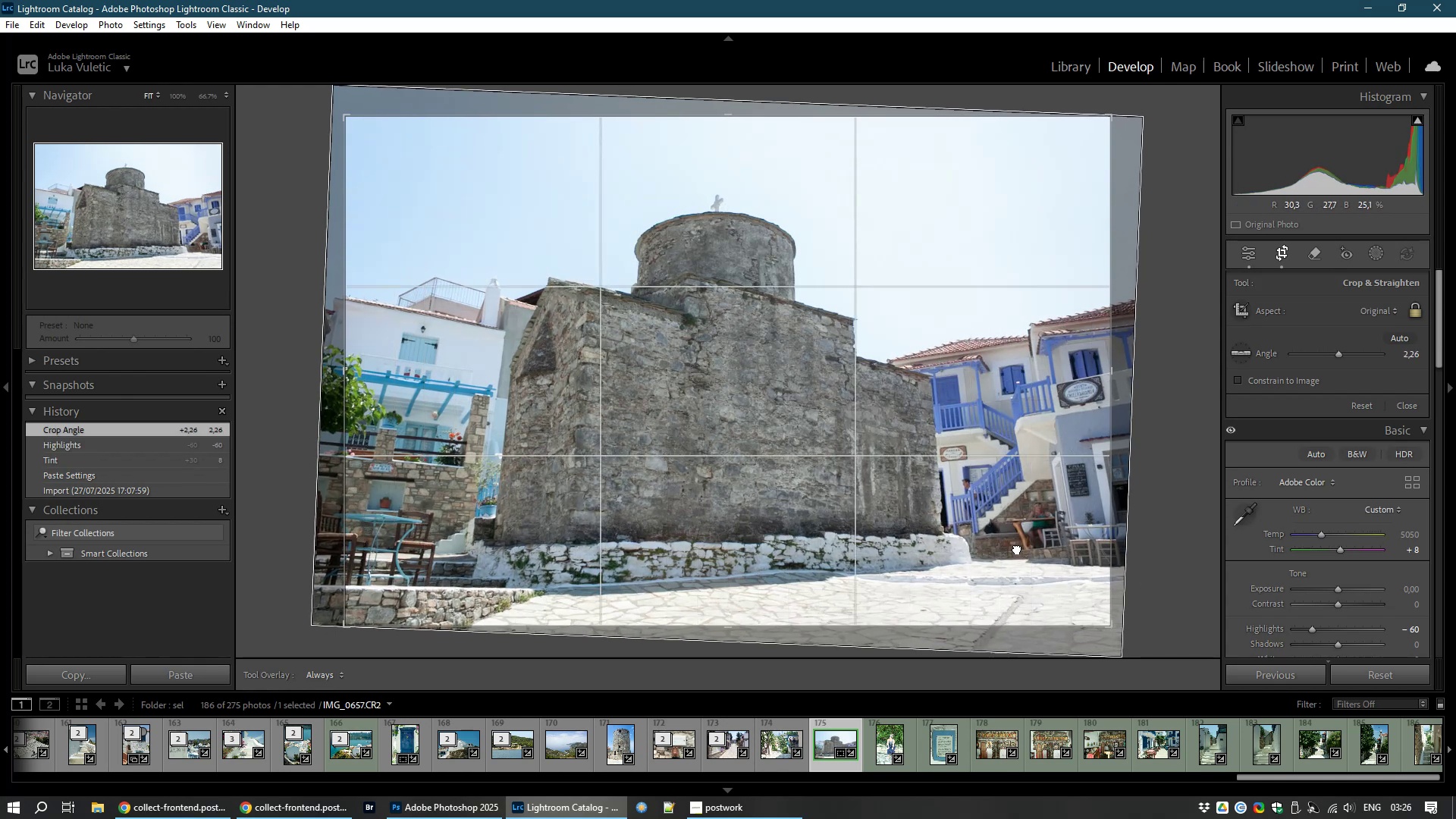 
double_click([1017, 548])
 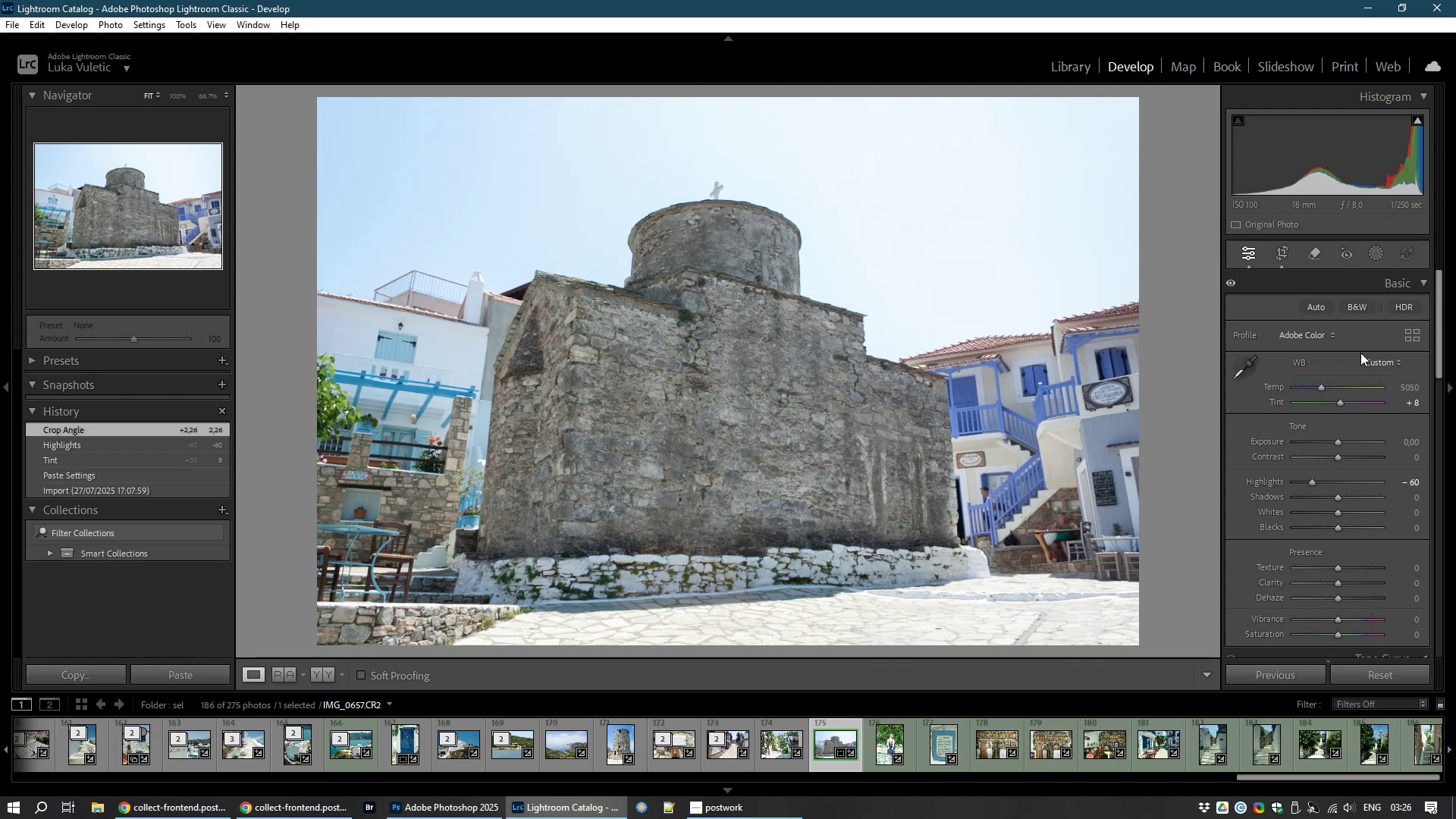 
wait(5.69)
 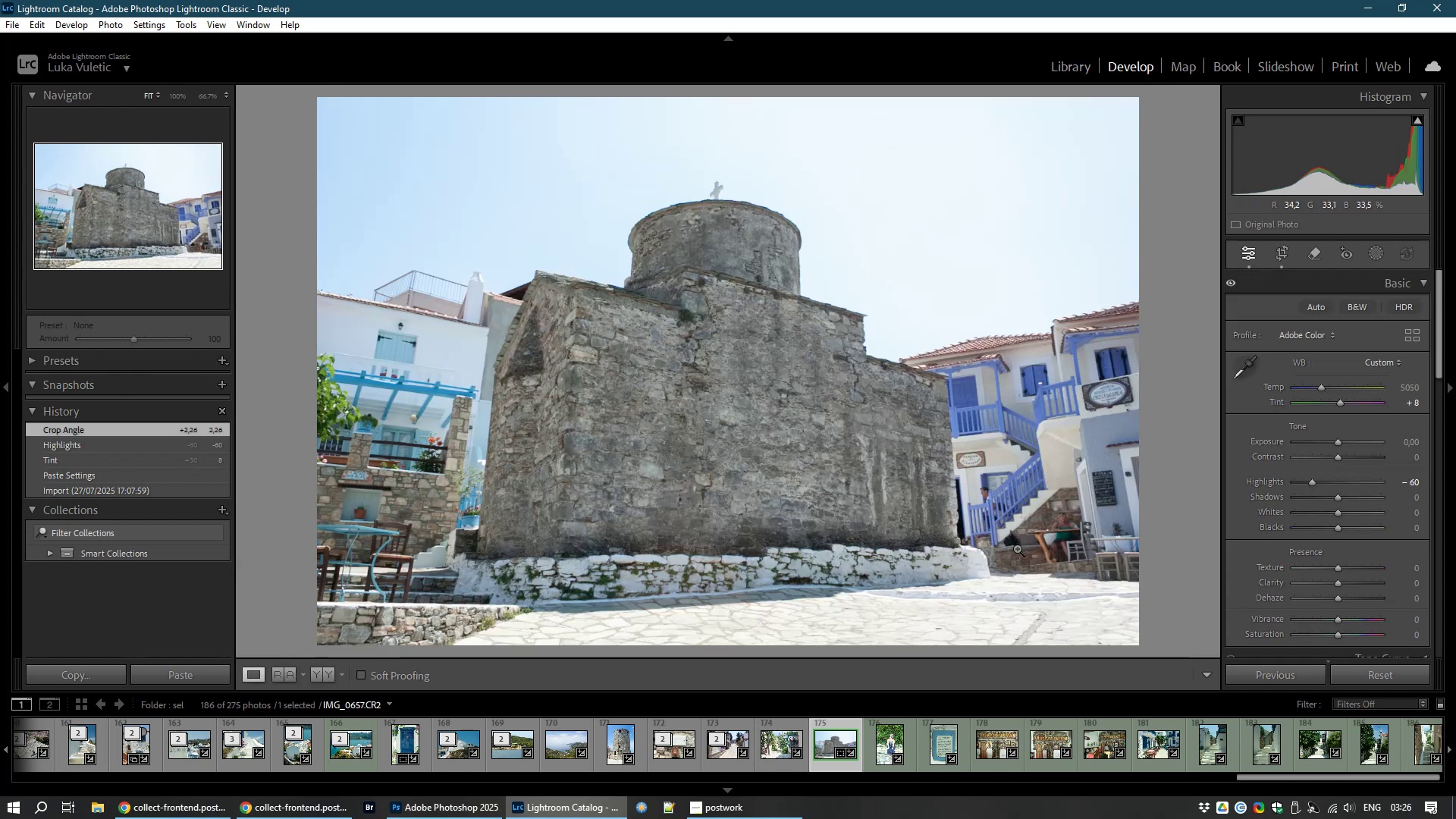 
left_click([1367, 252])
 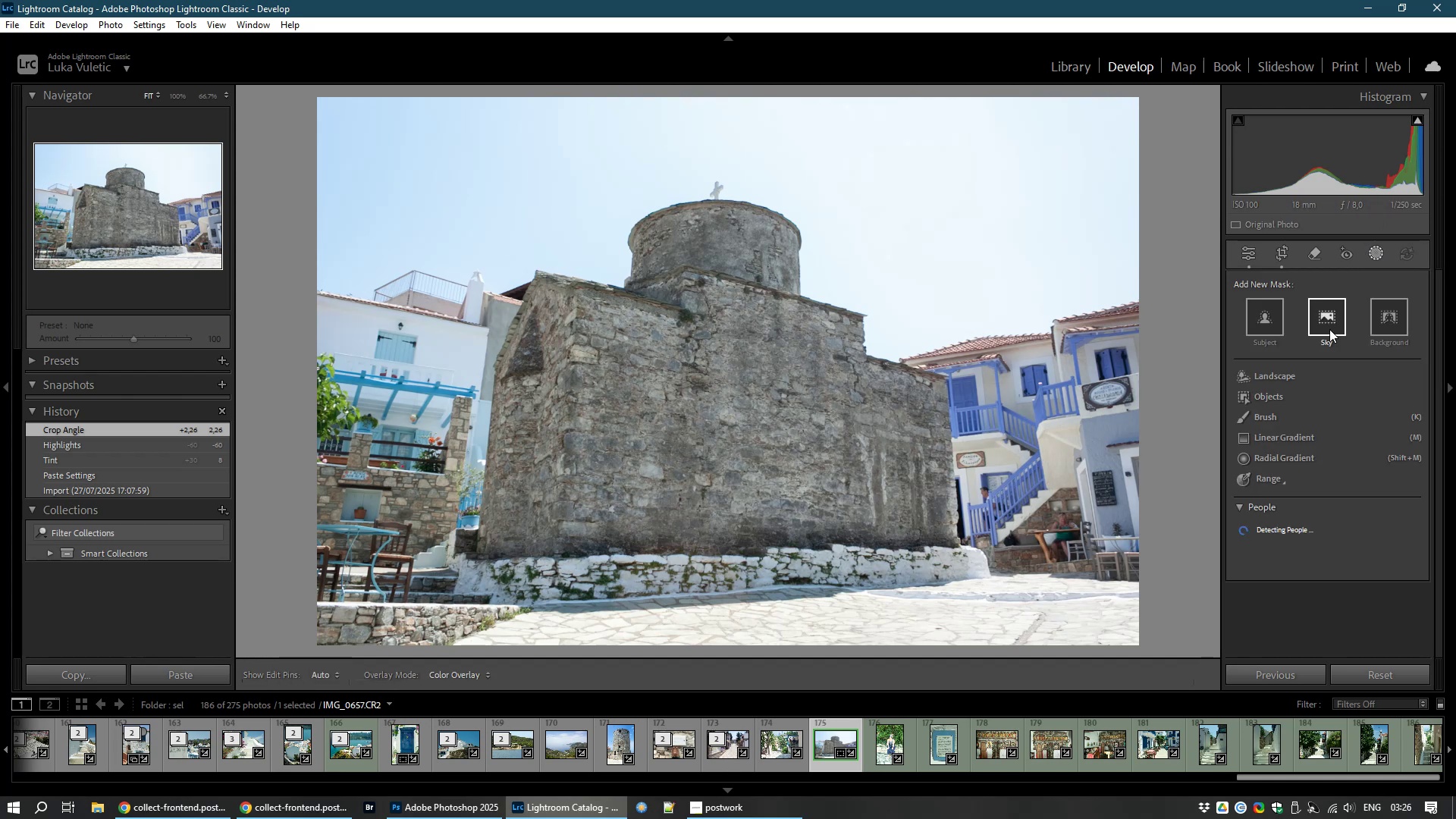 
left_click([1329, 329])
 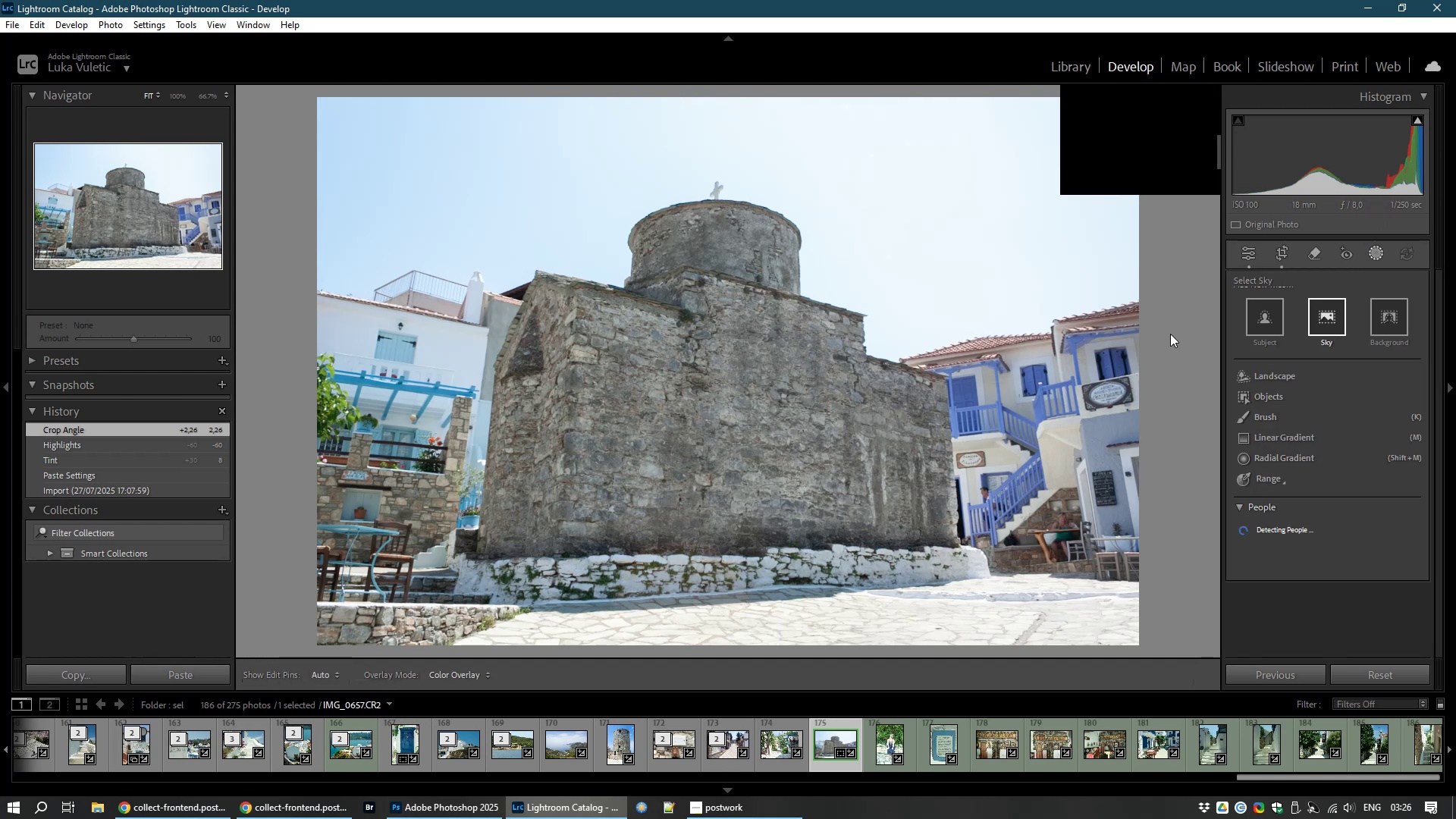 
mouse_move([1181, 285])
 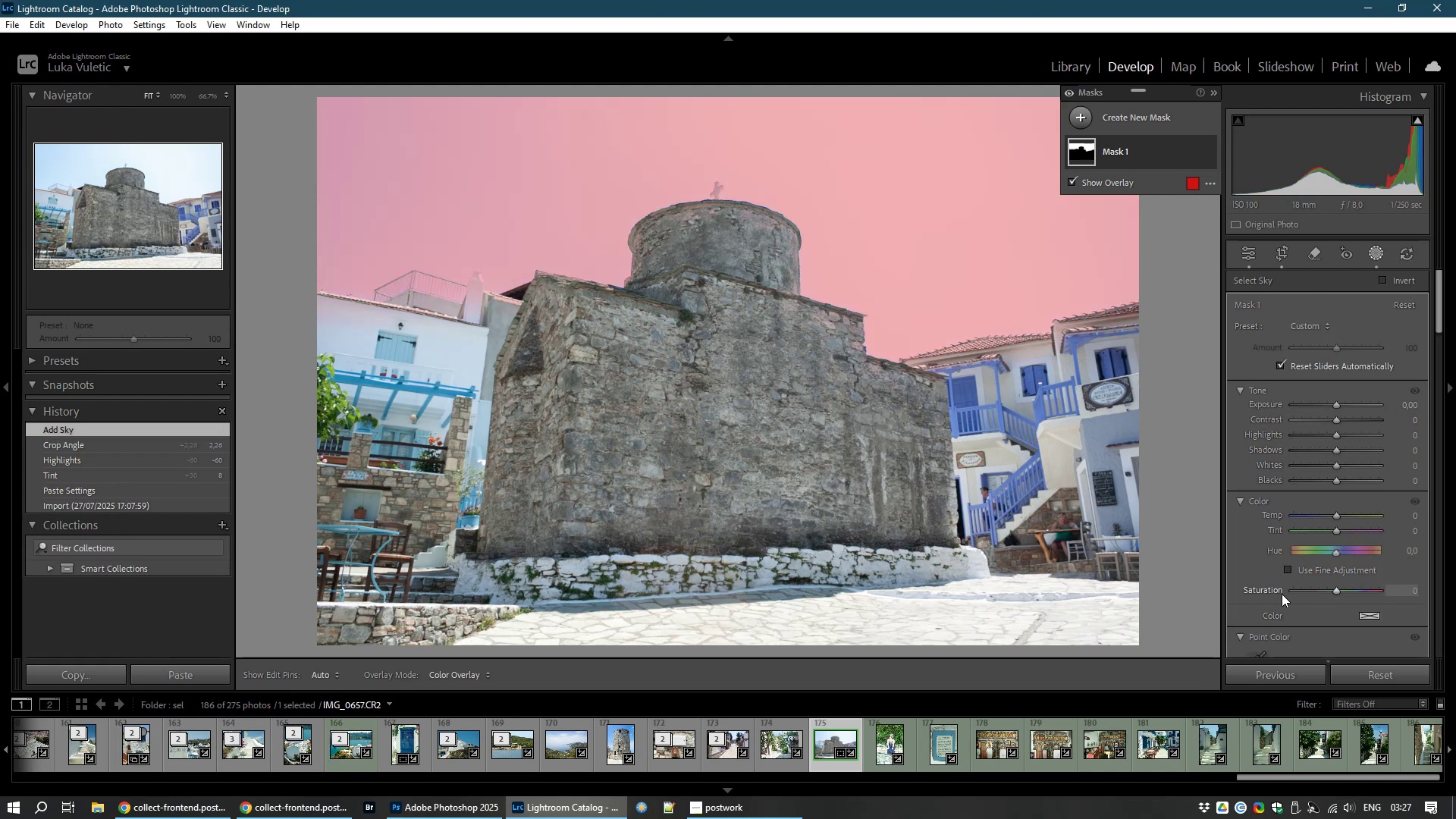 
left_click_drag(start_coordinate=[1335, 592], to_coordinate=[1375, 579])
 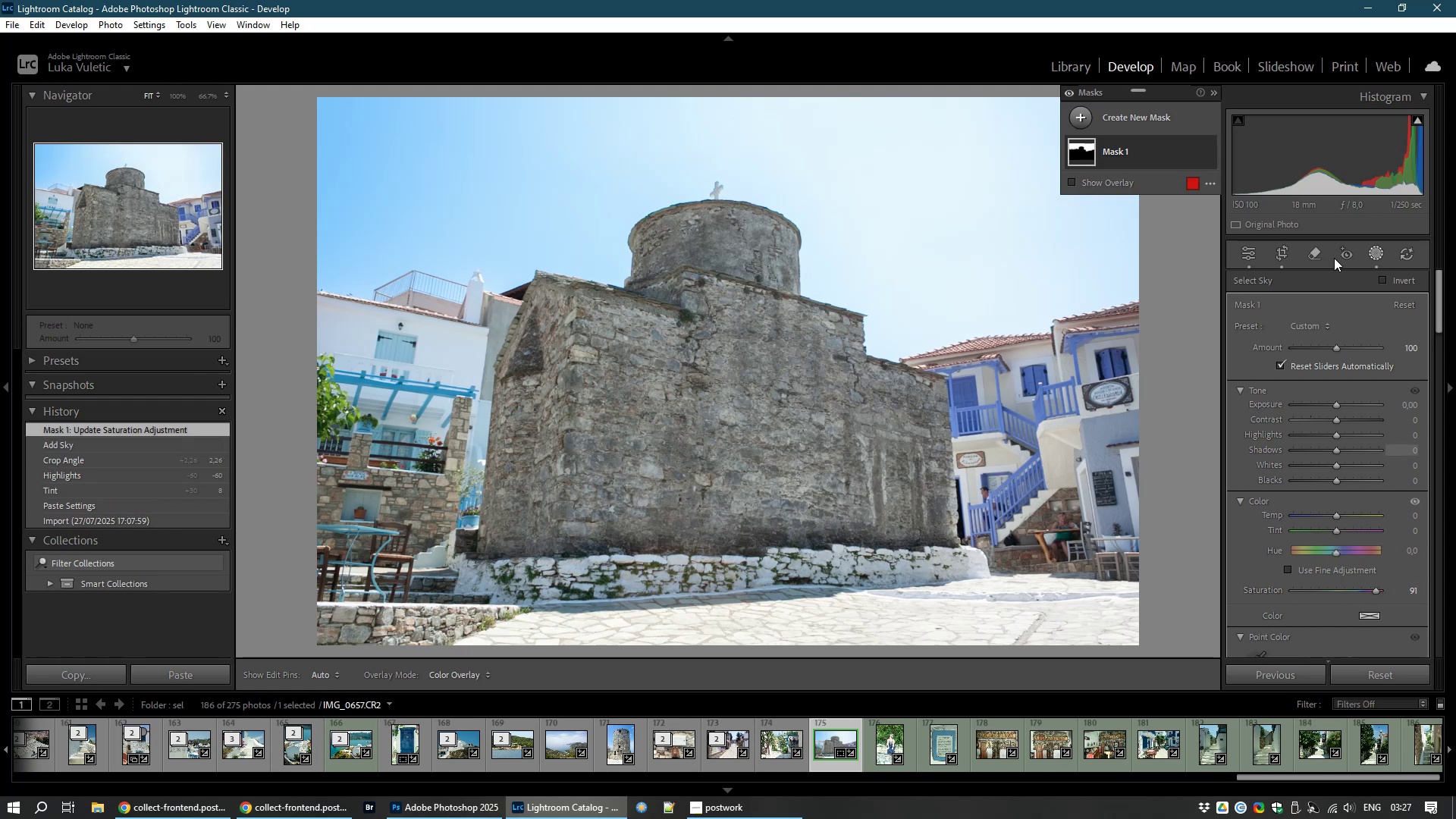 
wait(5.67)
 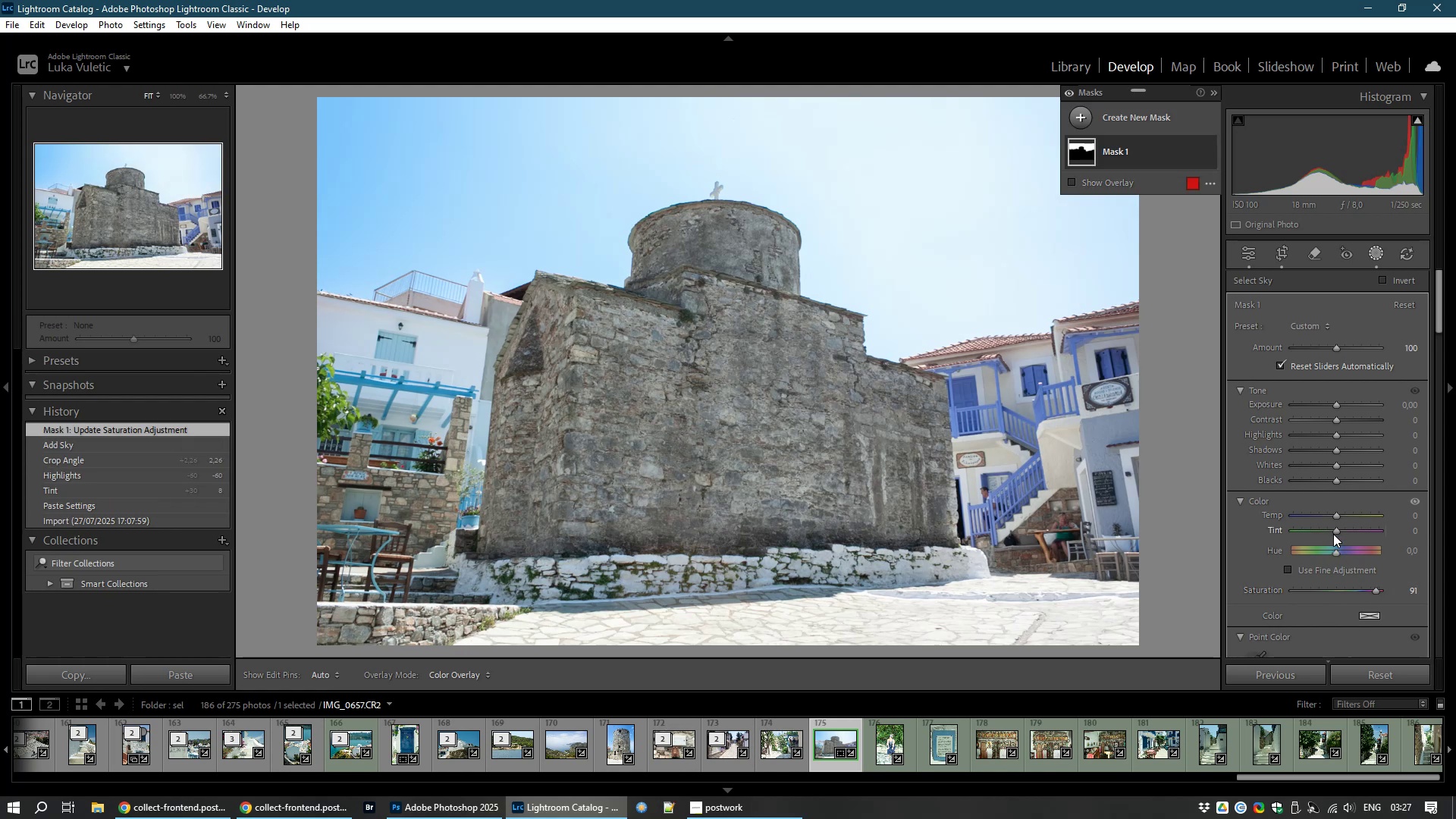 
left_click([1251, 256])
 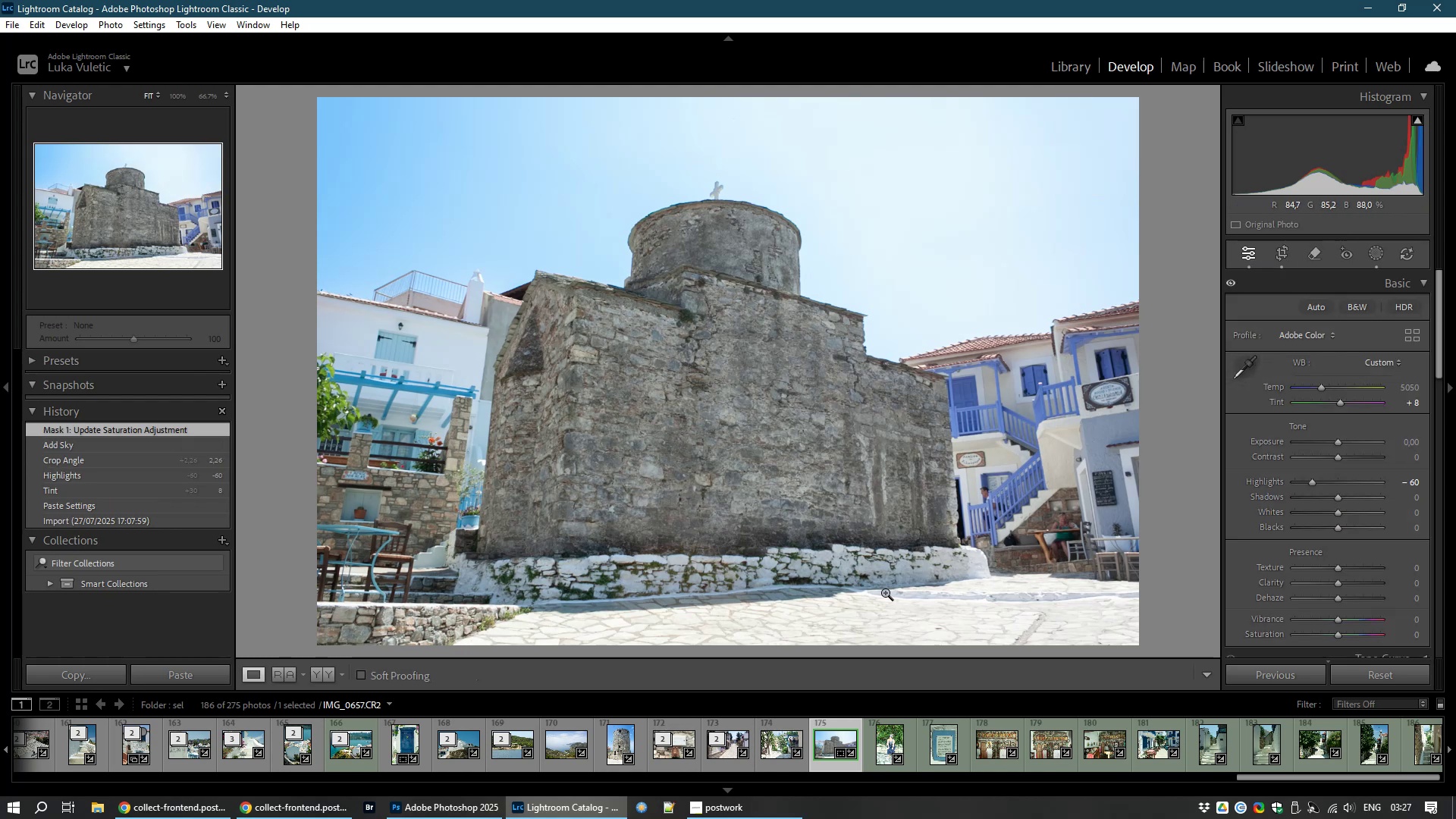 
key(8)
 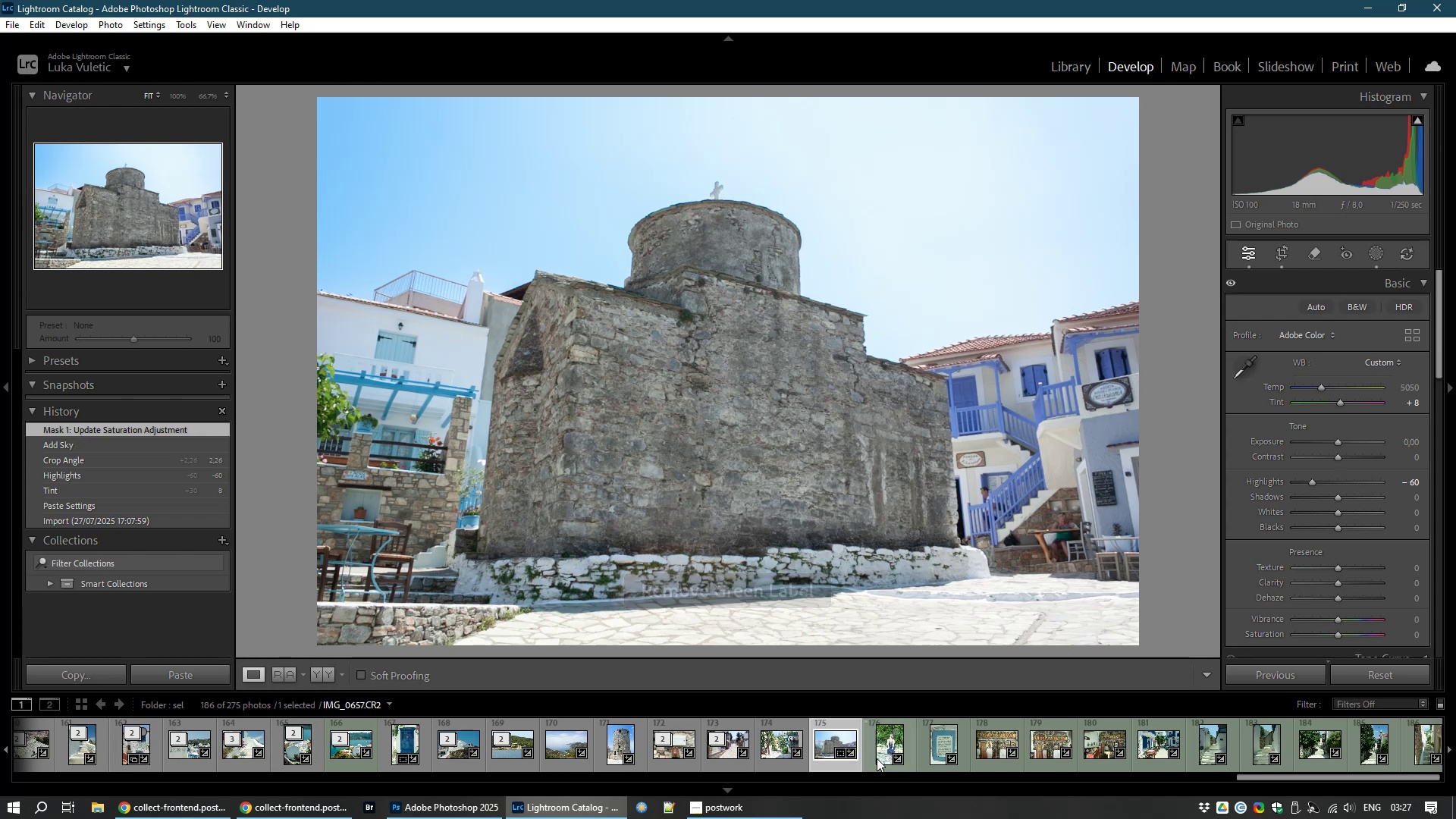 
left_click([883, 749])
 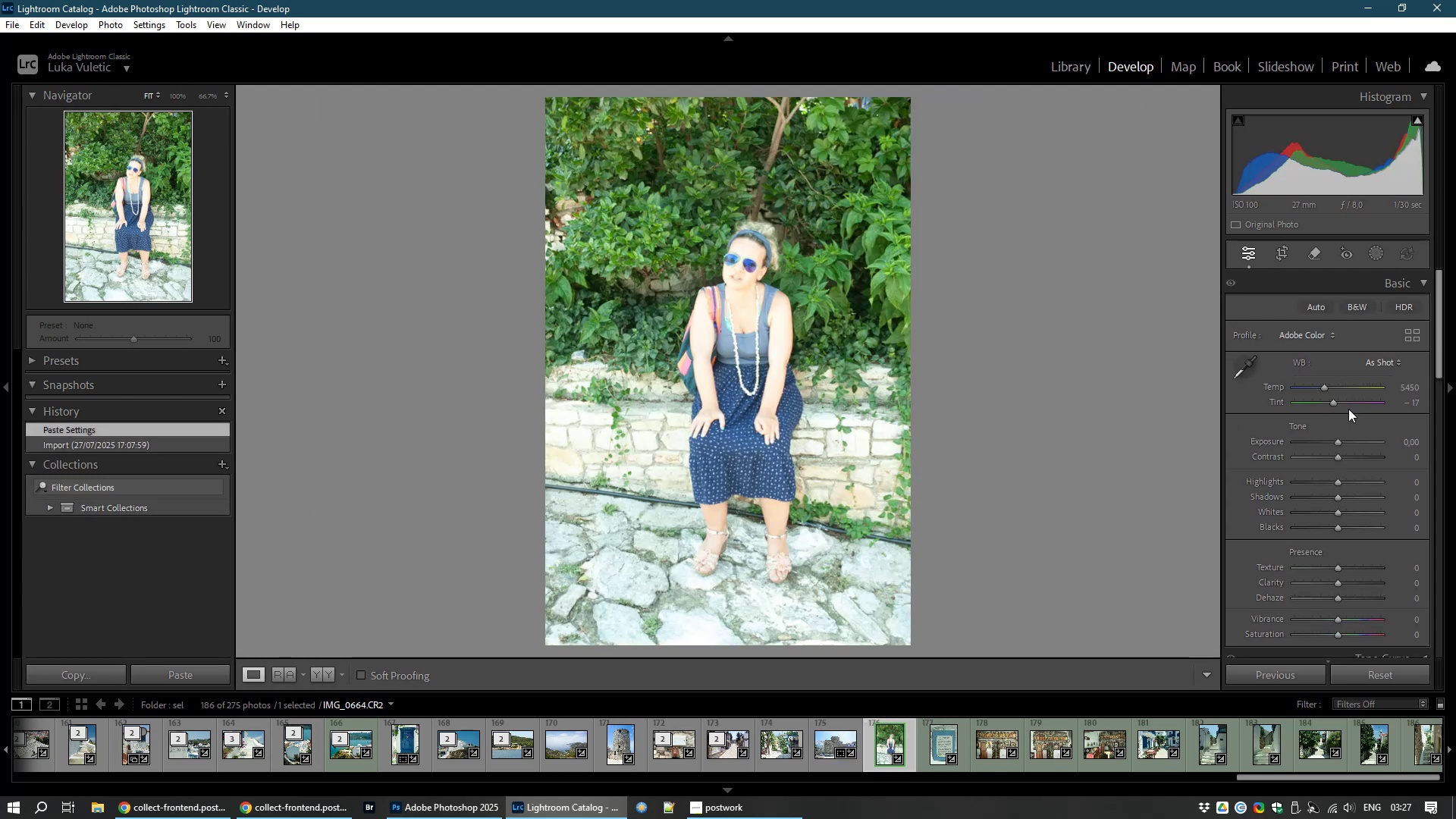 
wait(5.83)
 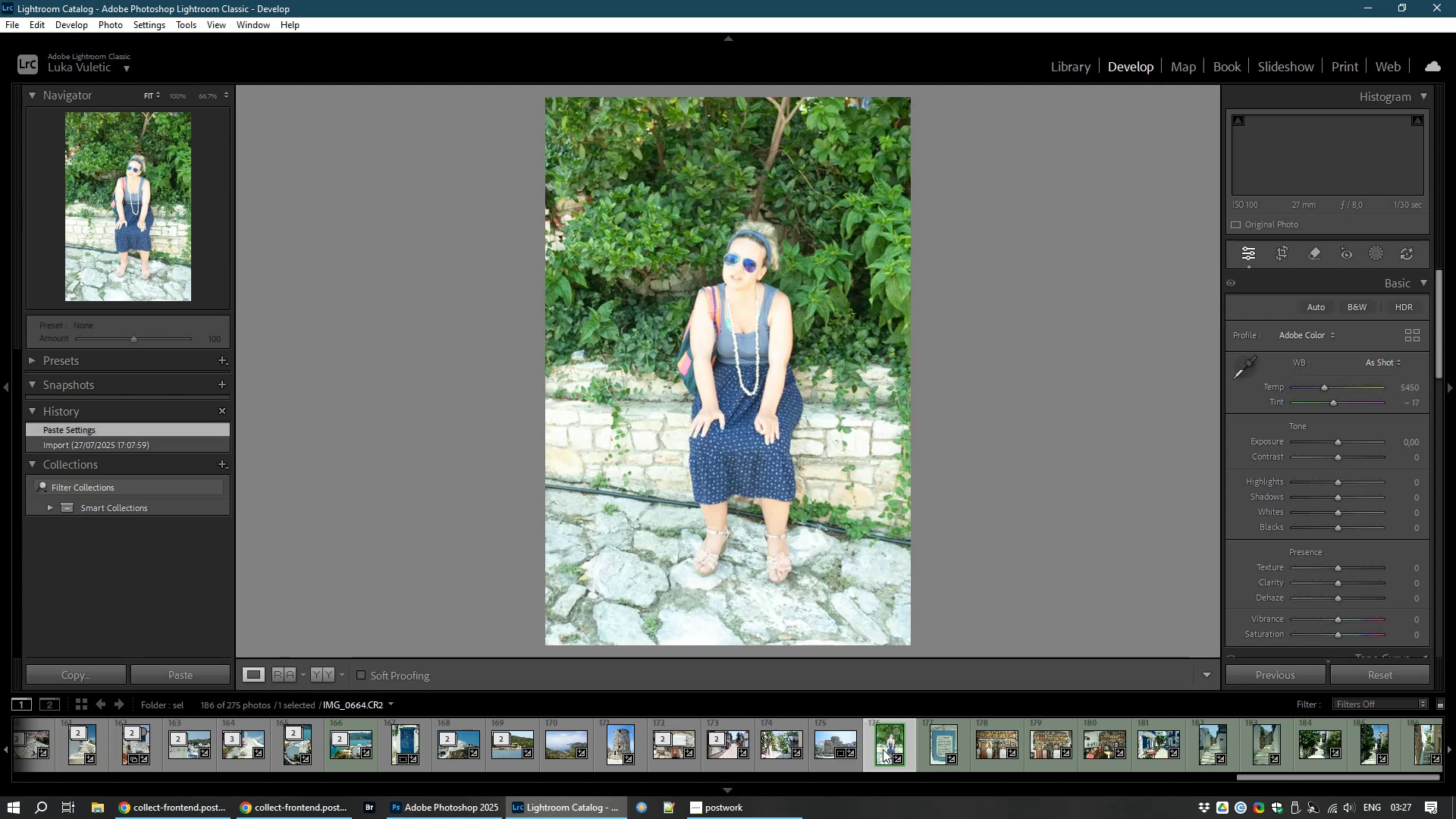 
left_click_drag(start_coordinate=[1333, 404], to_coordinate=[1345, 403])
 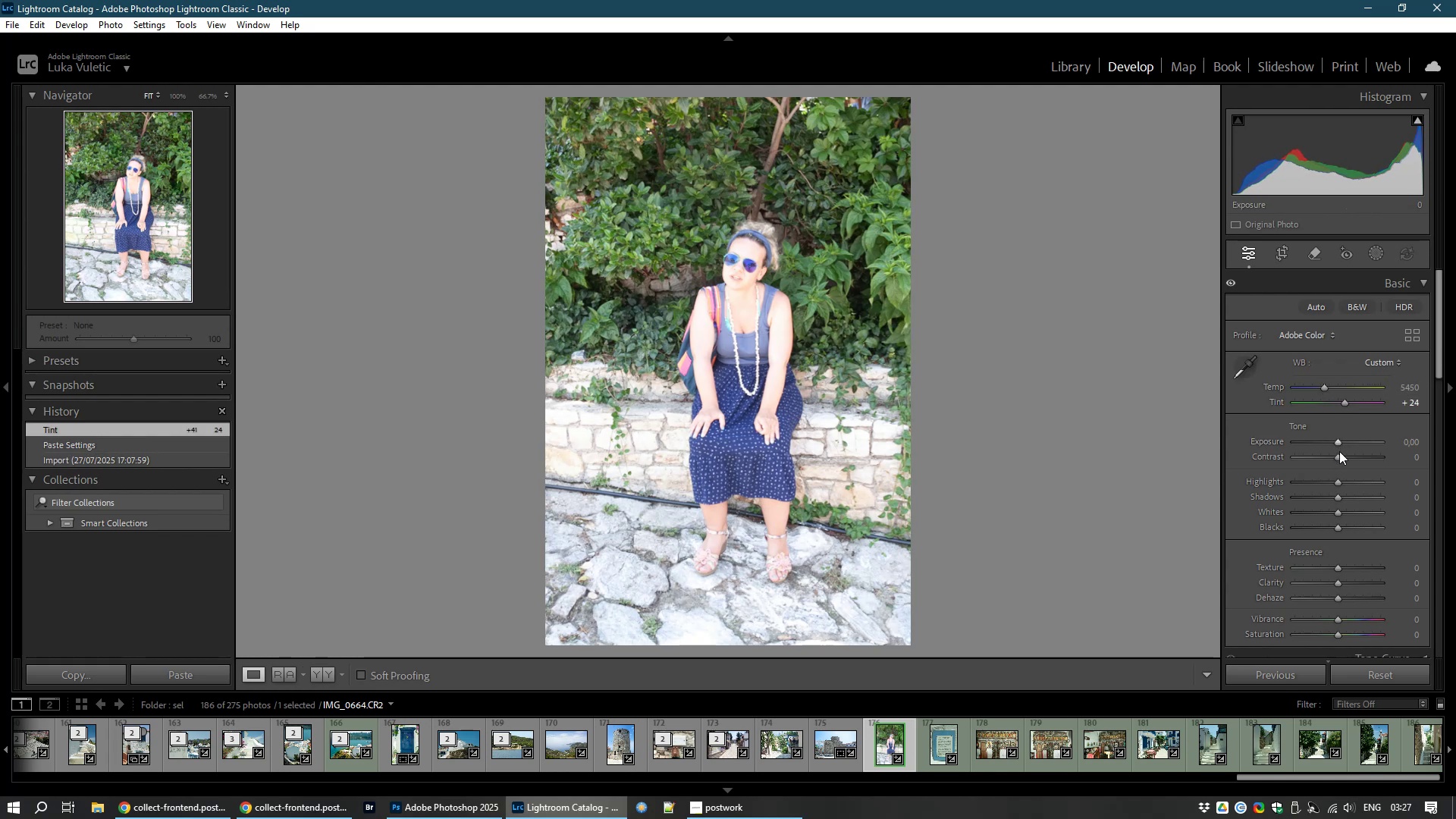 
left_click_drag(start_coordinate=[1339, 442], to_coordinate=[1332, 440])
 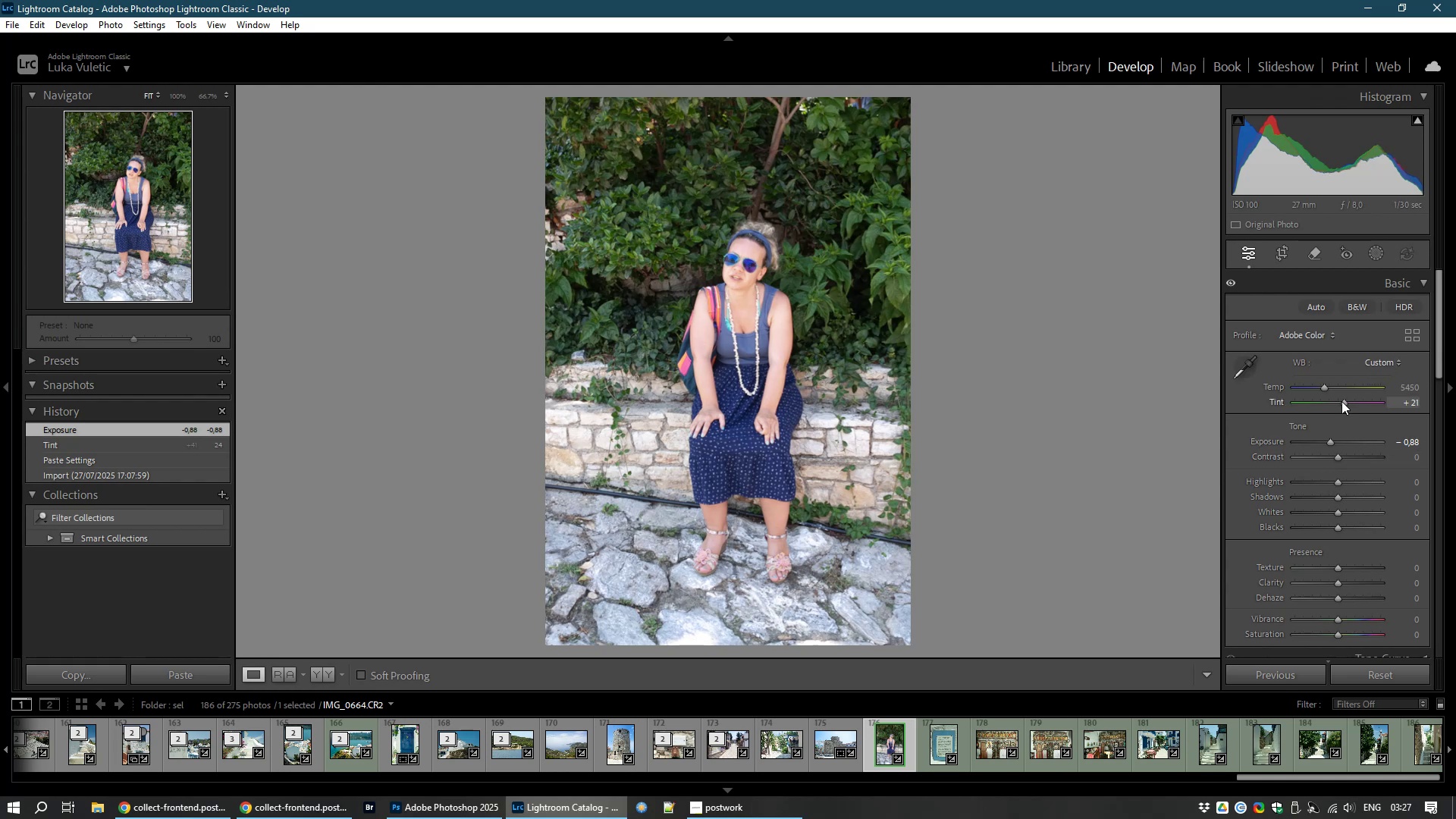 
wait(12.46)
 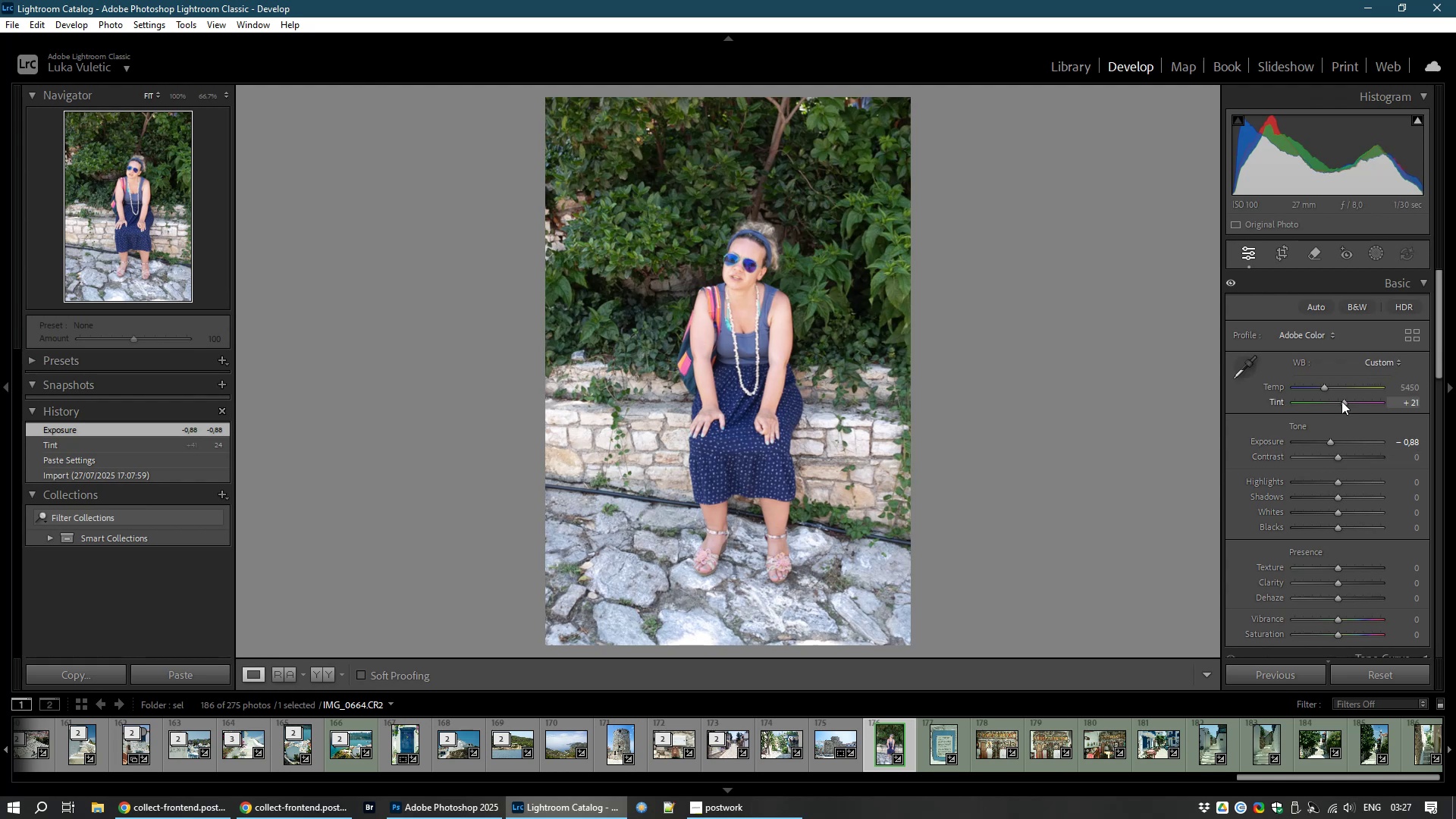 
left_click_drag(start_coordinate=[1339, 480], to_coordinate=[1316, 481])
 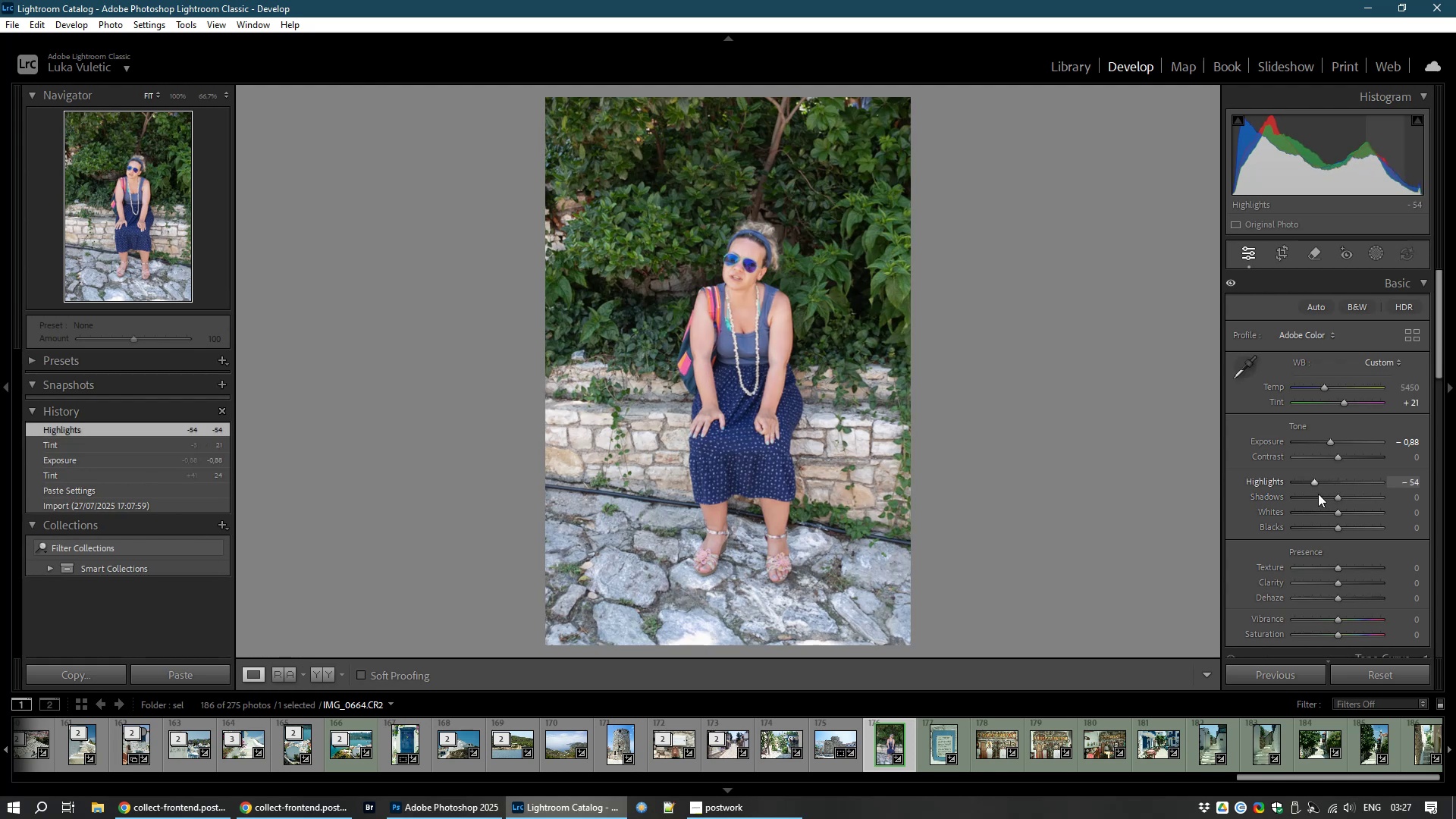 
wait(5.45)
 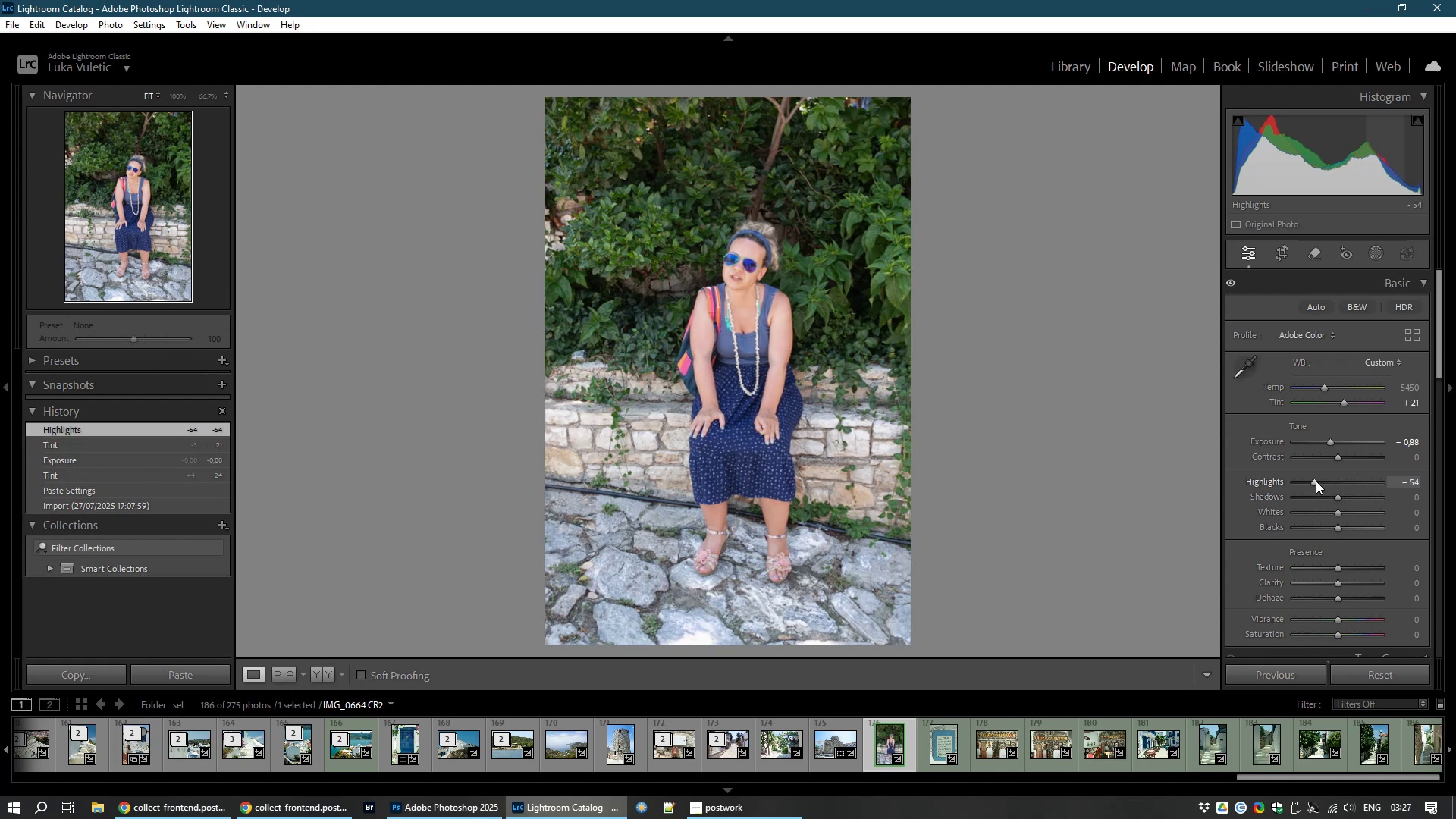 
left_click_drag(start_coordinate=[1339, 497], to_coordinate=[1346, 496])
 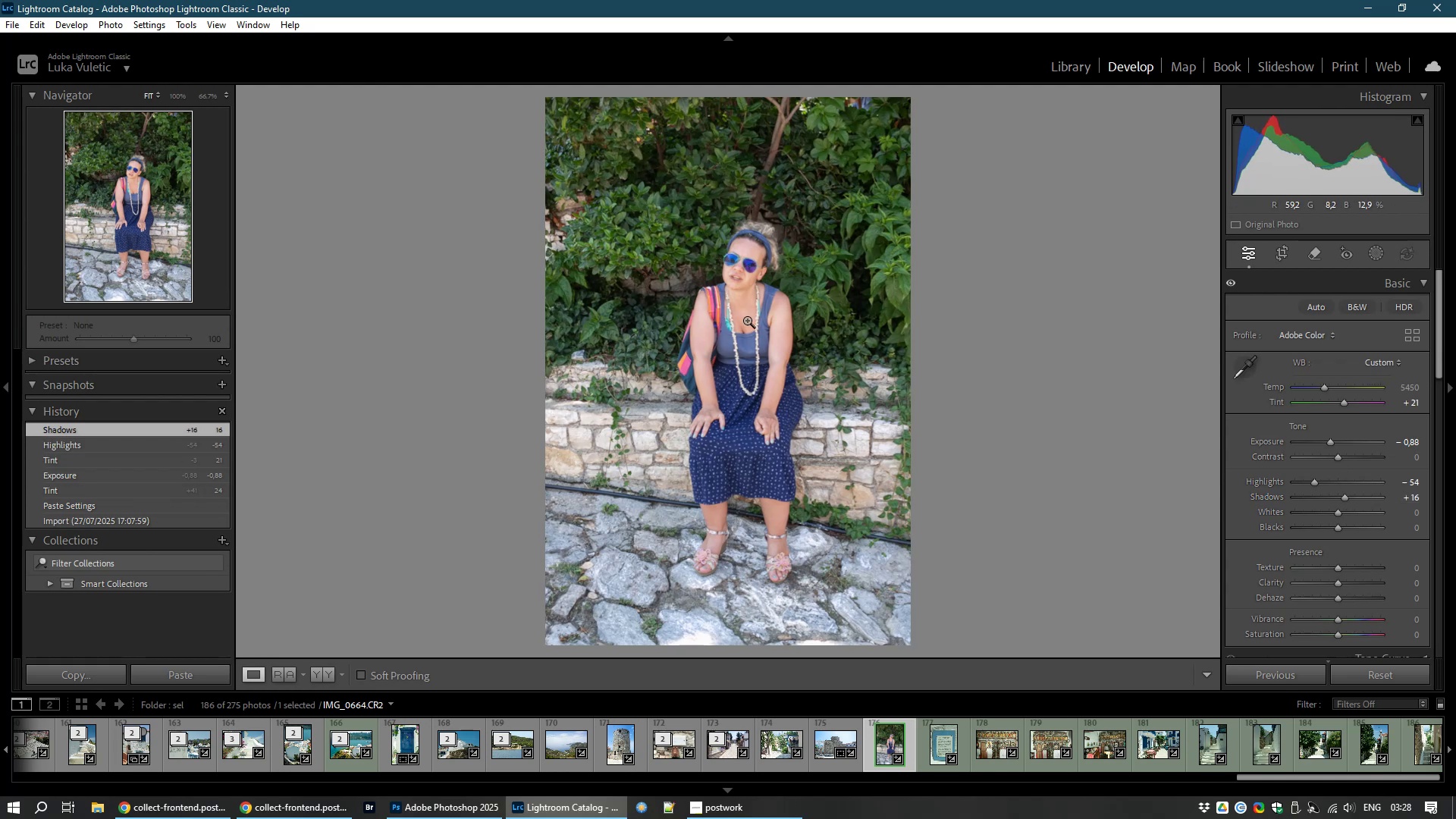 
left_click([754, 277])
 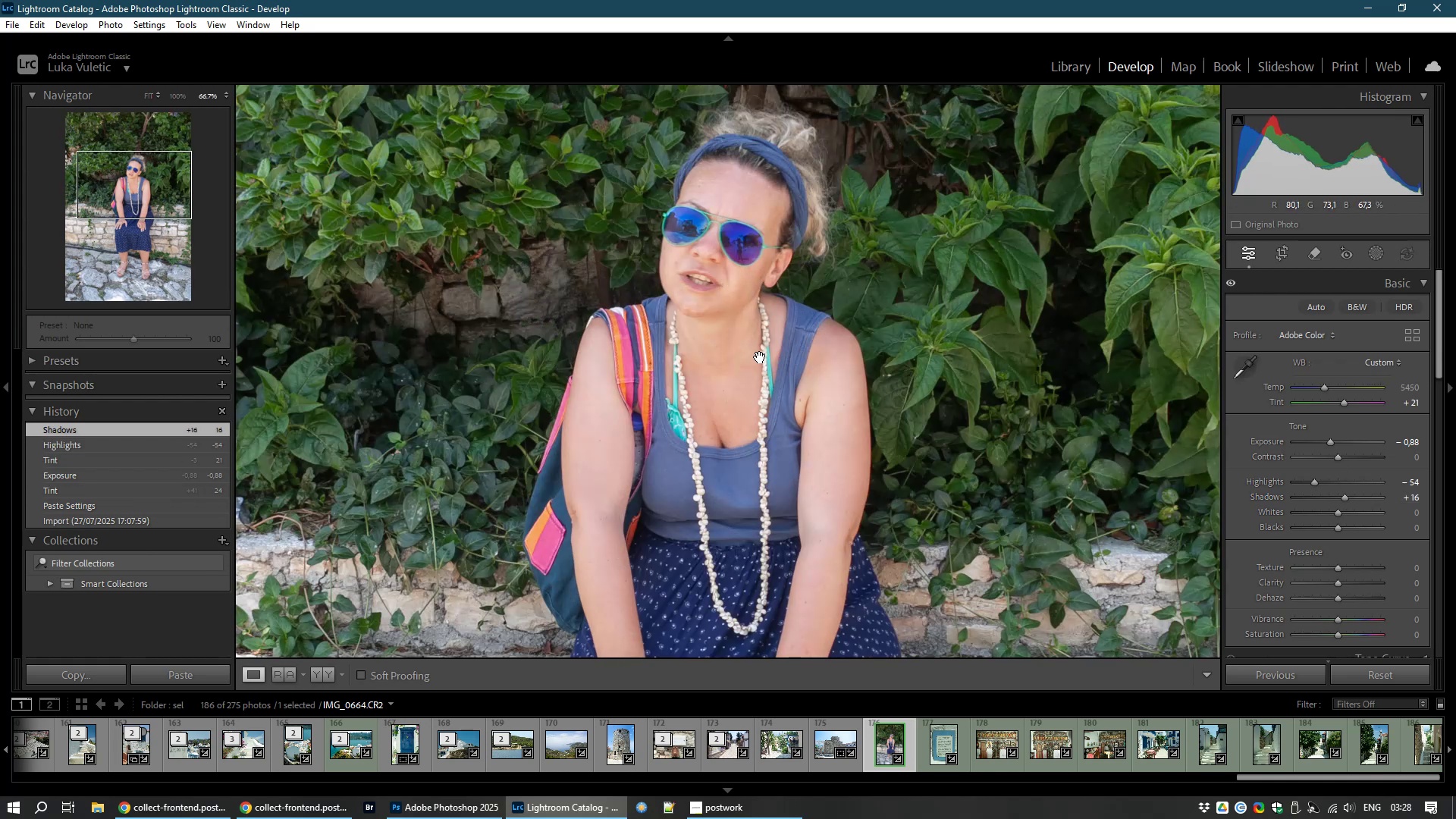 
wait(7.9)
 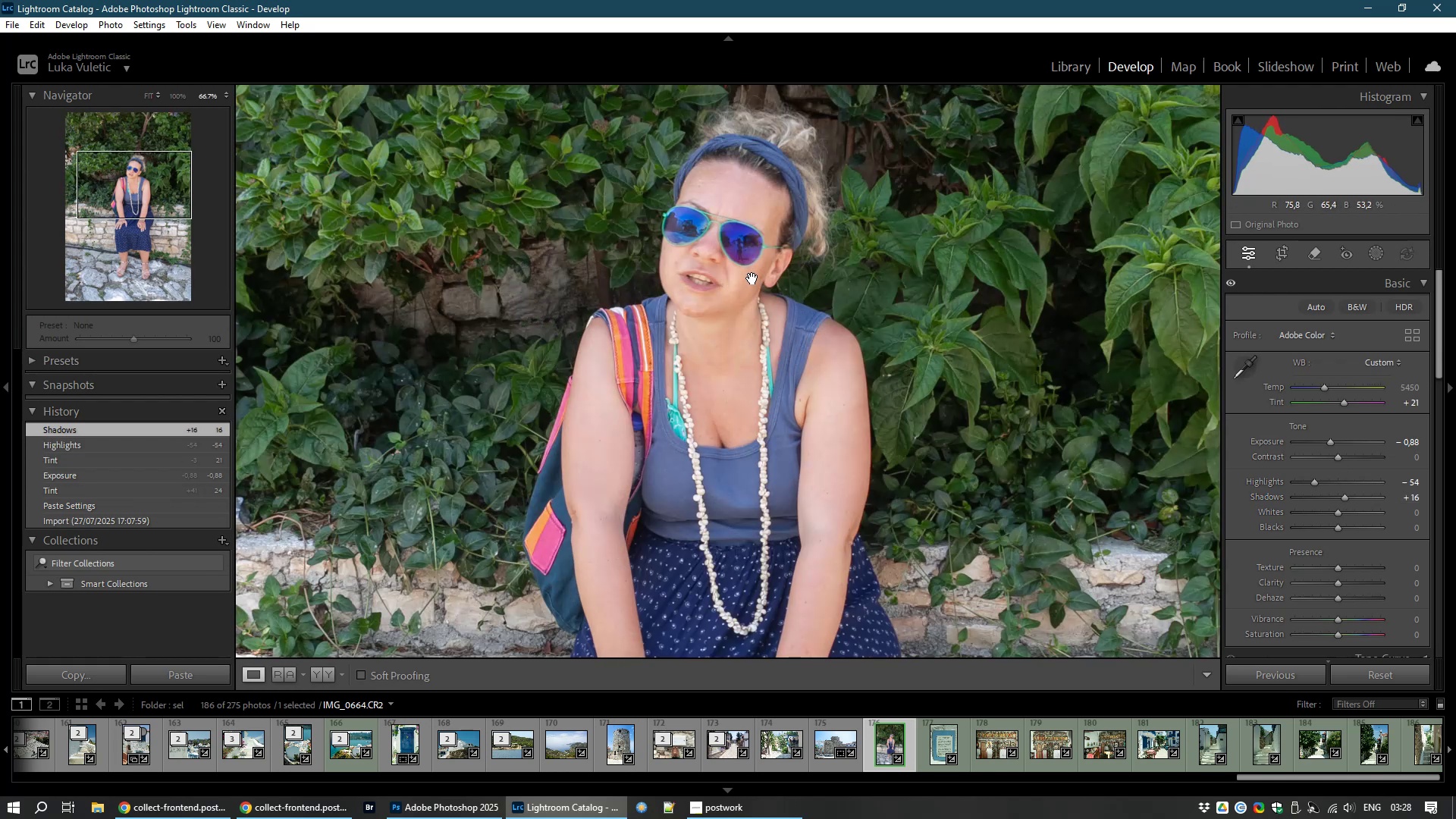 
left_click([760, 357])
 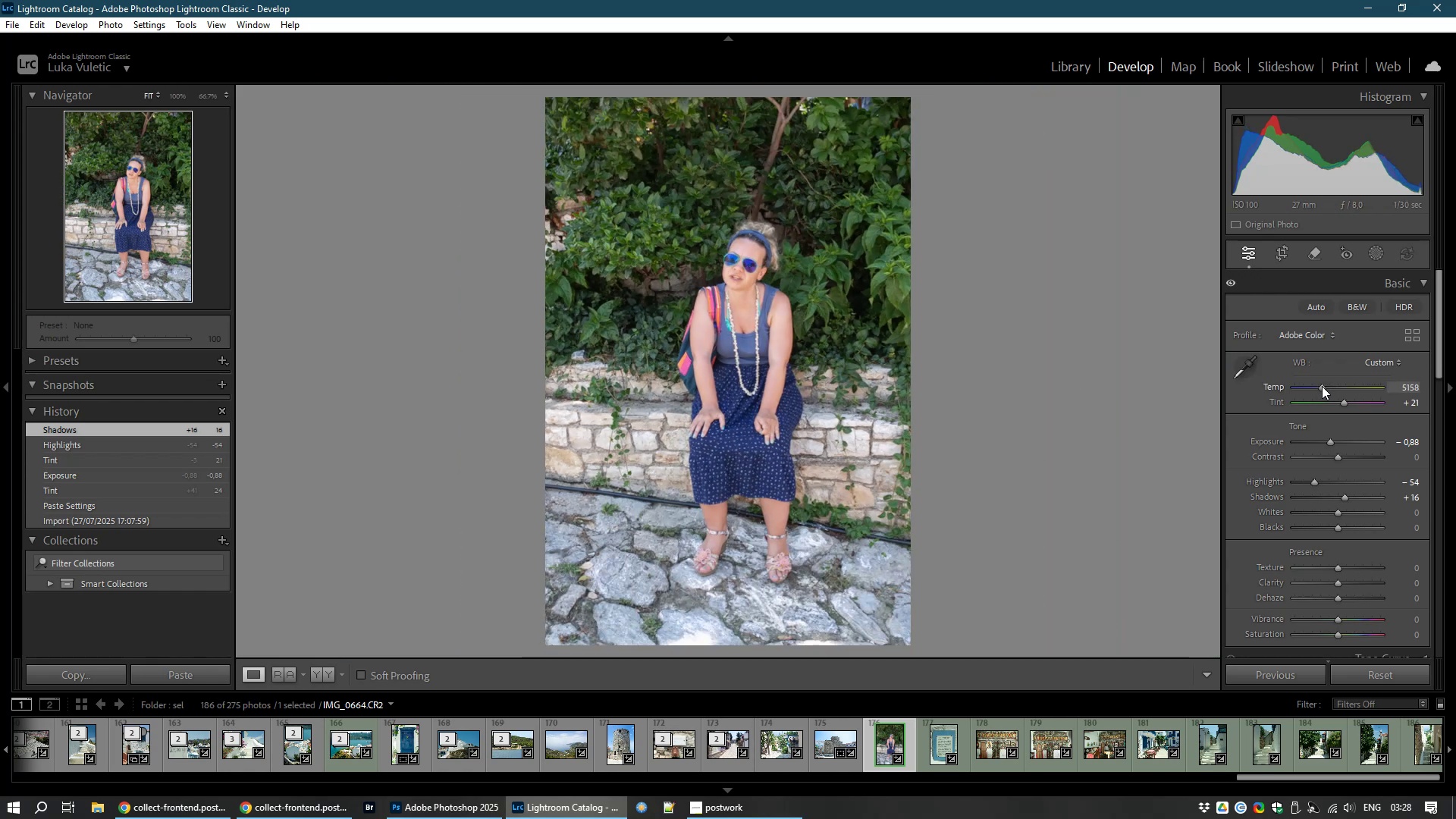 
wait(8.82)
 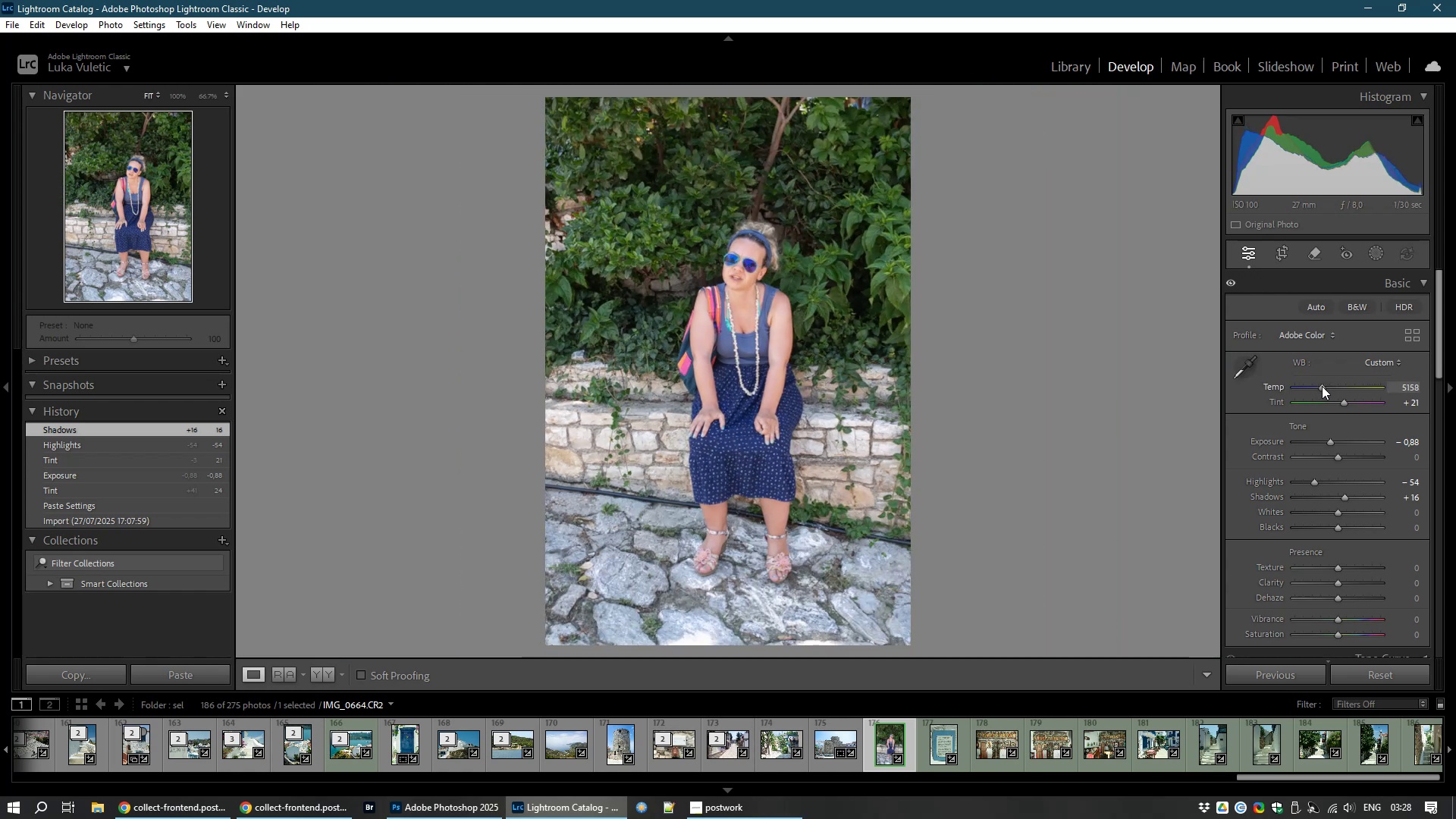 
left_click([748, 301])
 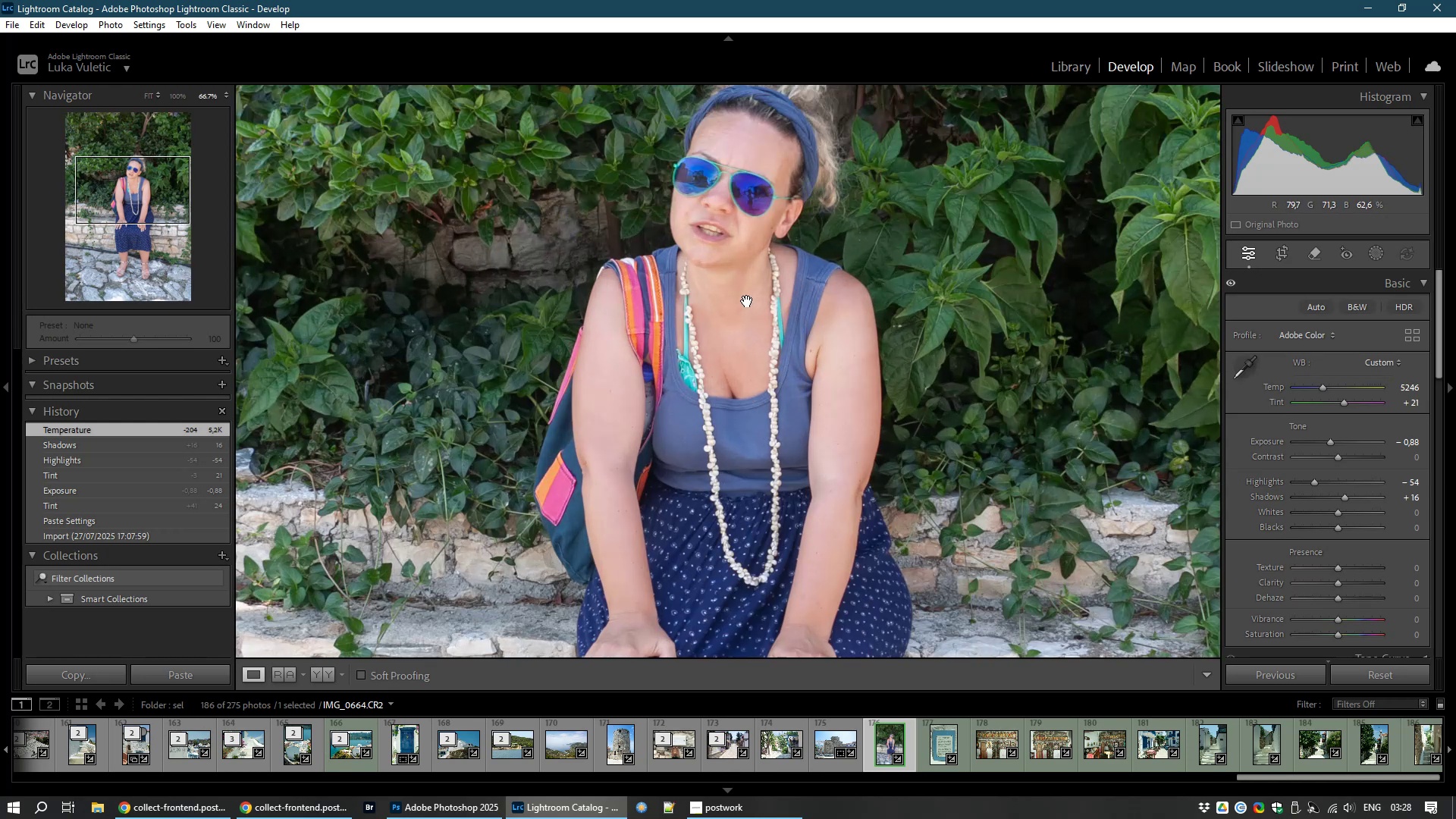 
left_click([747, 301])
 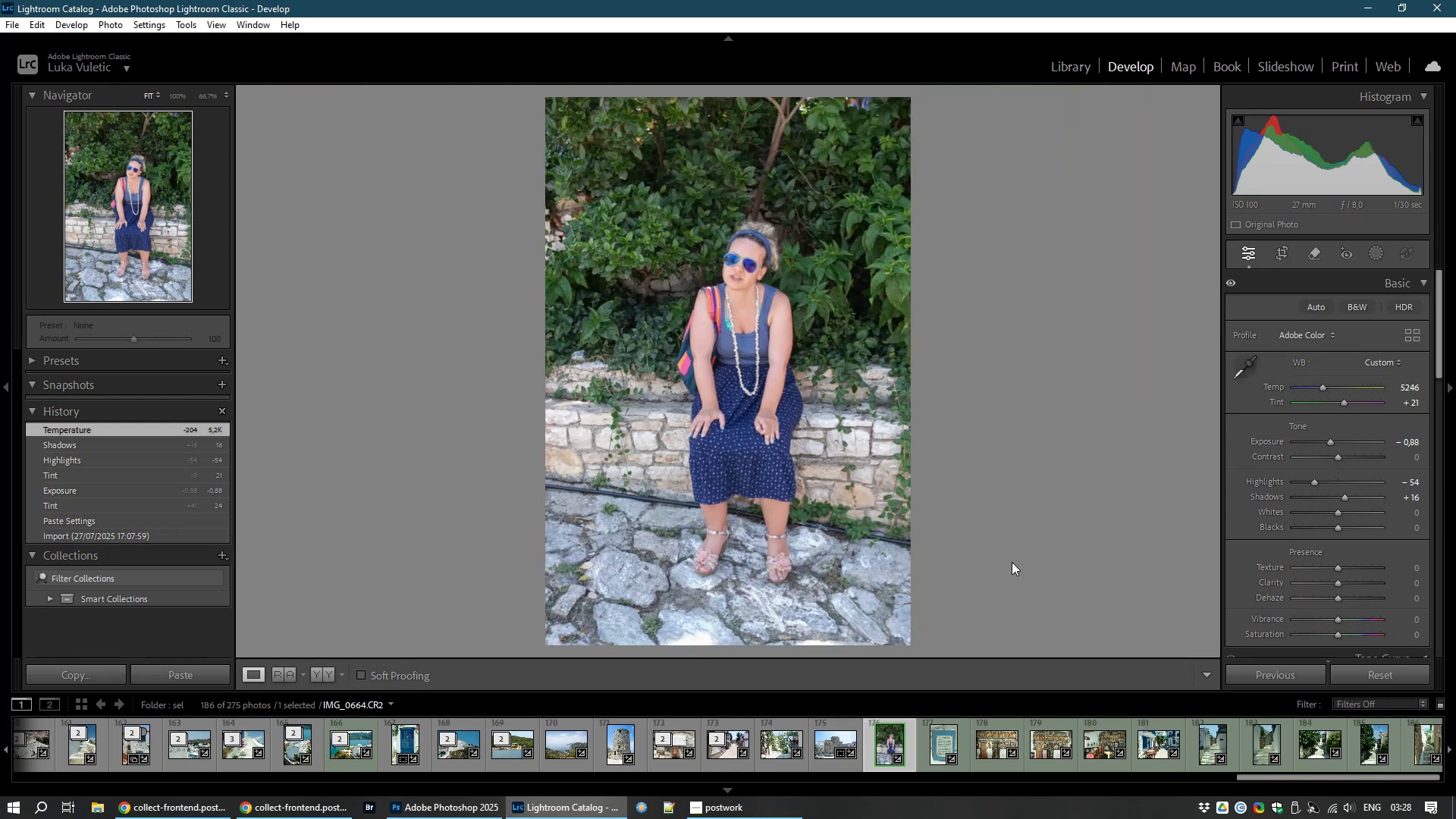 
key(8)
 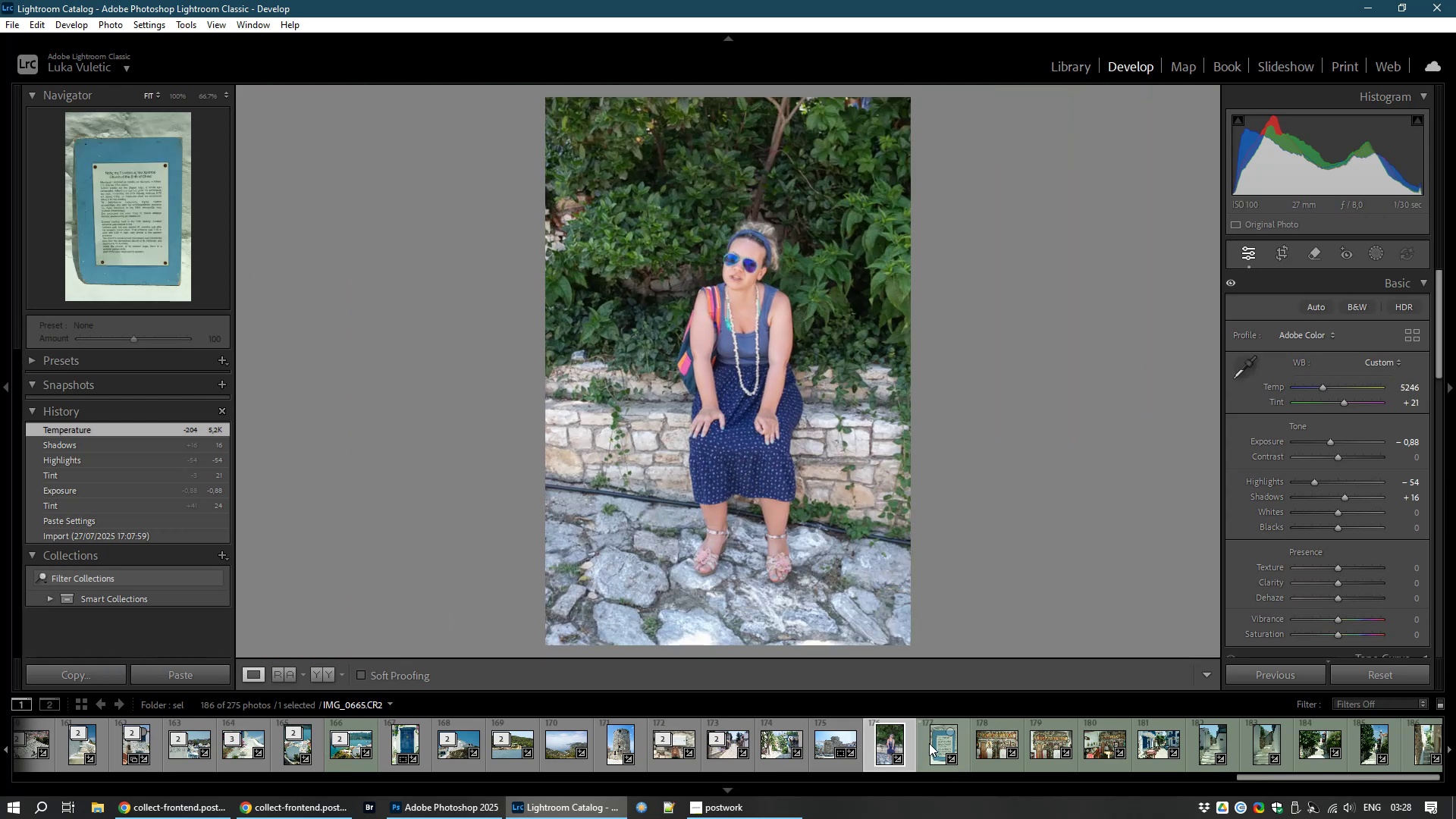 
left_click([936, 744])
 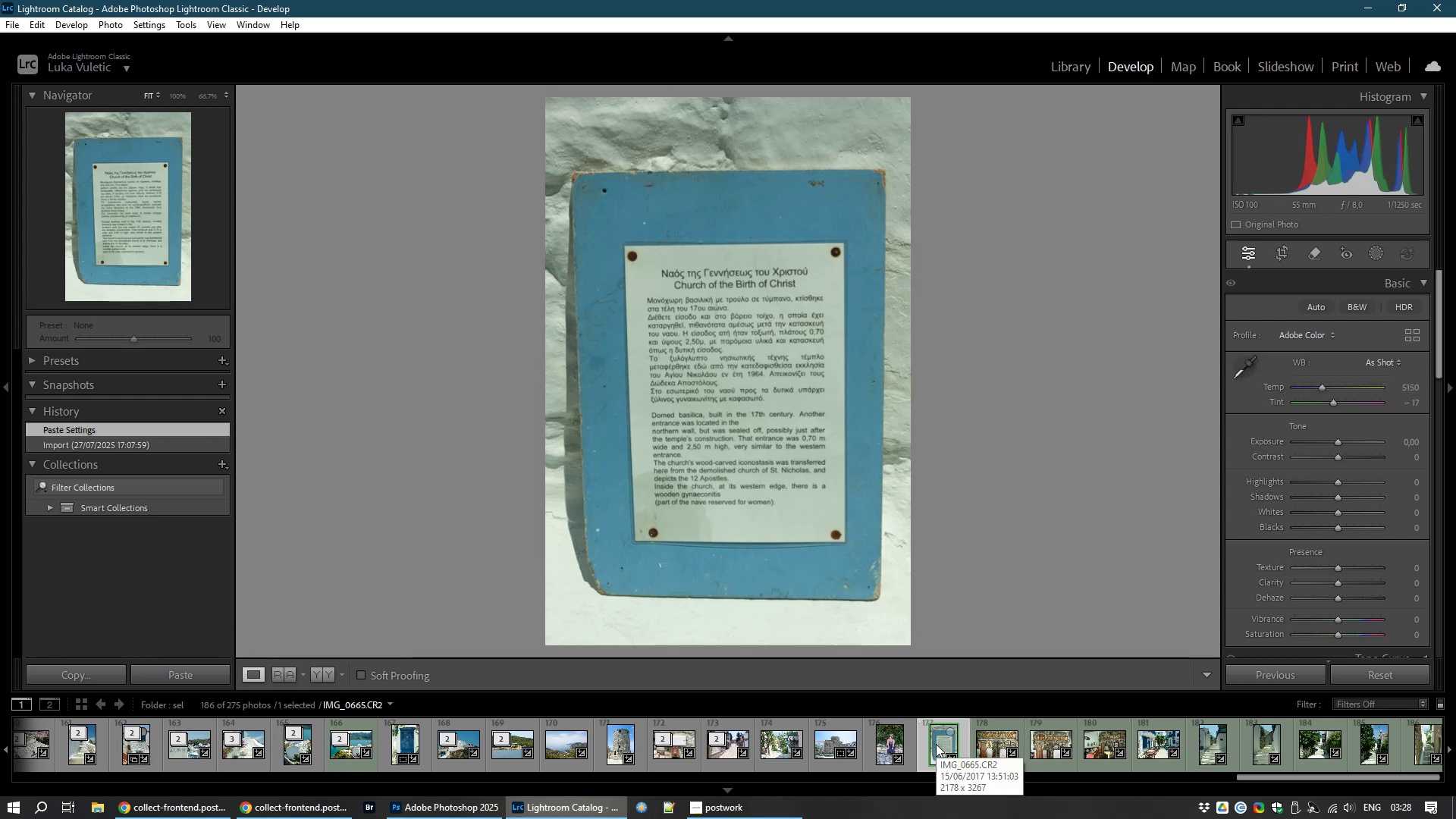 
wait(8.26)
 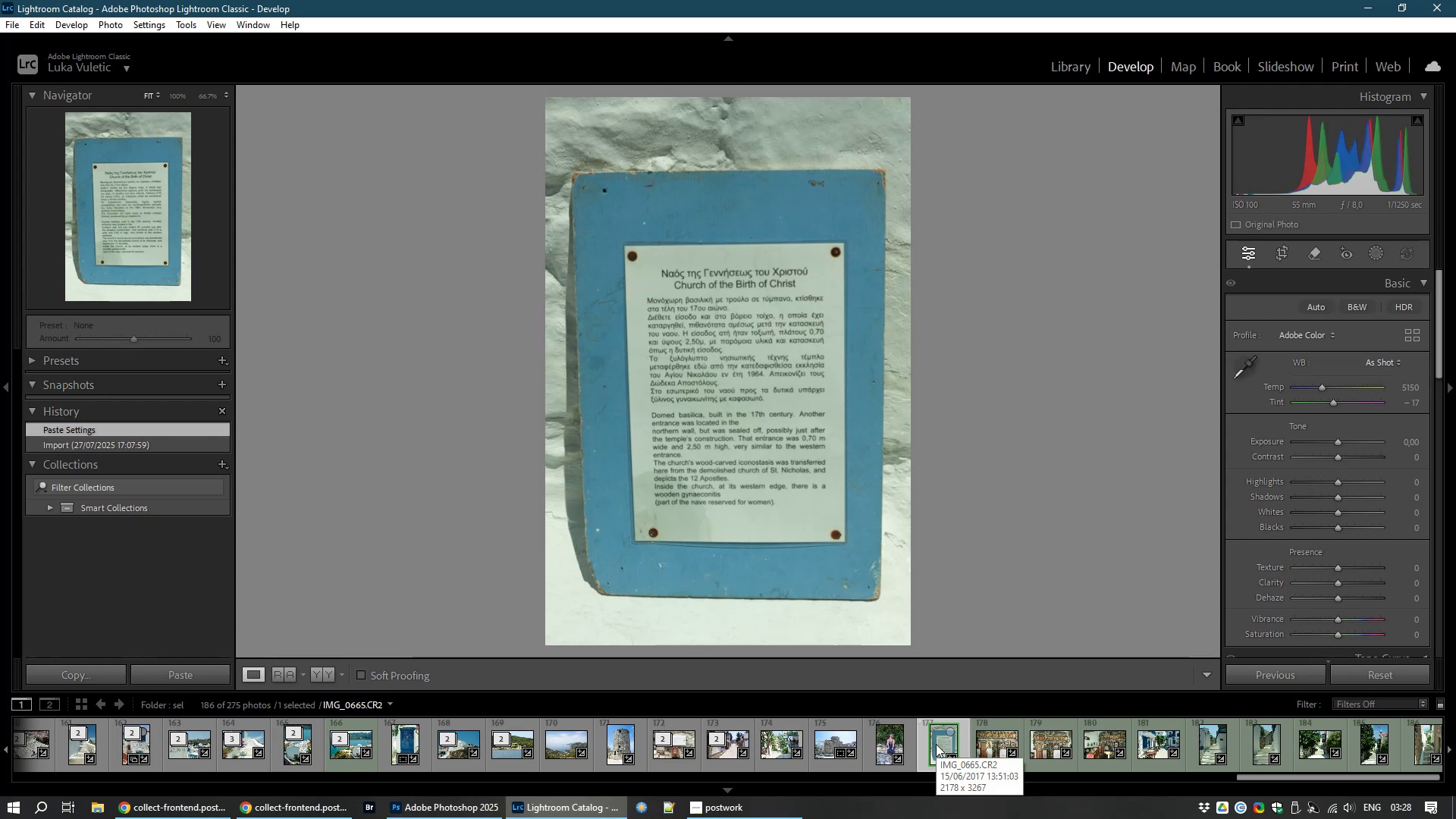 
left_click([1286, 253])
 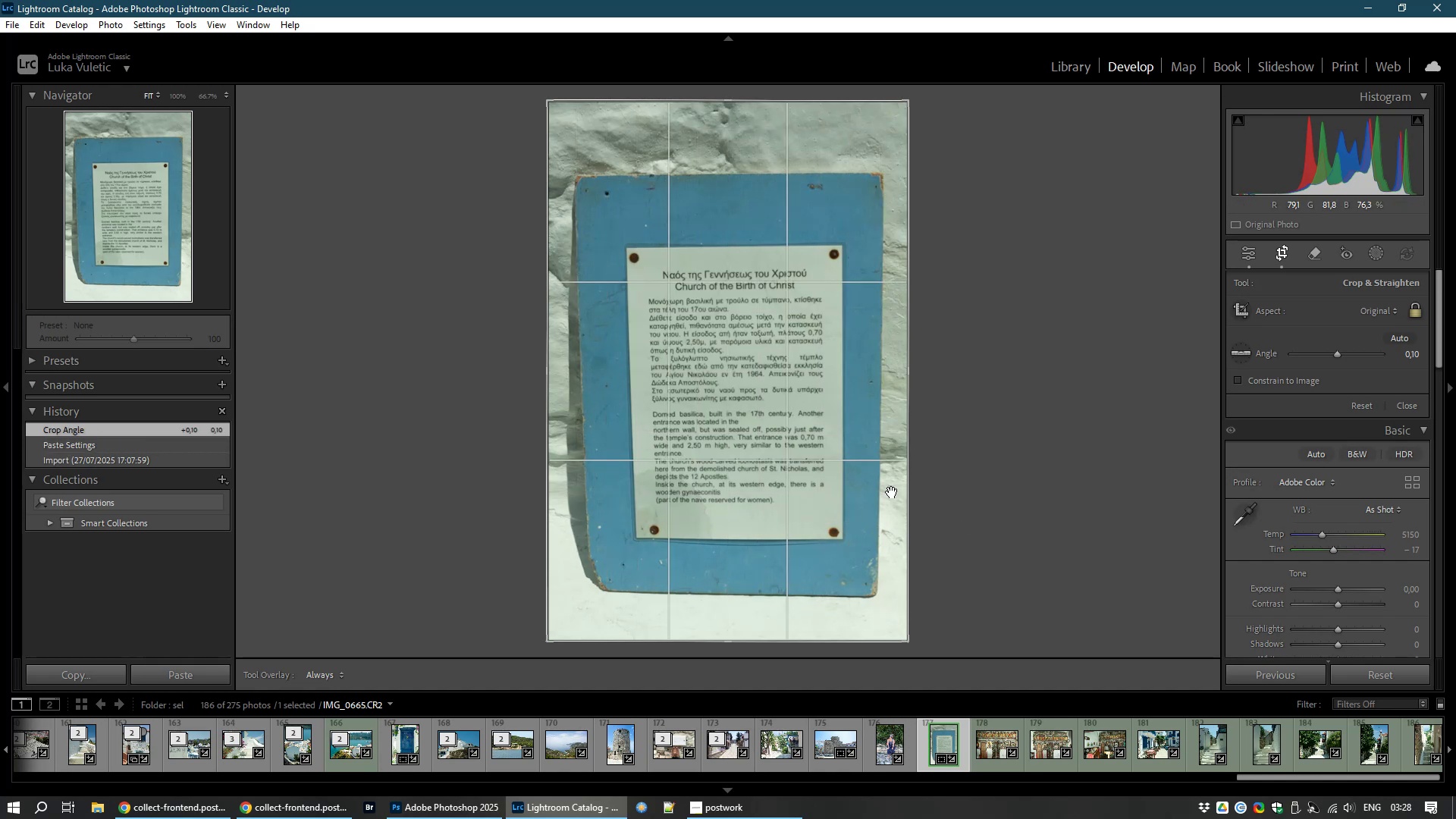 
wait(7.99)
 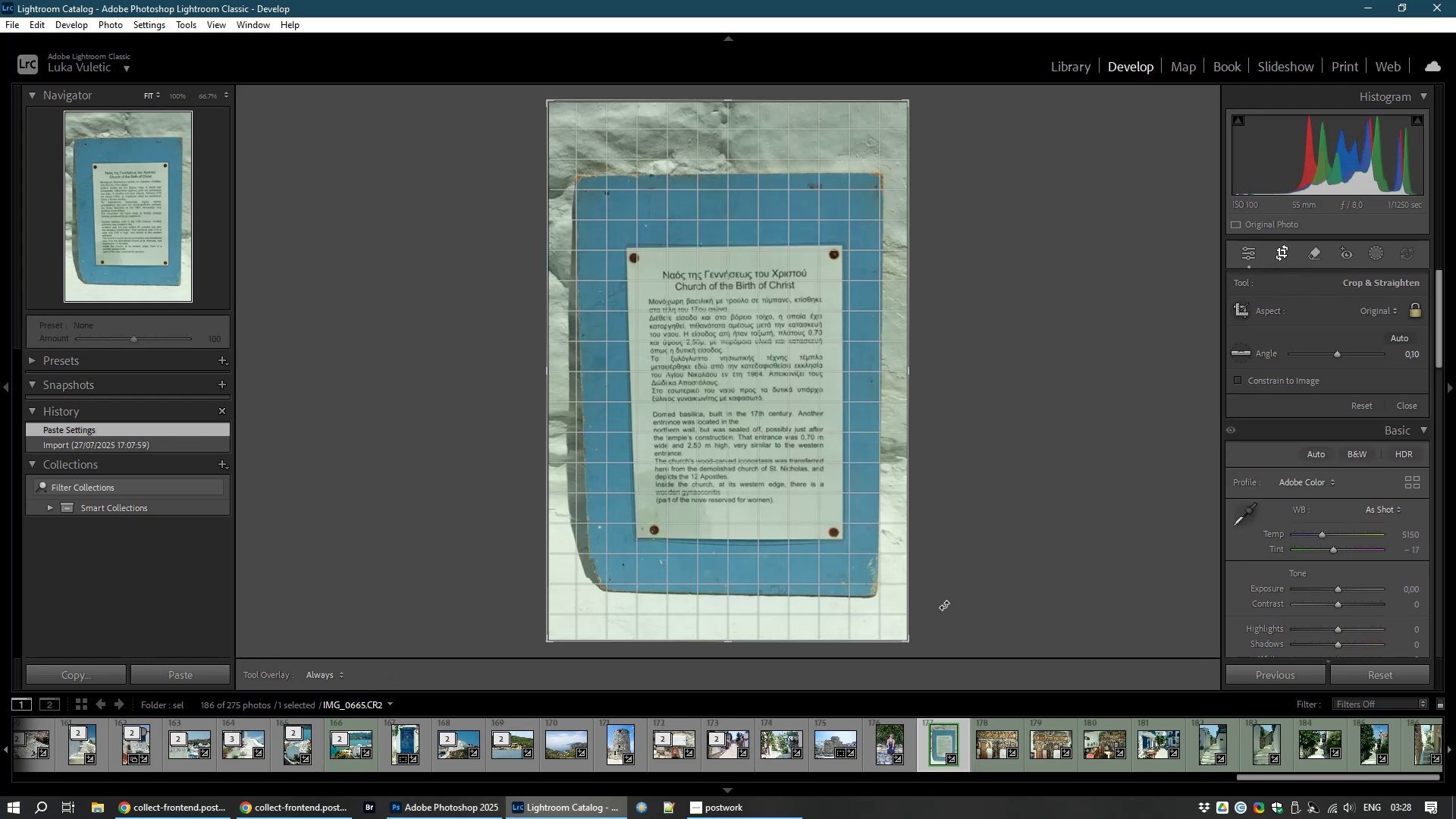 
left_click_drag(start_coordinate=[725, 639], to_coordinate=[728, 632])
 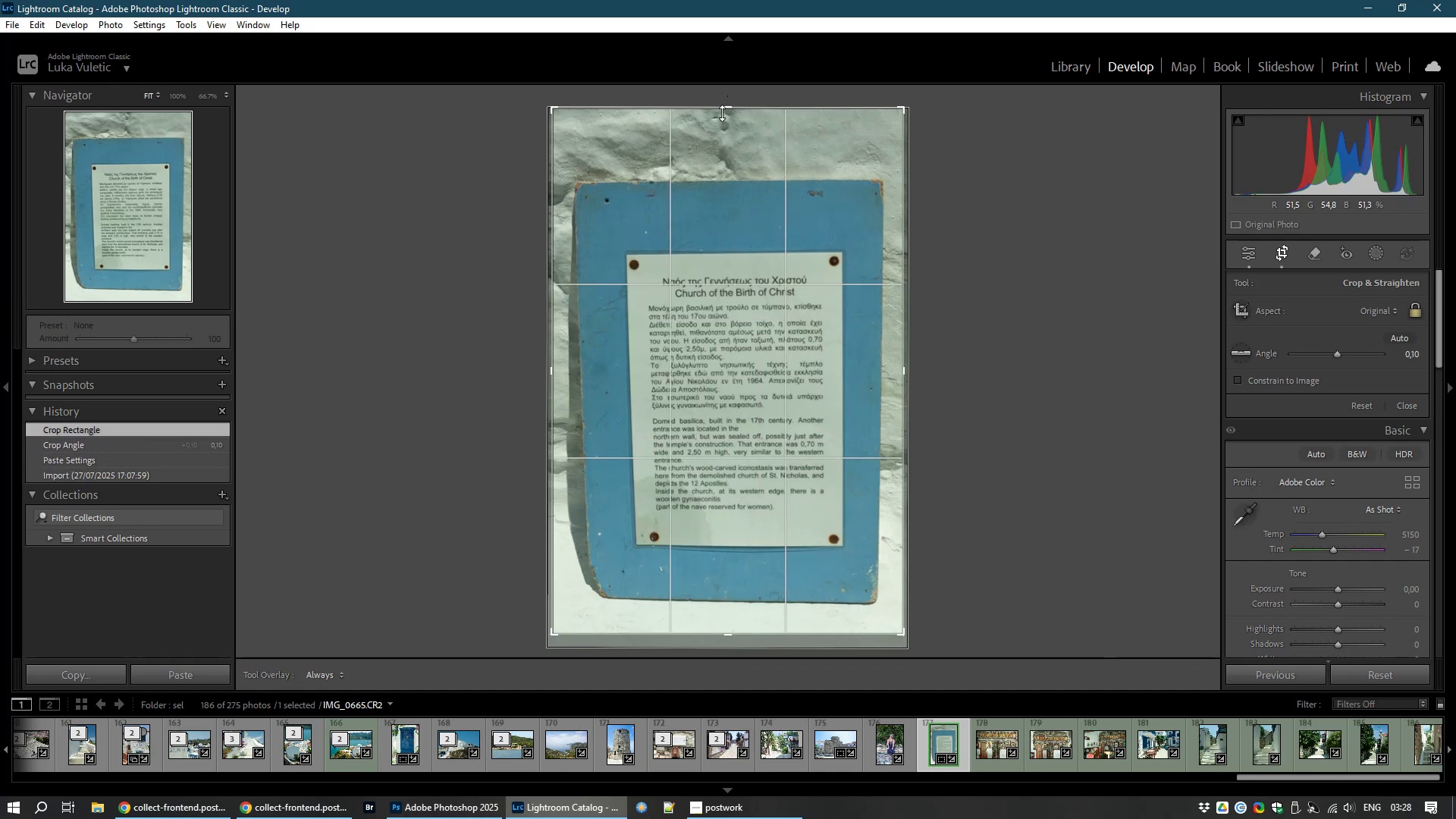 
left_click_drag(start_coordinate=[729, 112], to_coordinate=[726, 126])
 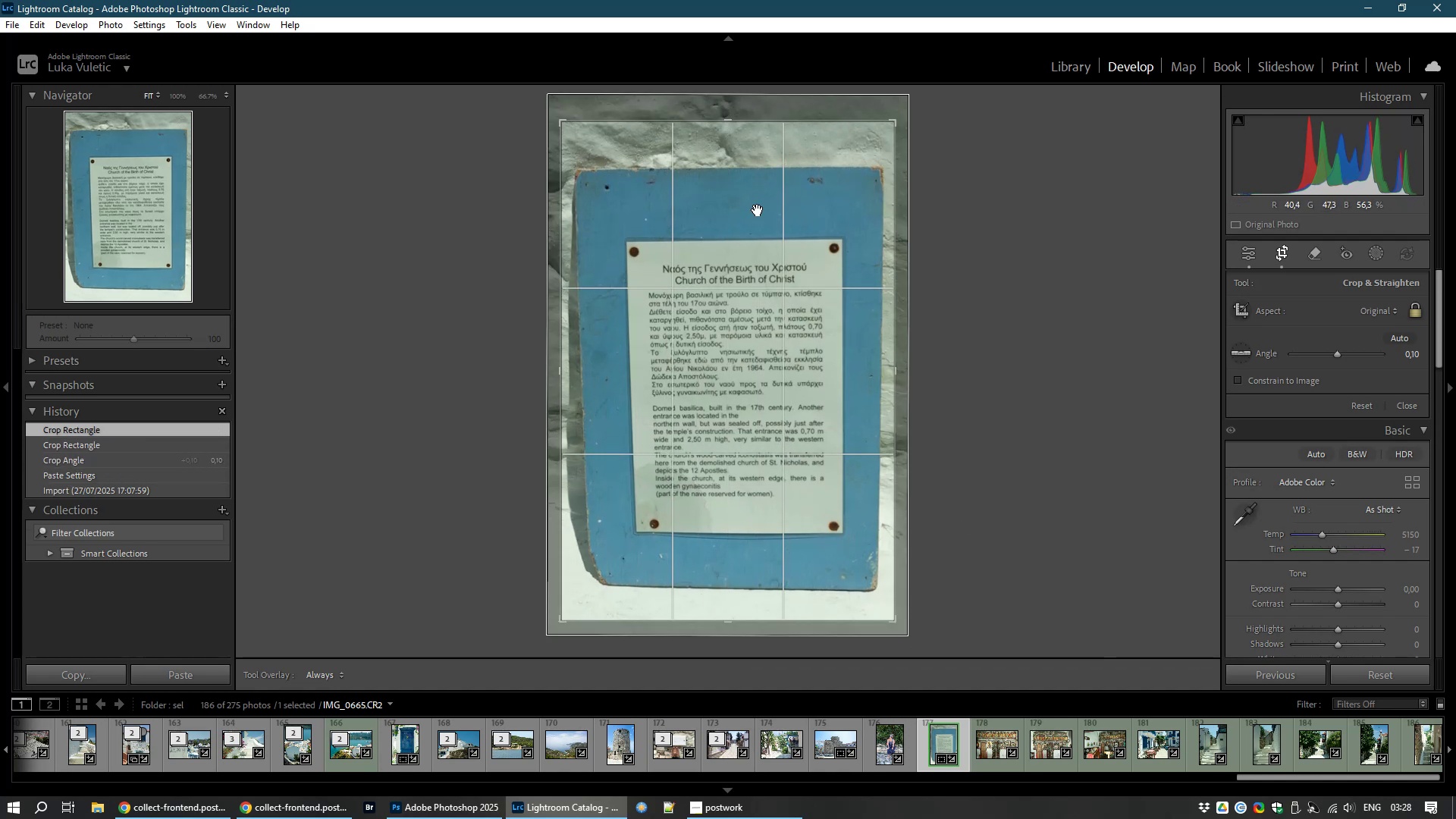 
double_click([758, 210])
 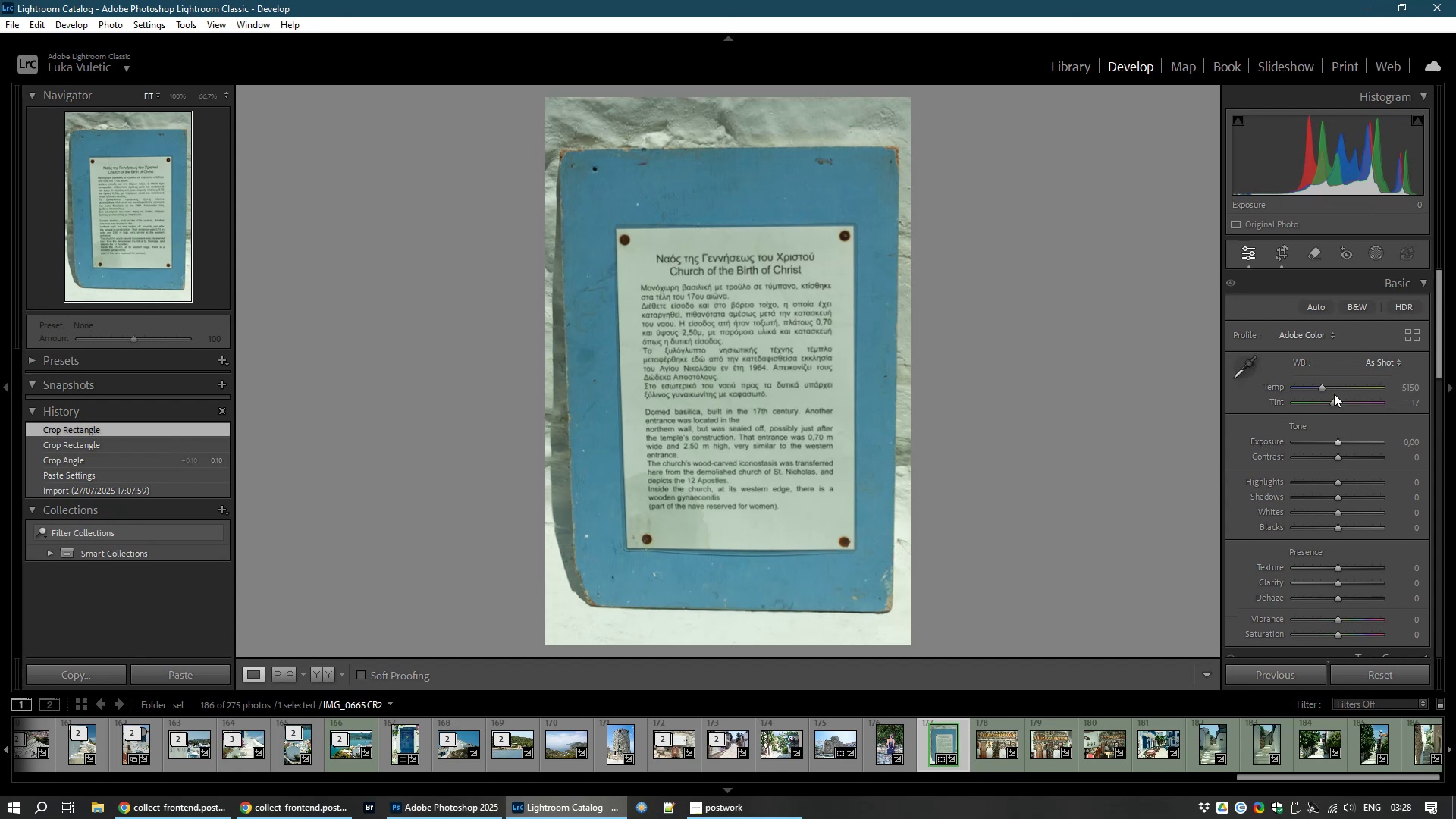 
wait(5.29)
 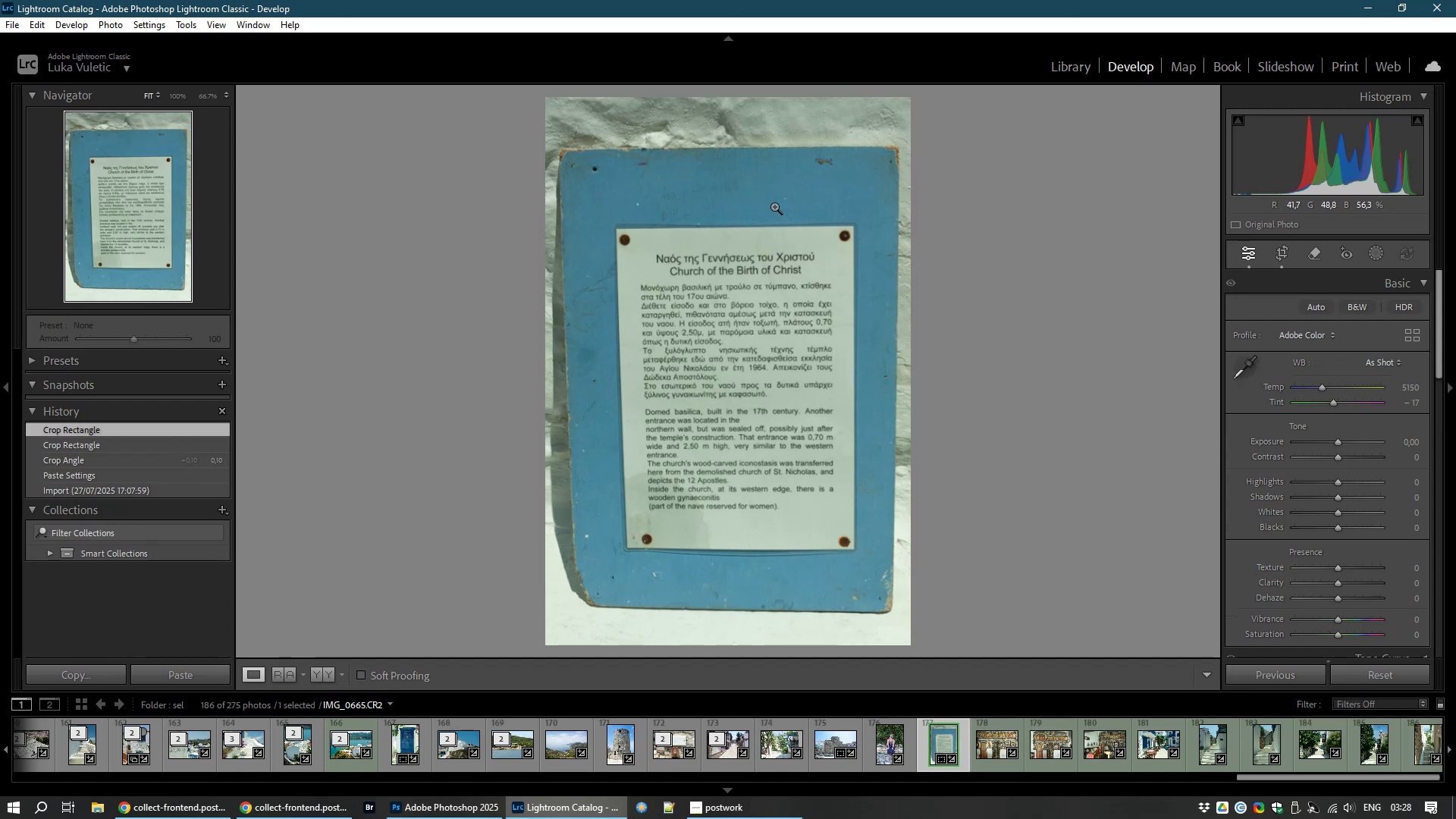 
left_click_drag(start_coordinate=[1334, 400], to_coordinate=[1341, 402])
 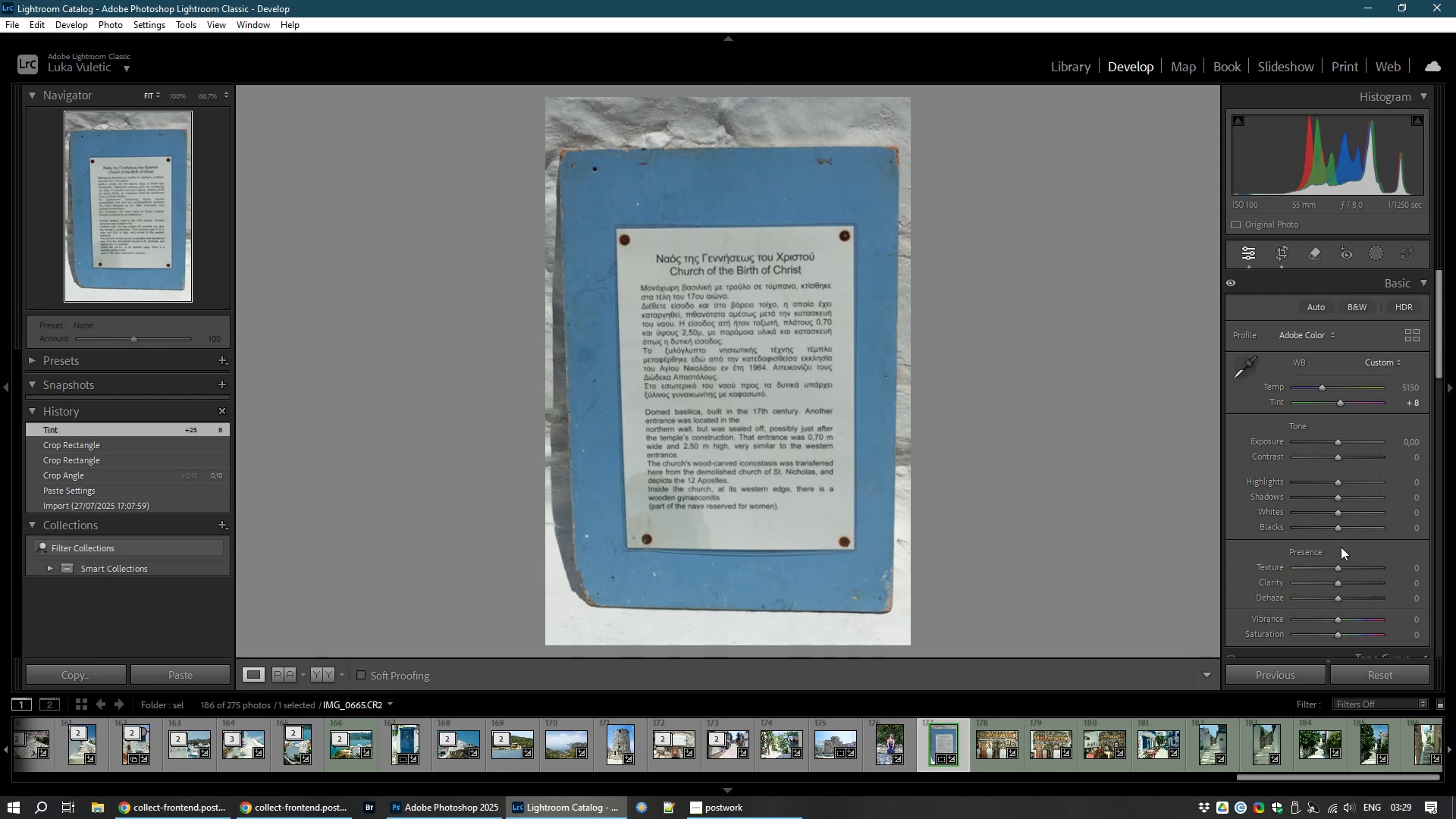 
left_click_drag(start_coordinate=[1338, 528], to_coordinate=[1326, 524])
 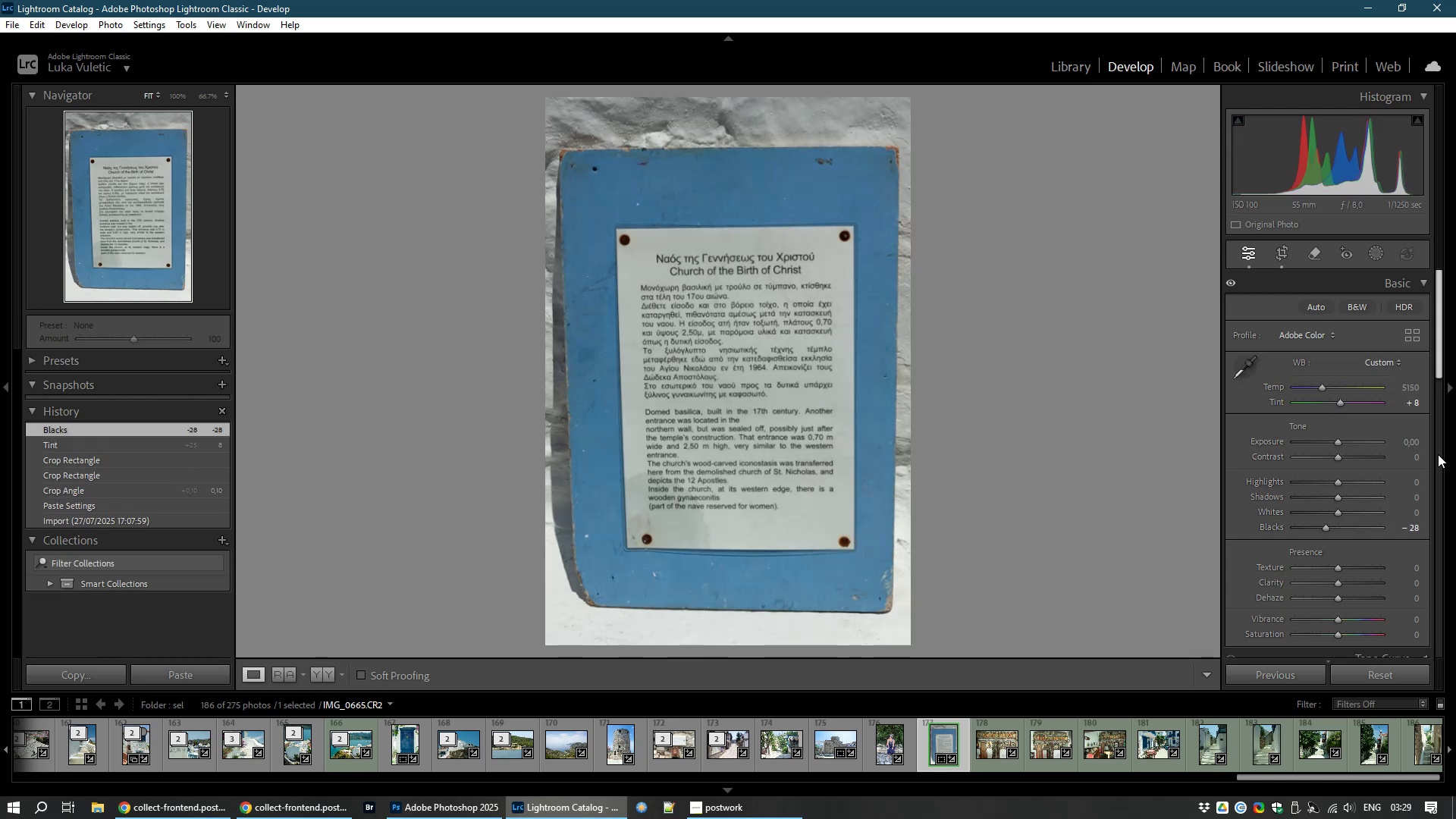 
key(8)
 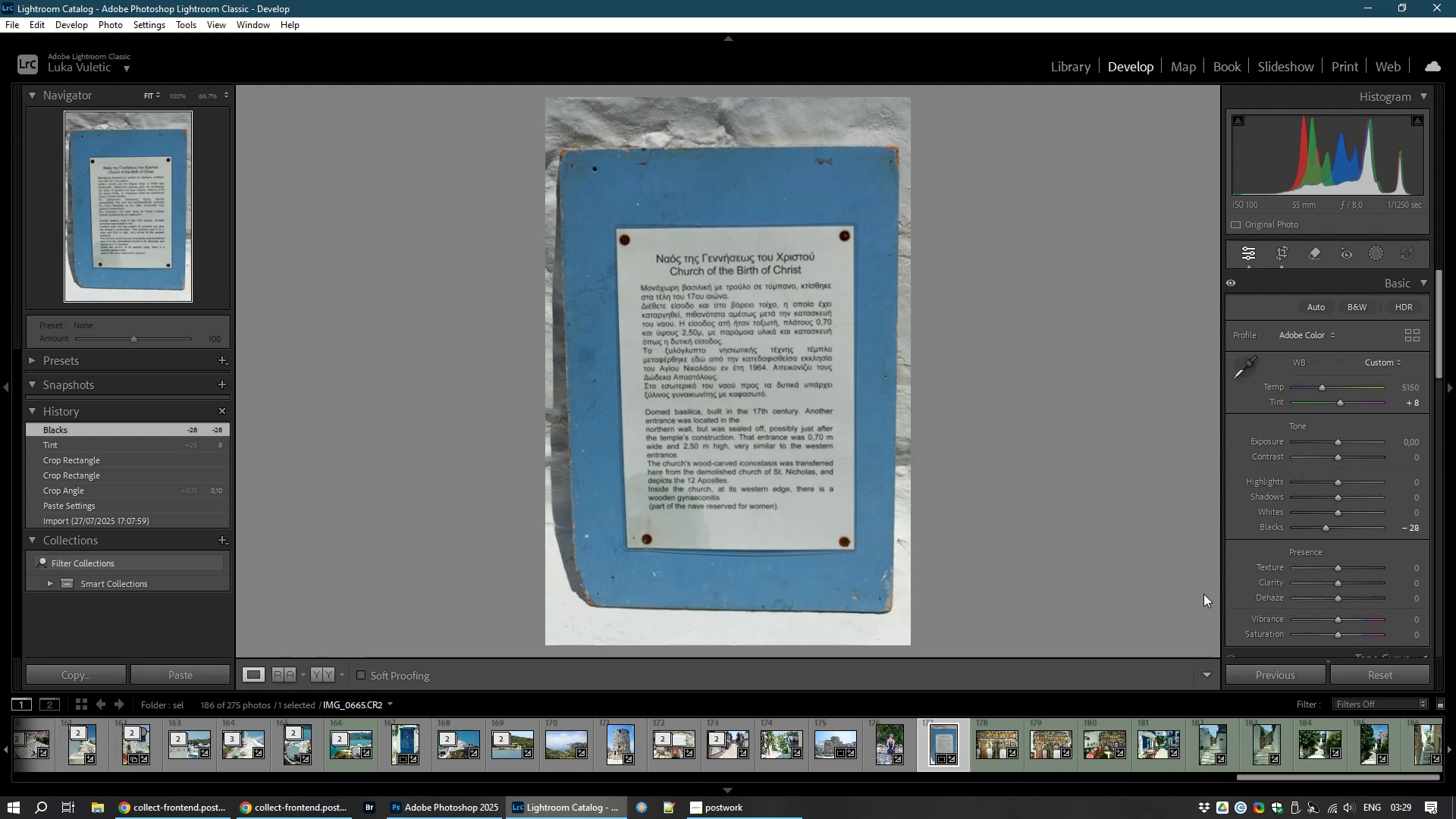 
wait(8.5)
 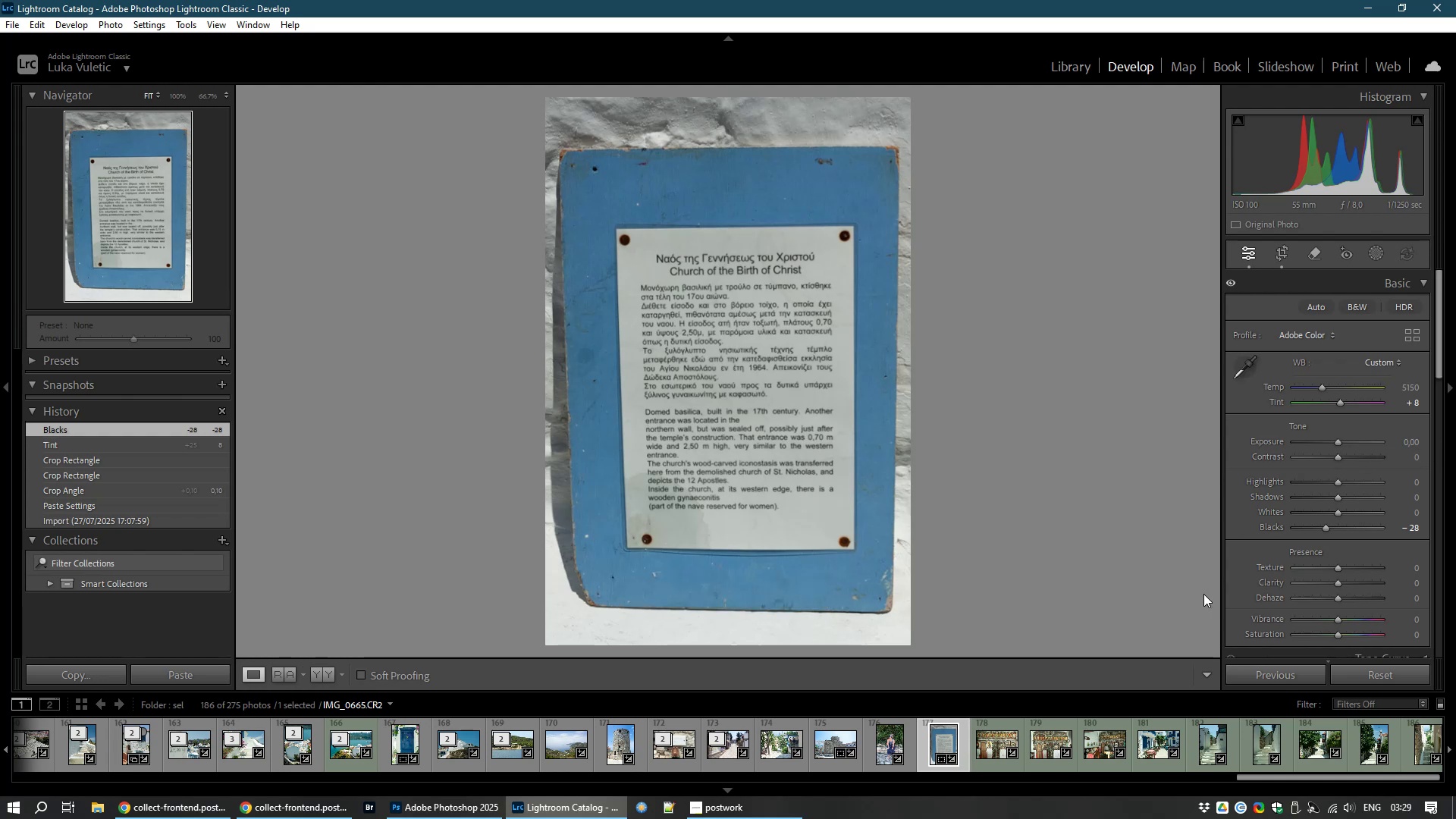 
left_click_drag(start_coordinate=[1340, 513], to_coordinate=[1352, 510])
 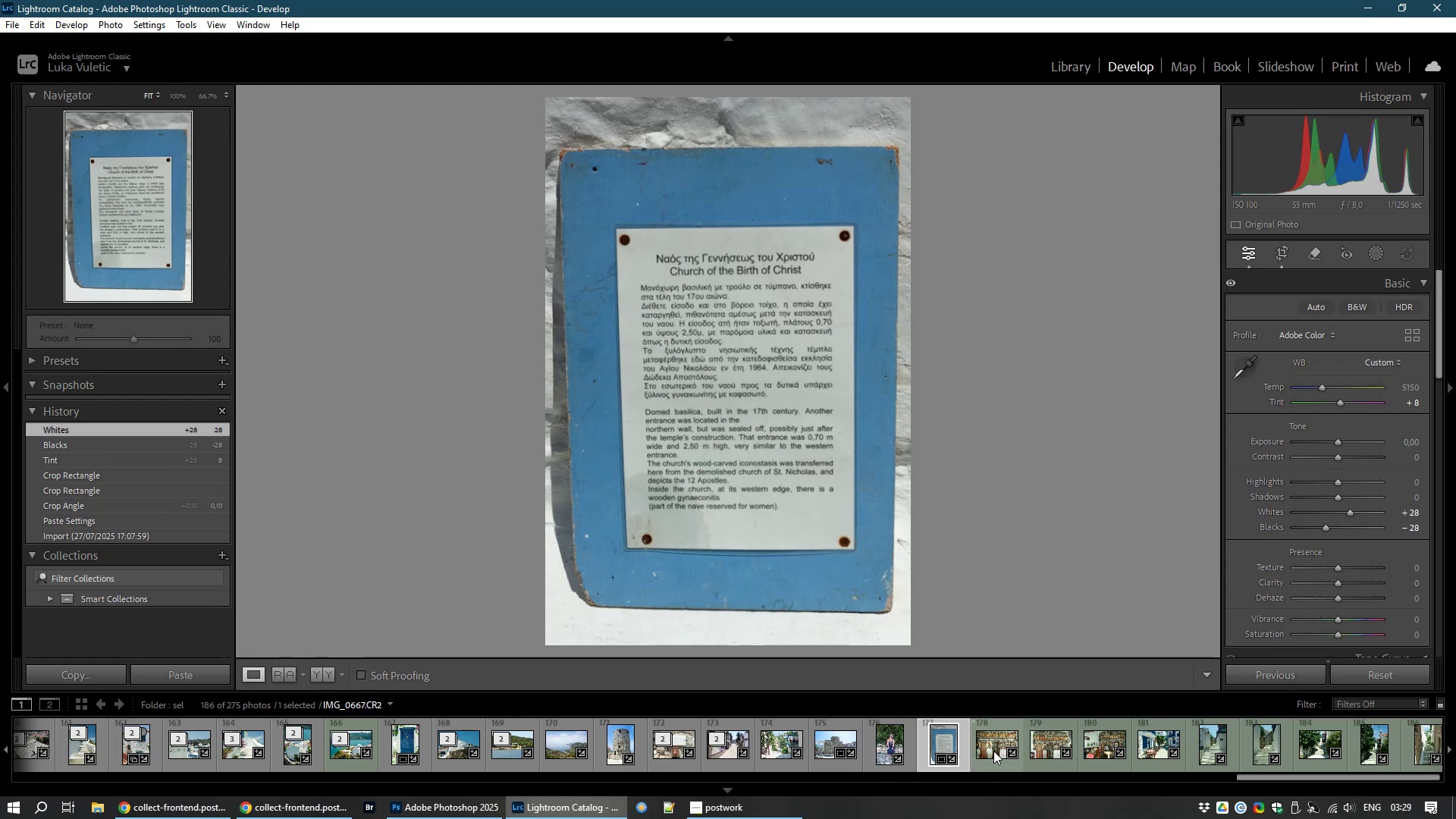 
left_click([996, 750])
 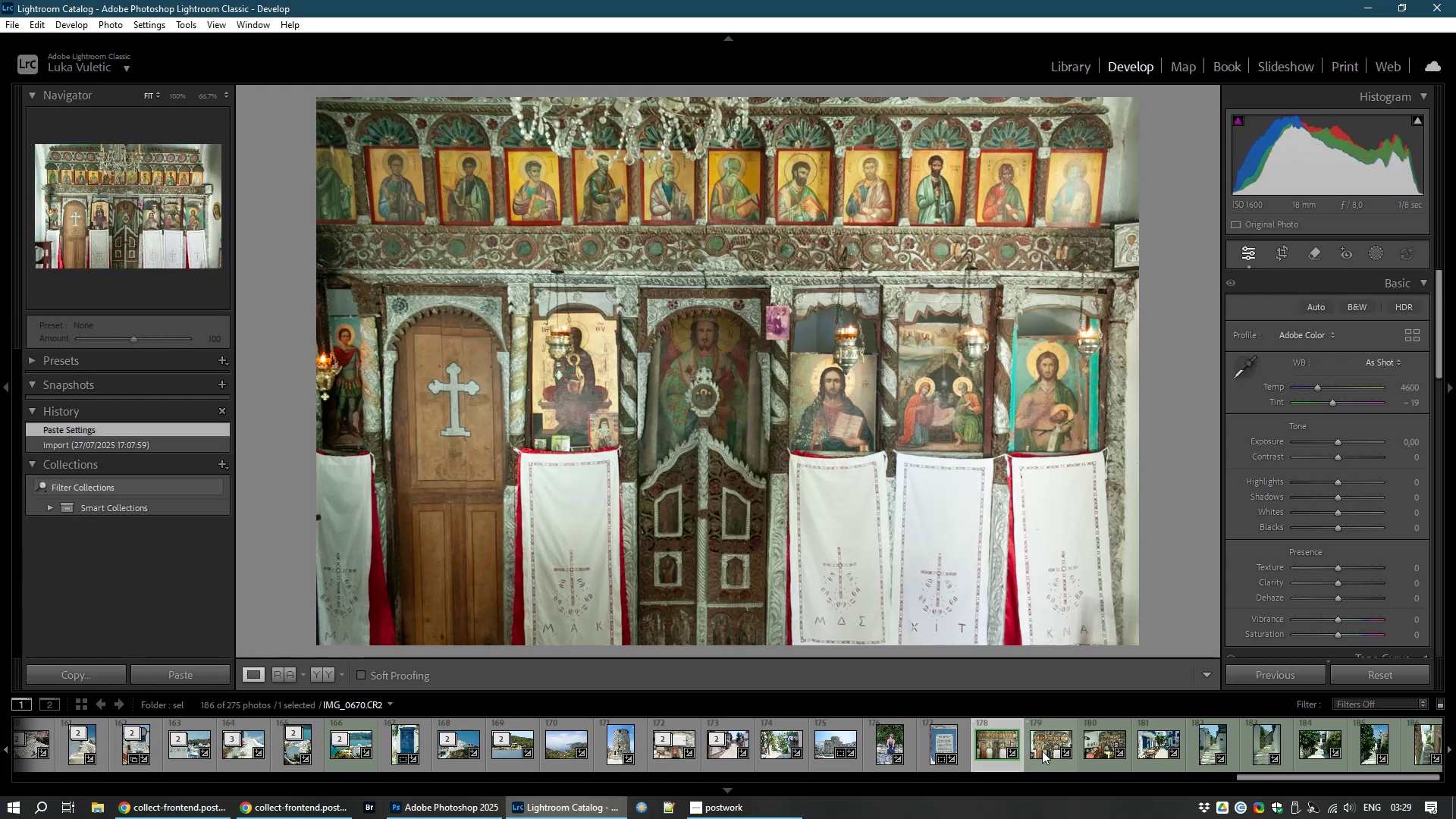 
left_click([1042, 751])
 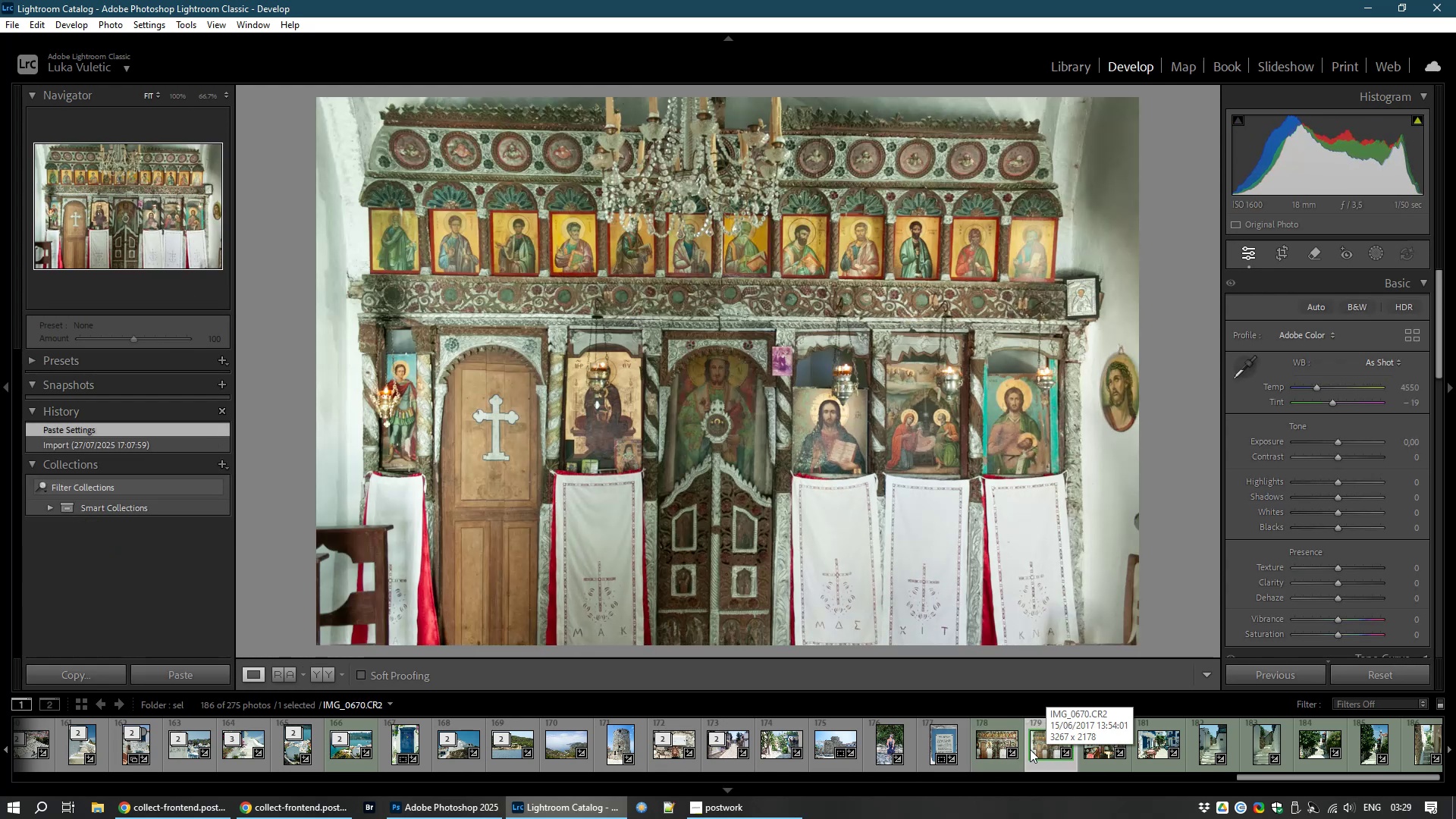 
left_click([990, 747])
 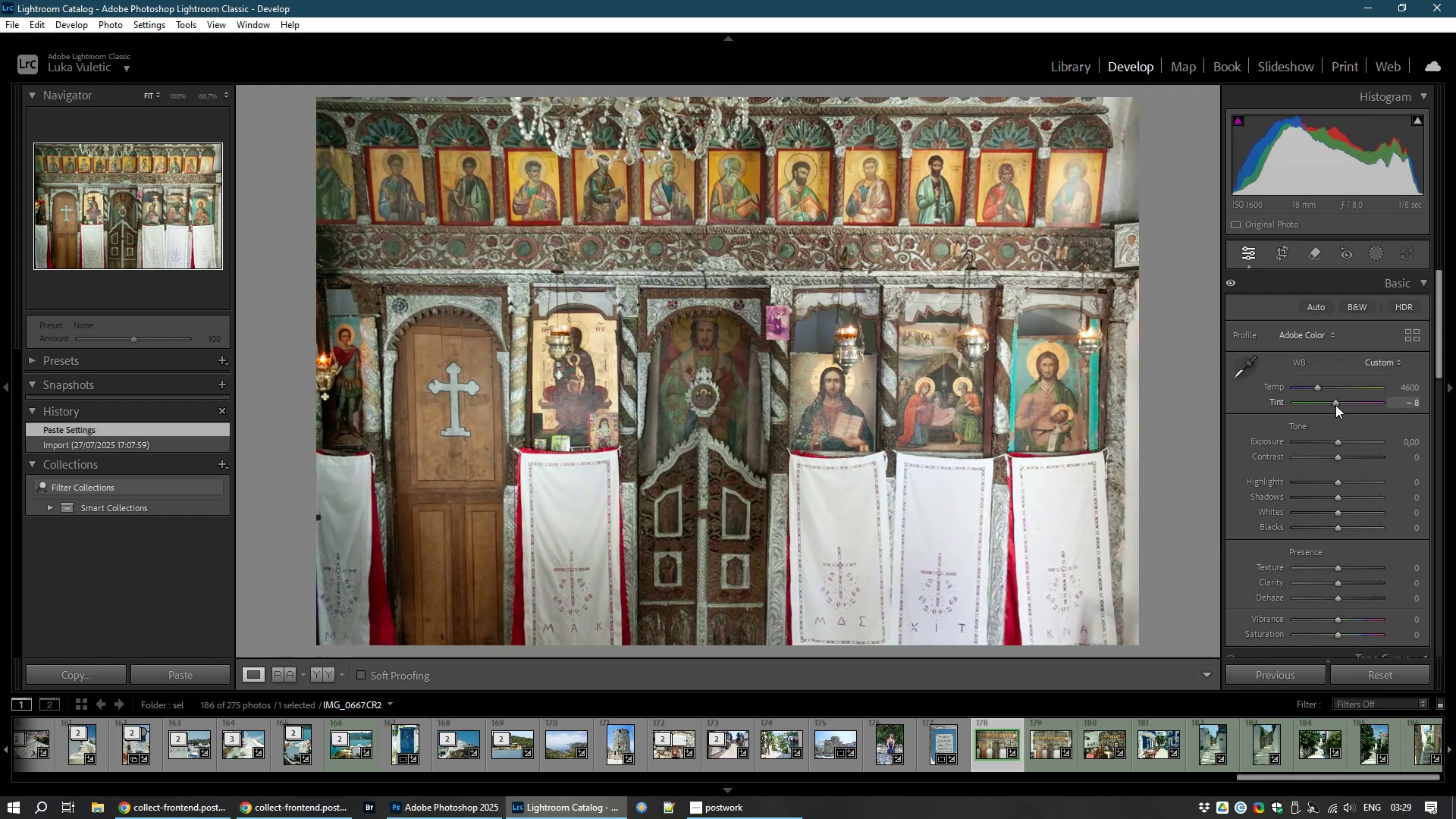 
wait(13.9)
 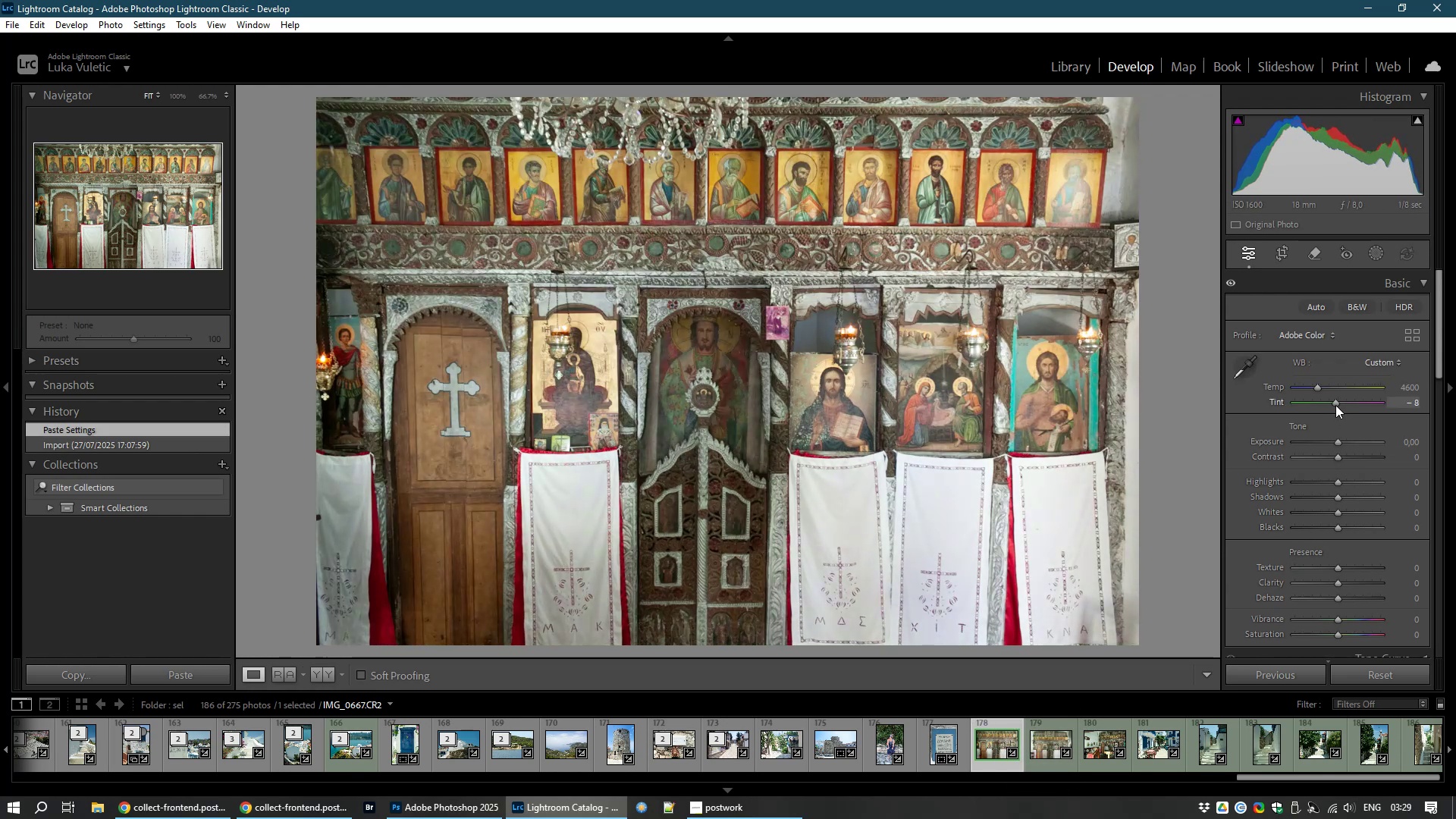 
left_click([1054, 745])
 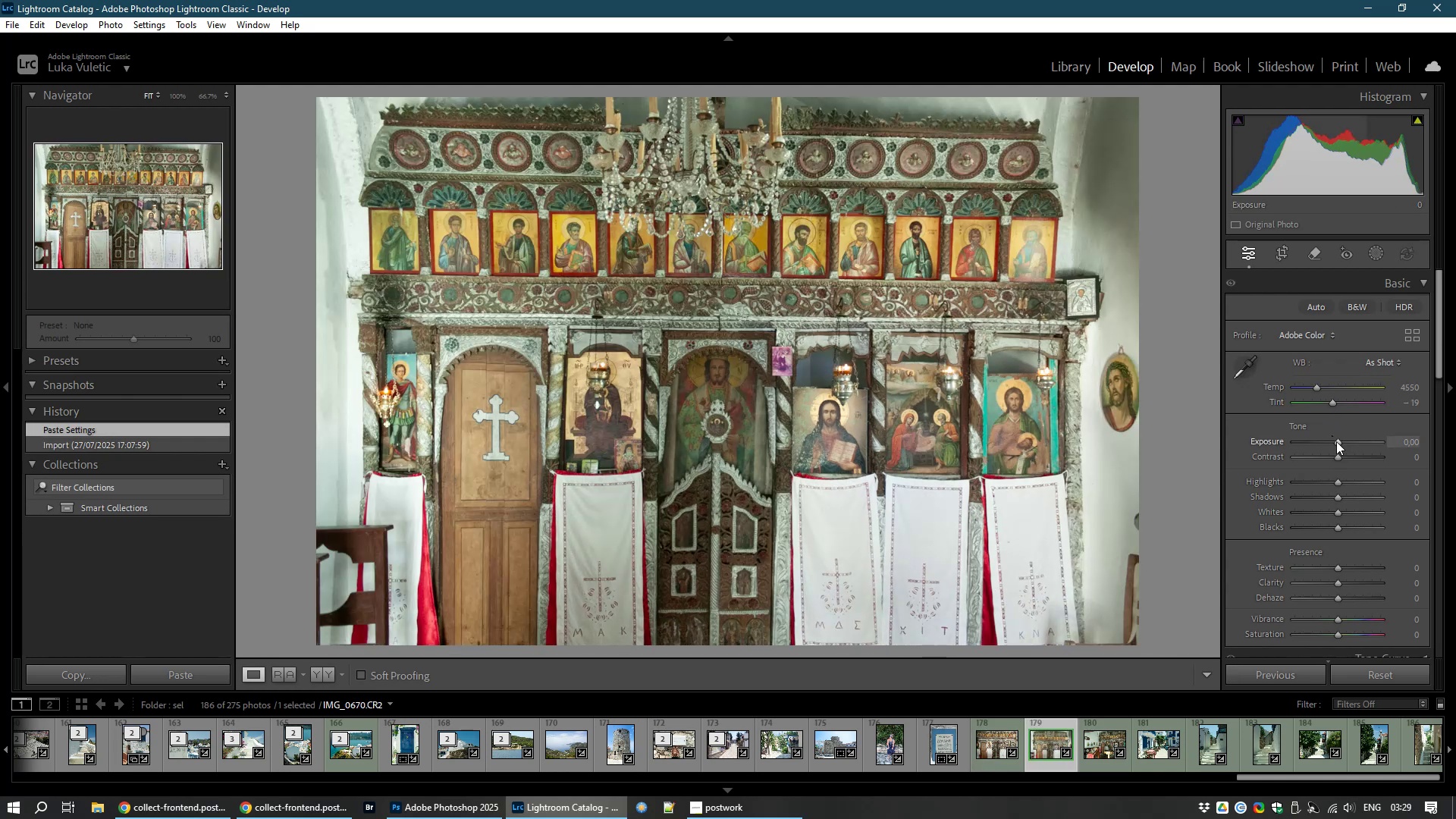 
wait(5.73)
 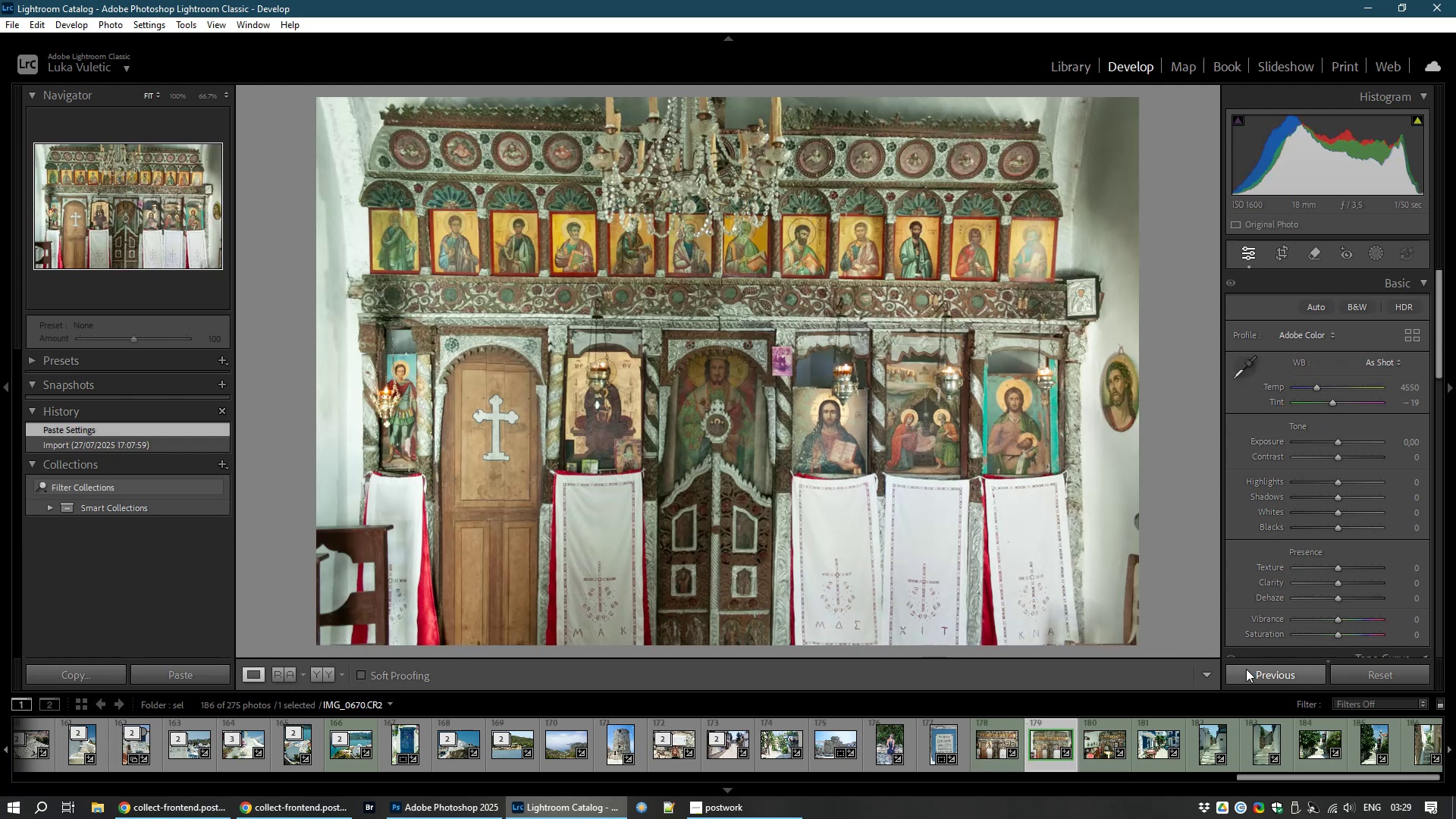 
left_click_drag(start_coordinate=[1333, 402], to_coordinate=[1337, 402])
 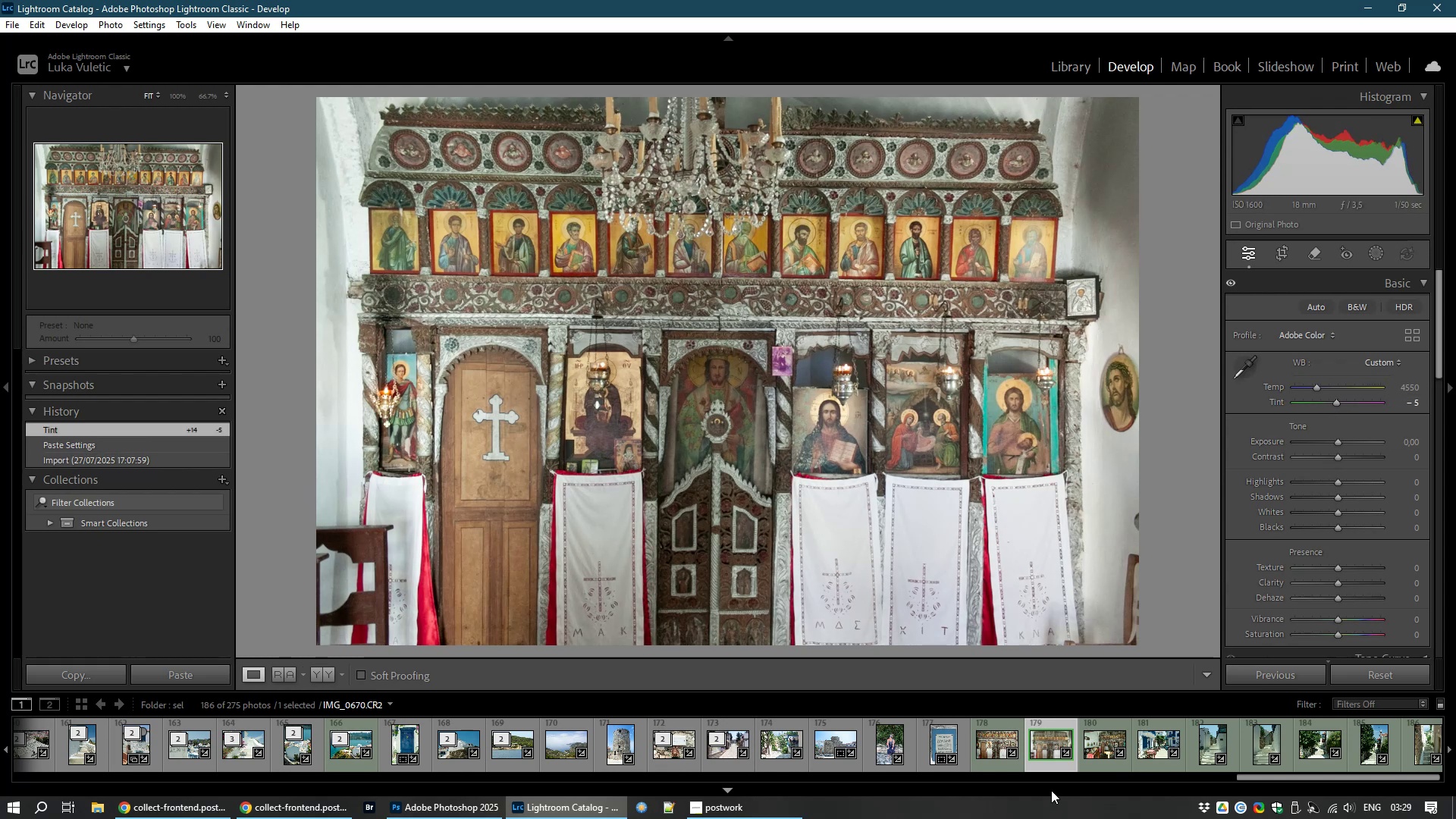 
wait(5.06)
 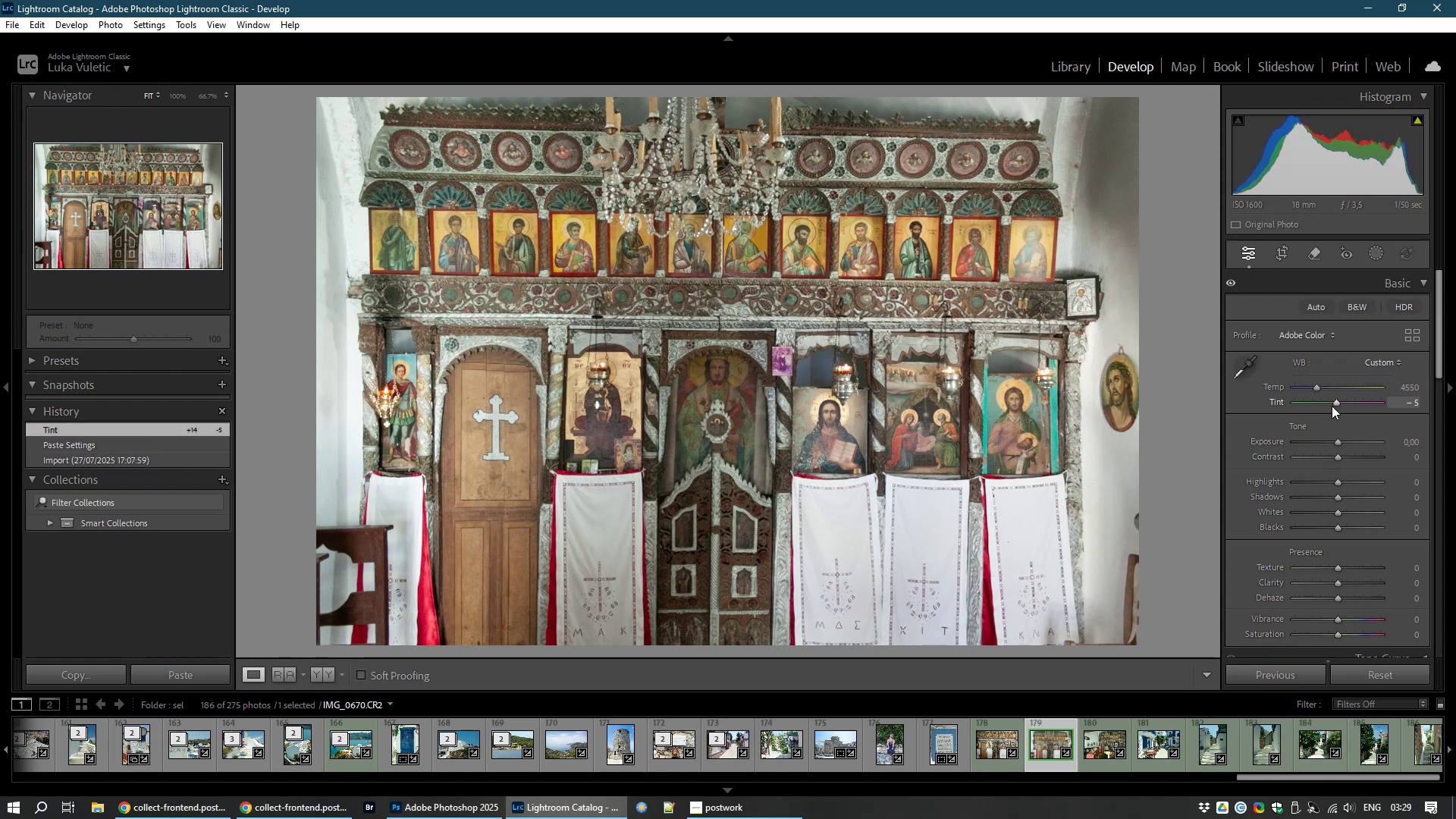 
left_click([1101, 754])
 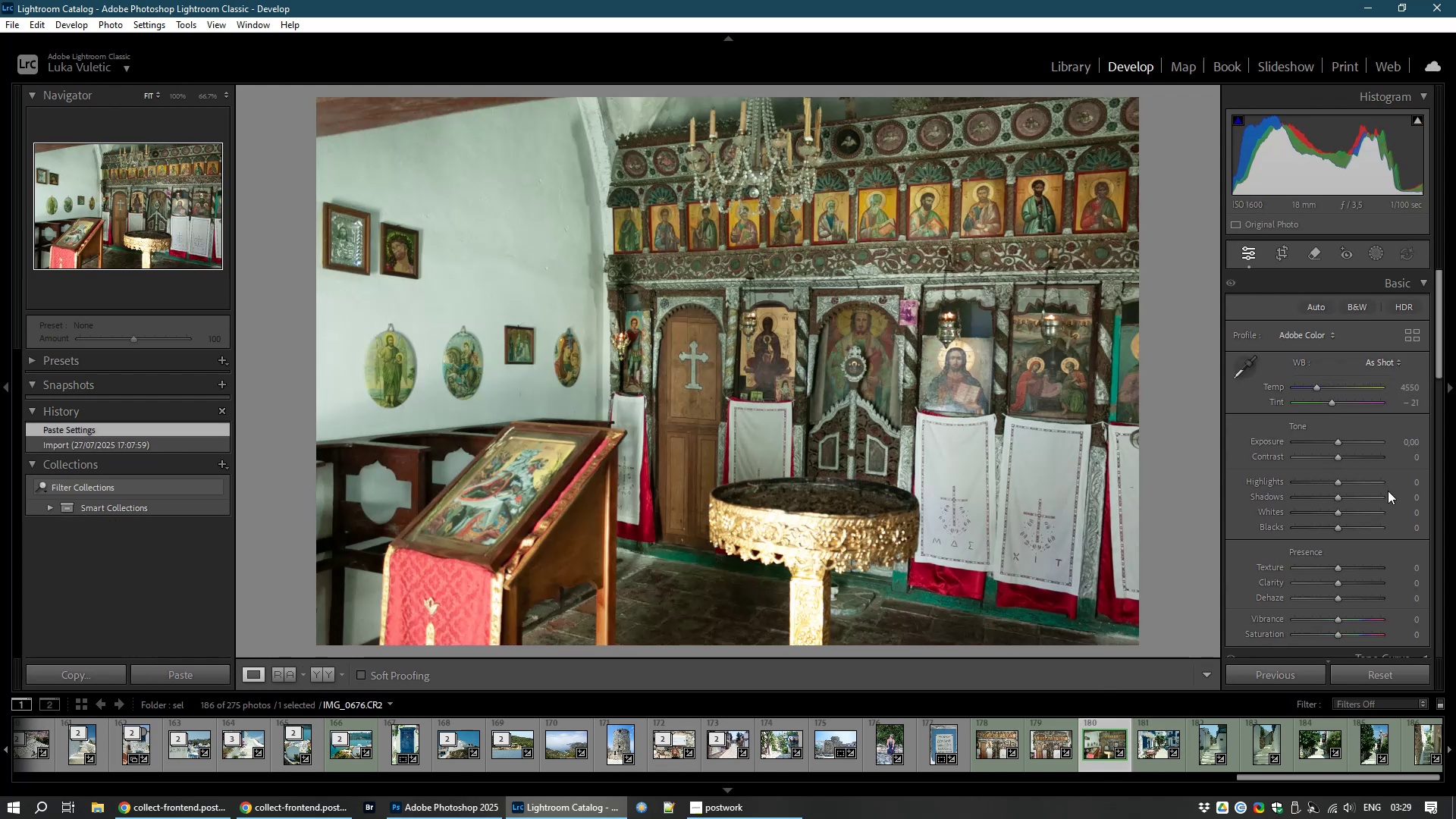 
left_click_drag(start_coordinate=[1335, 403], to_coordinate=[1340, 404])
 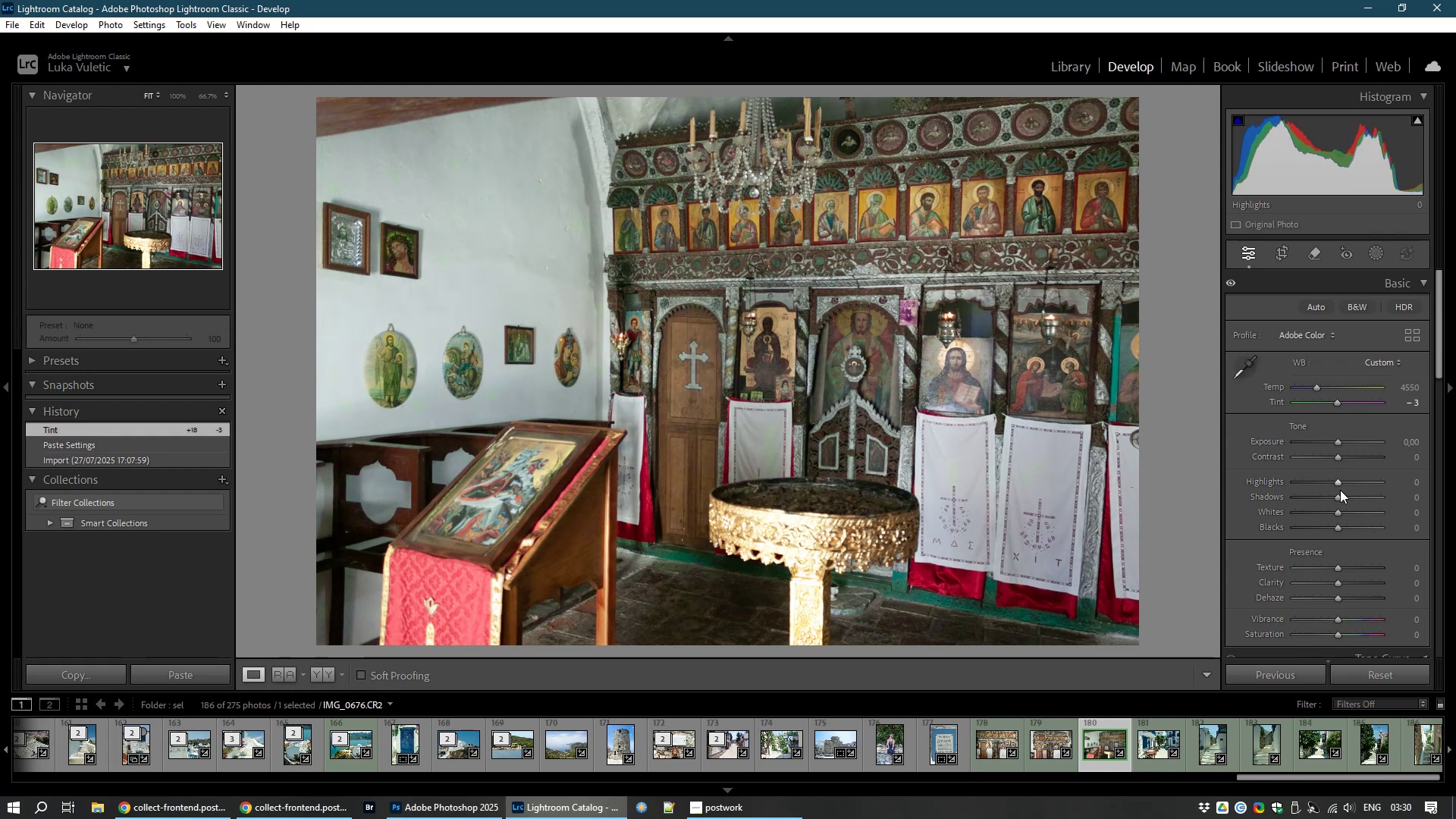 
left_click_drag(start_coordinate=[1340, 492], to_coordinate=[1351, 502])
 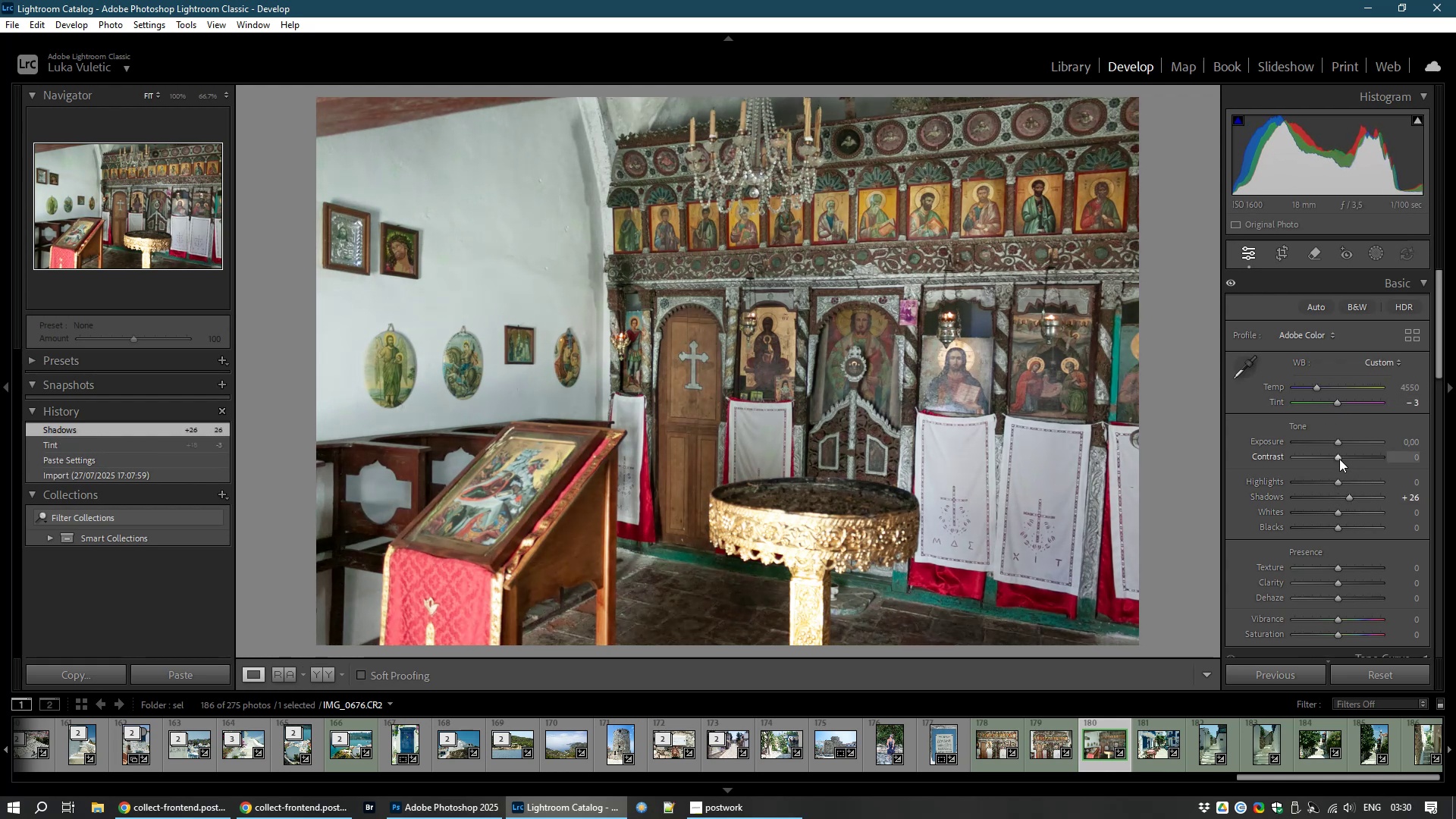 
left_click_drag(start_coordinate=[1339, 459], to_coordinate=[1343, 459])
 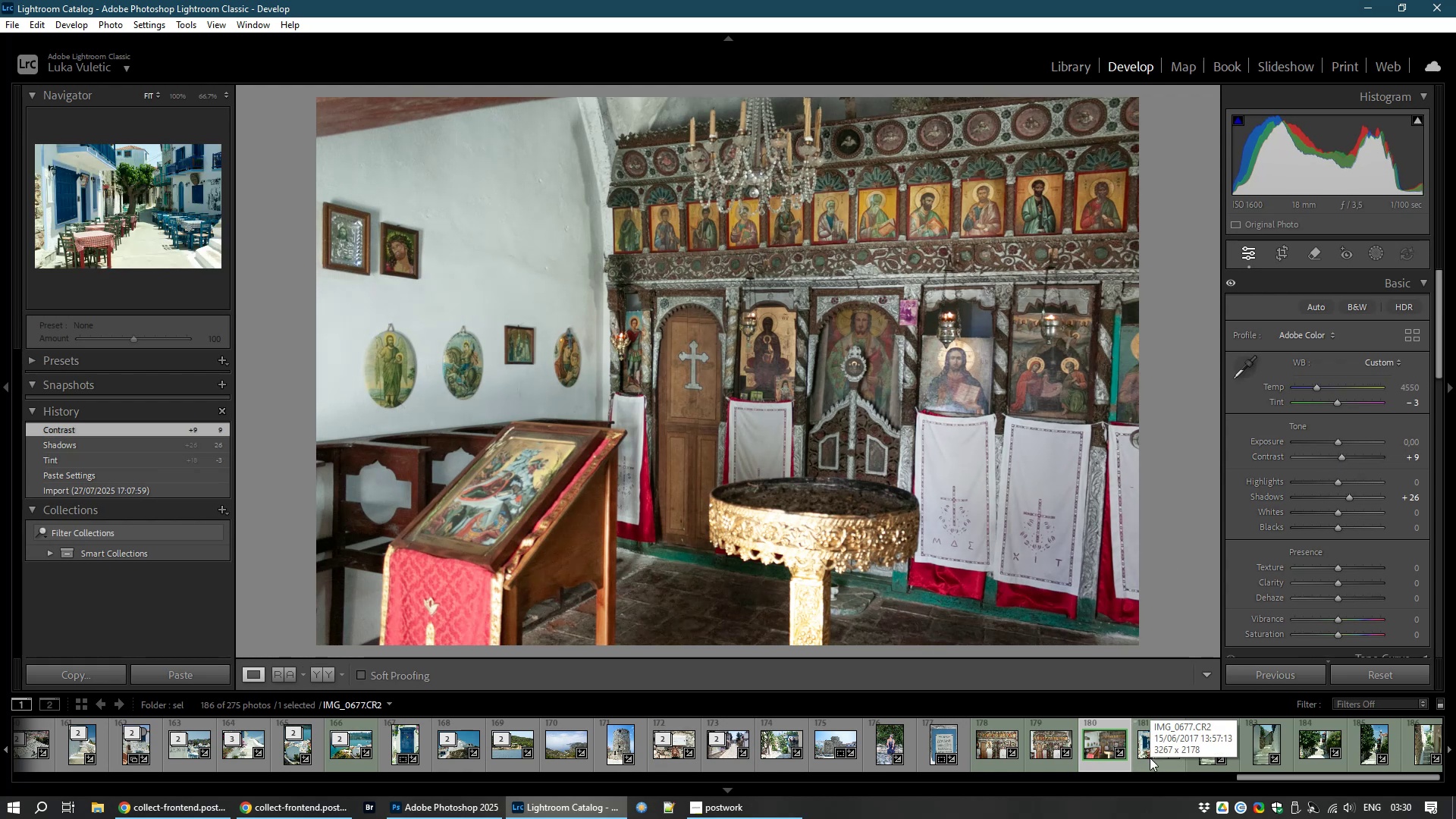 
key(8)
 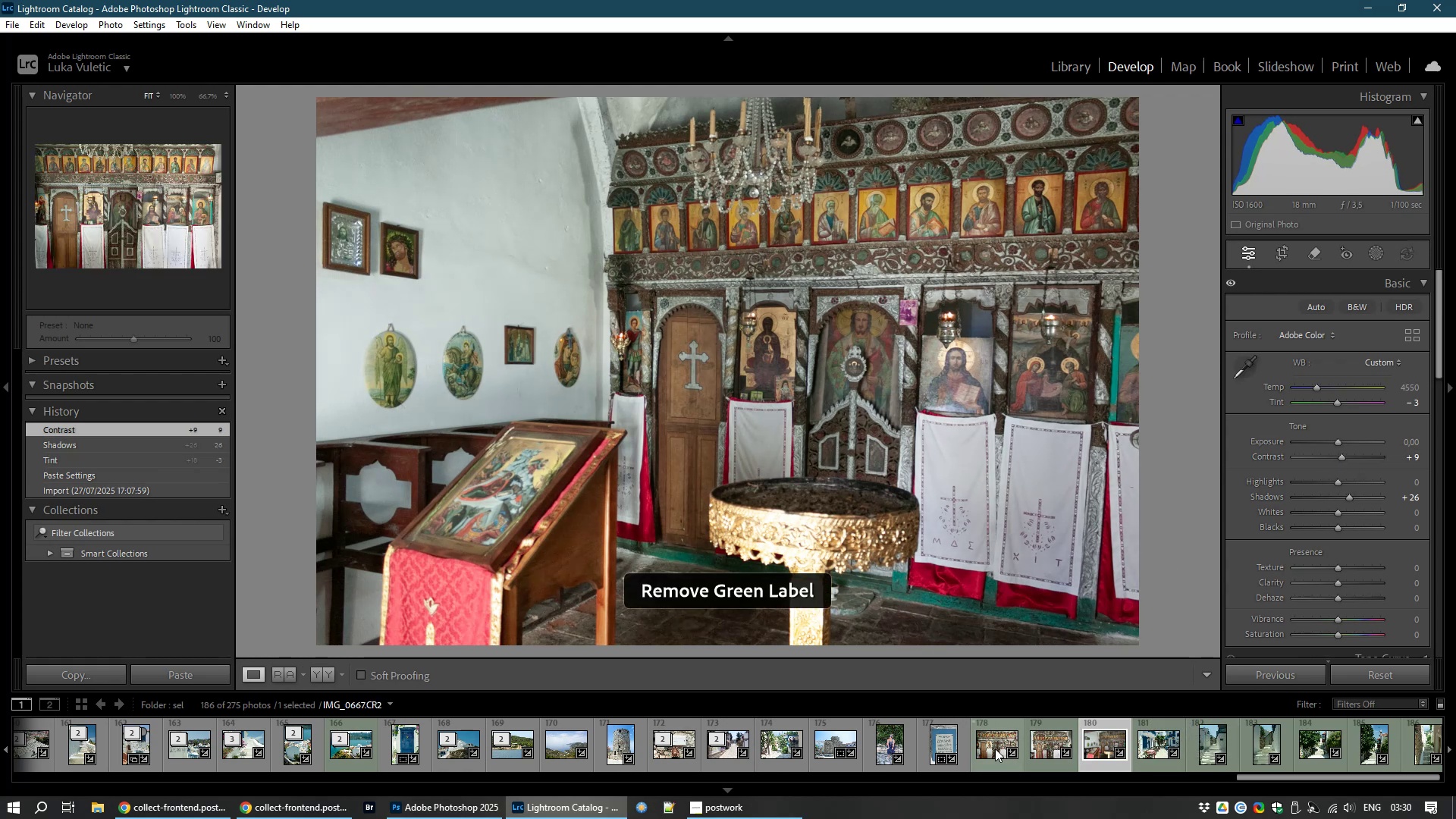 
left_click([995, 748])
 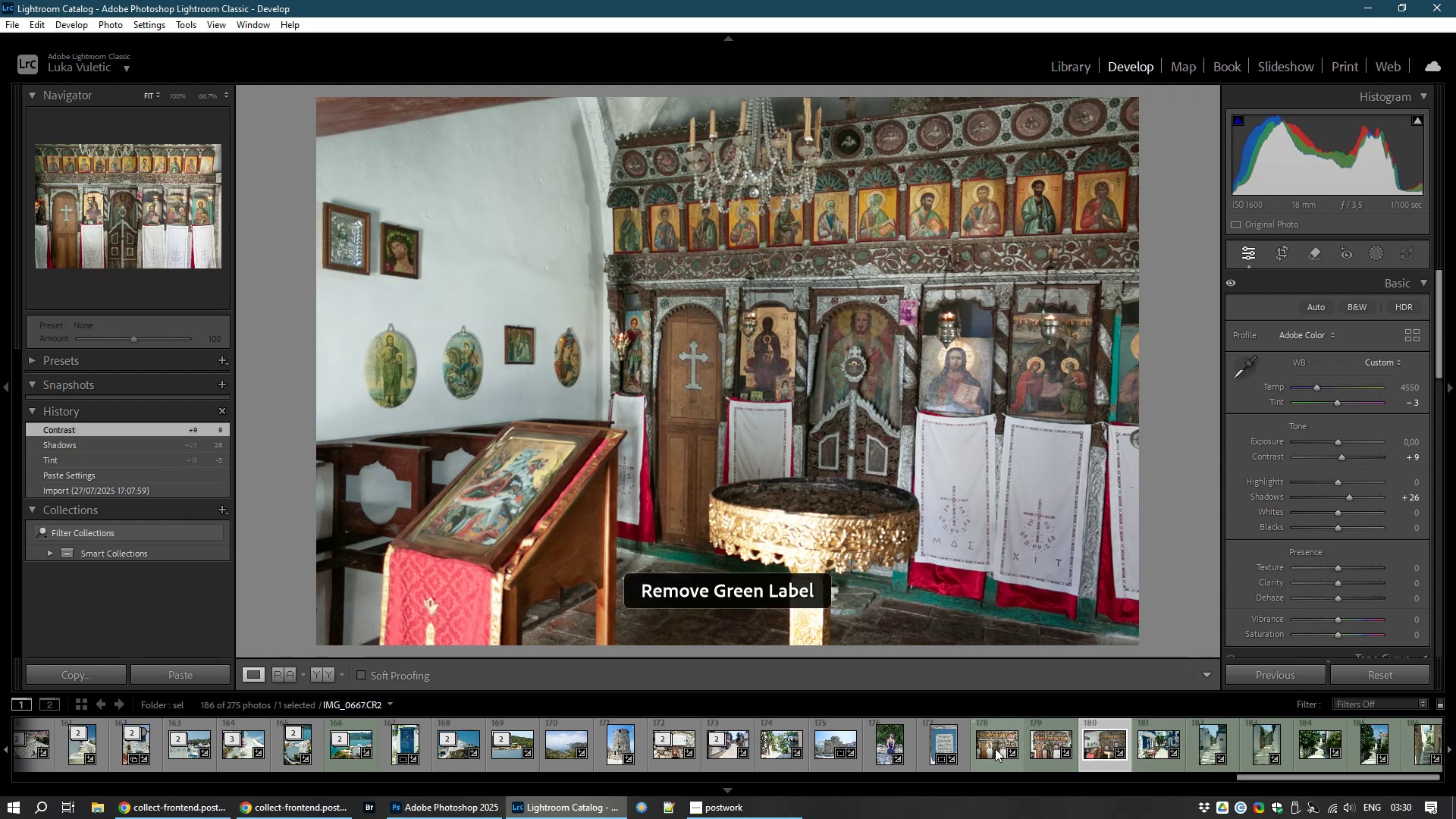 
key(8)
 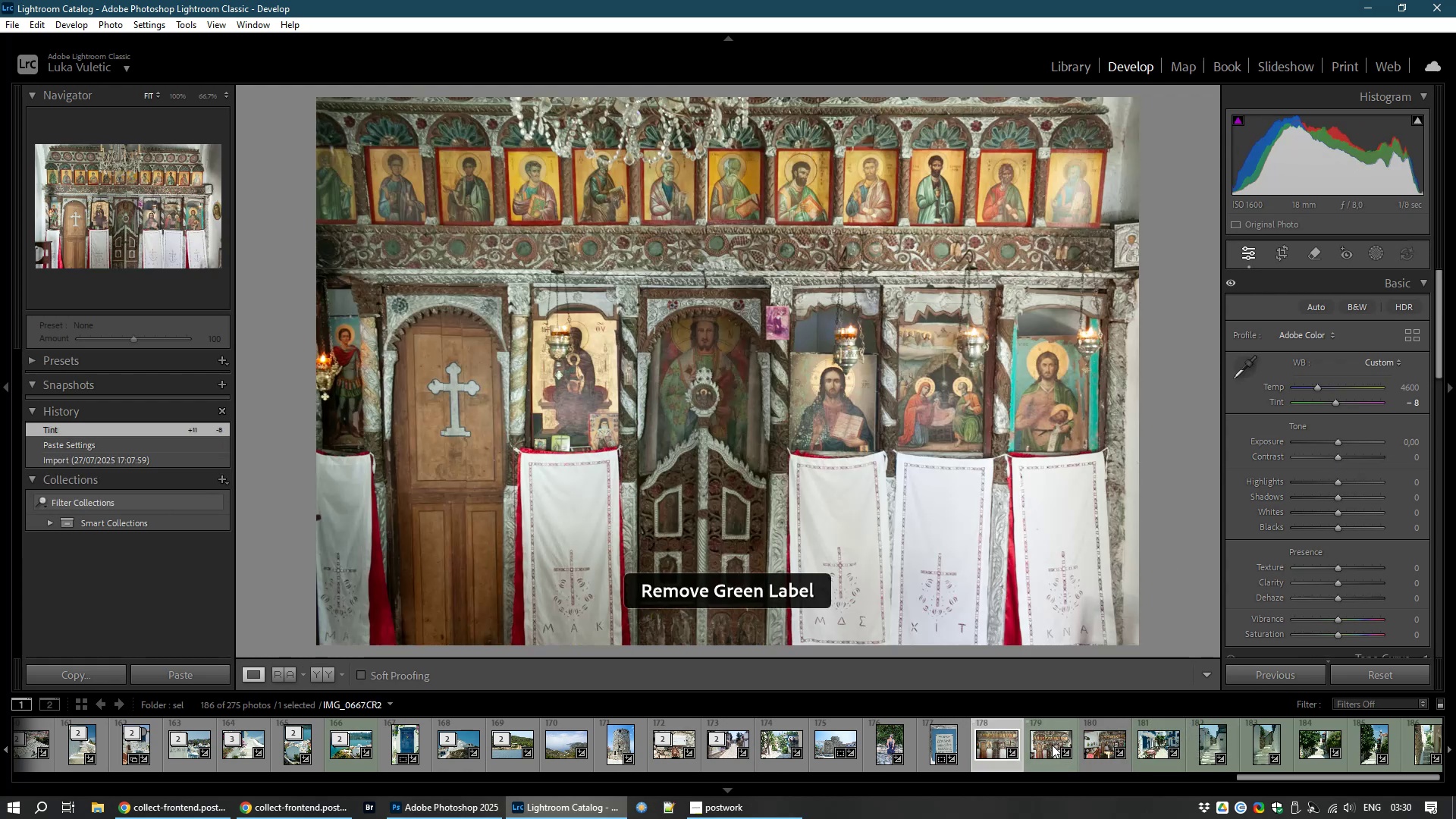 
left_click([1050, 744])
 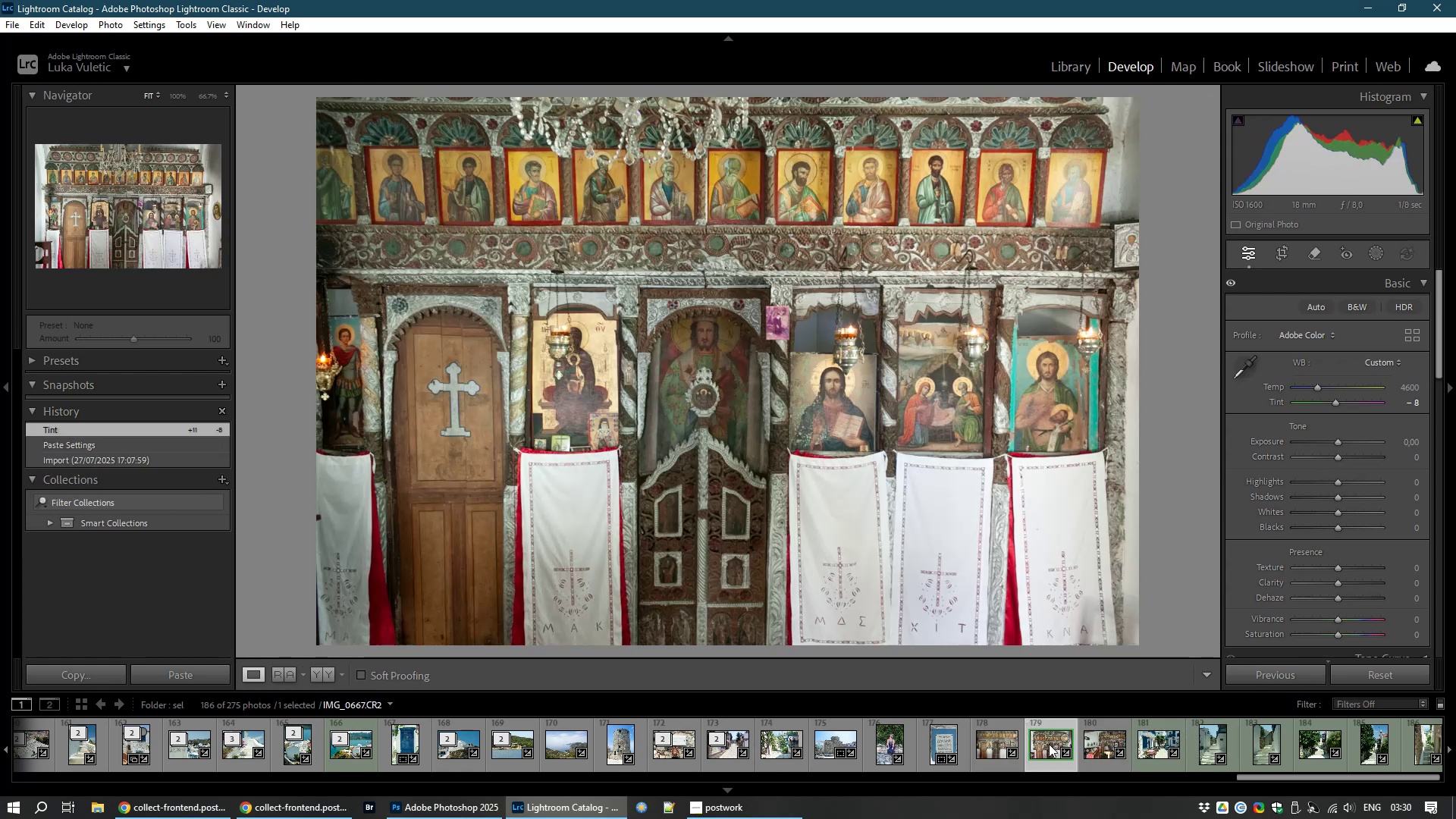 
key(8)
 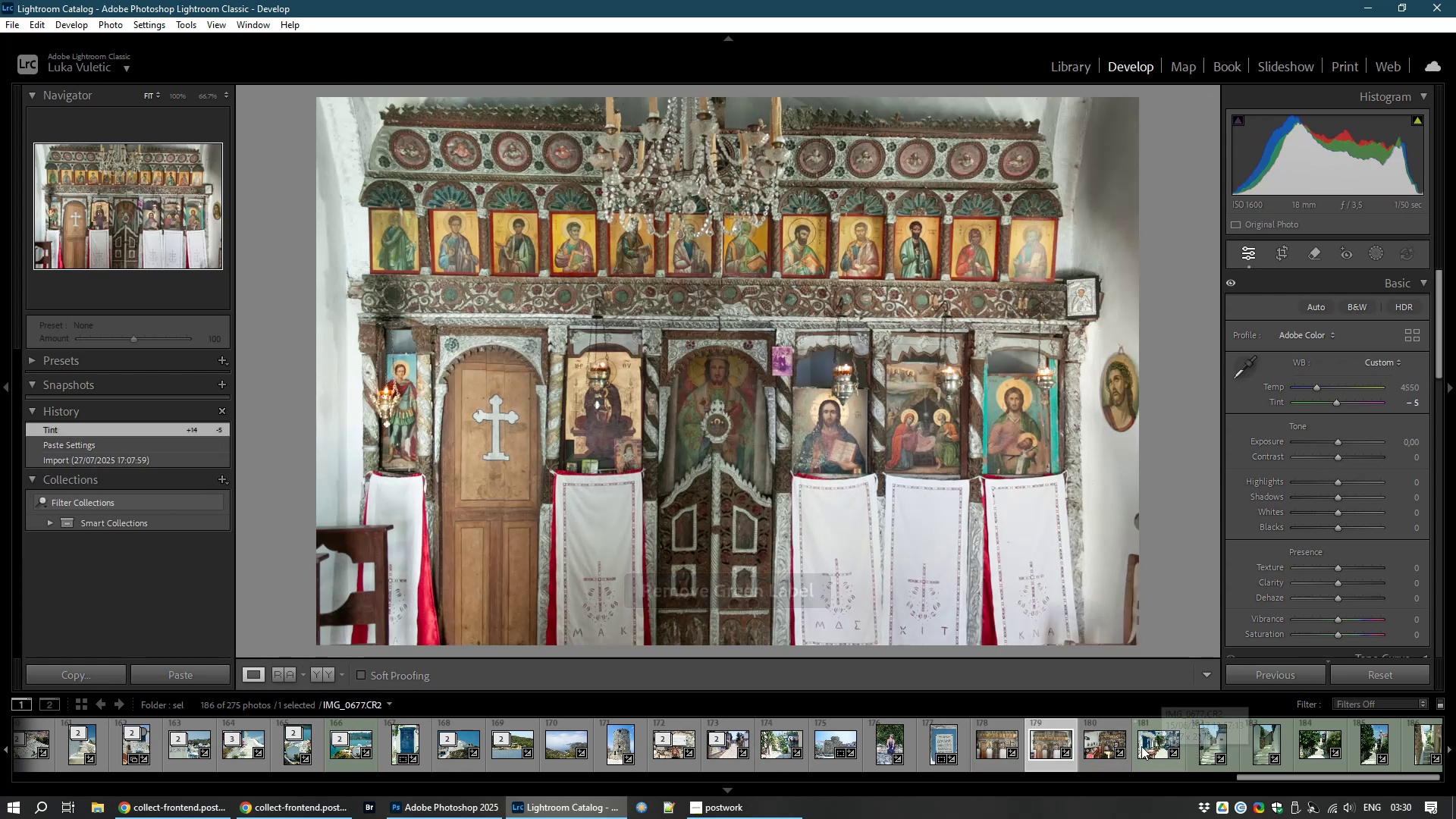 
left_click([1147, 748])
 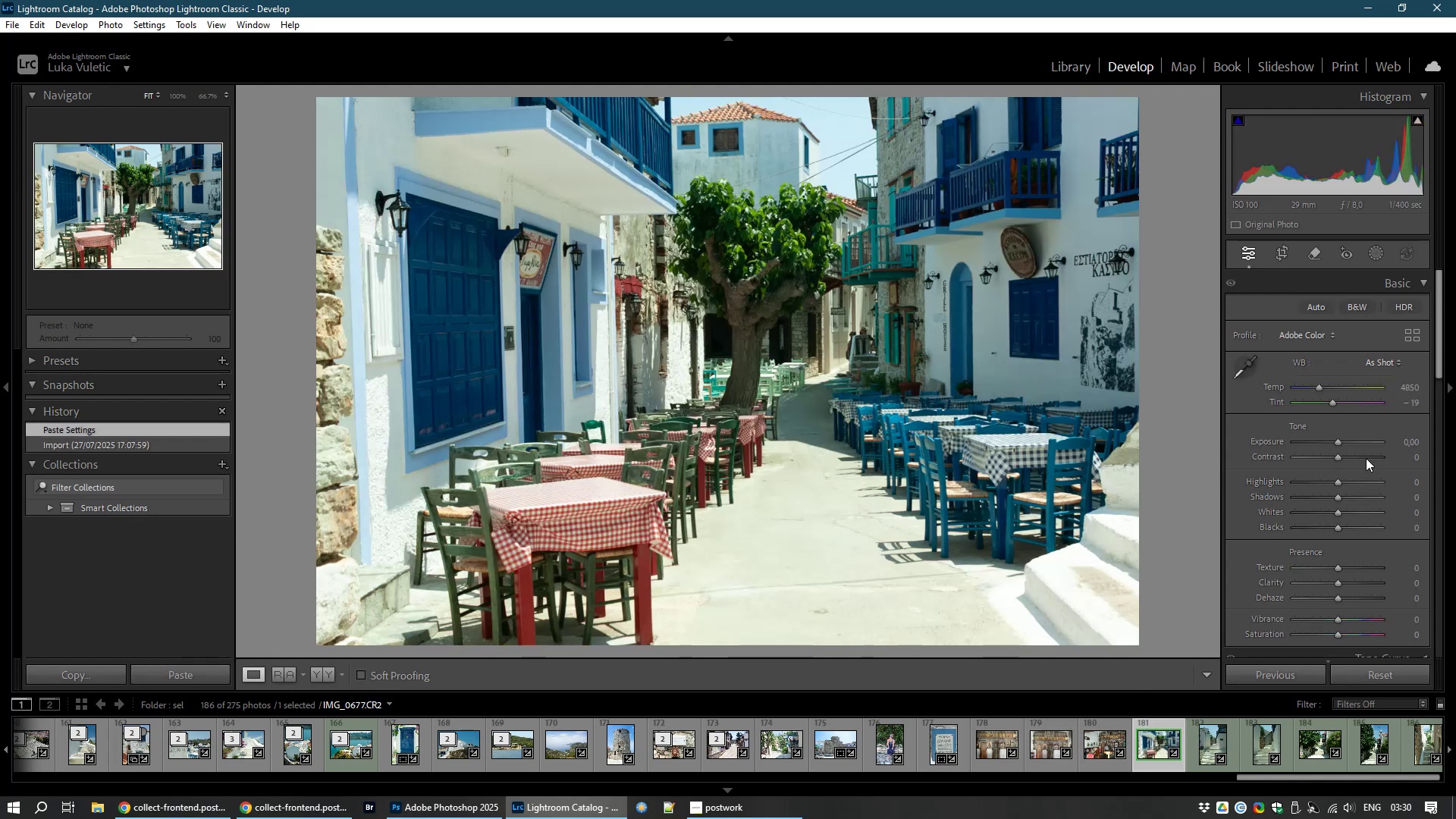 
left_click_drag(start_coordinate=[1336, 402], to_coordinate=[1344, 404])
 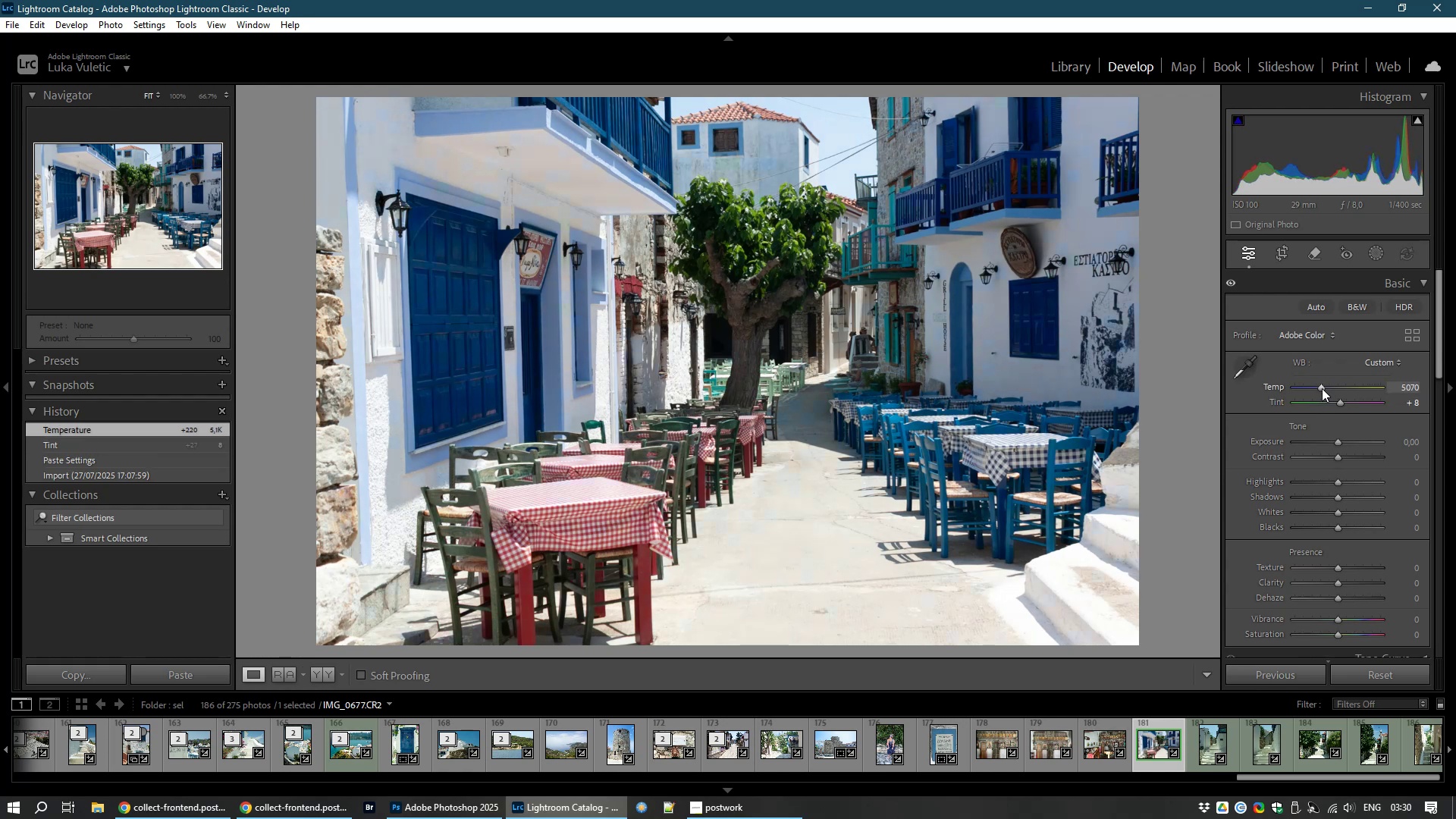 
wait(11.57)
 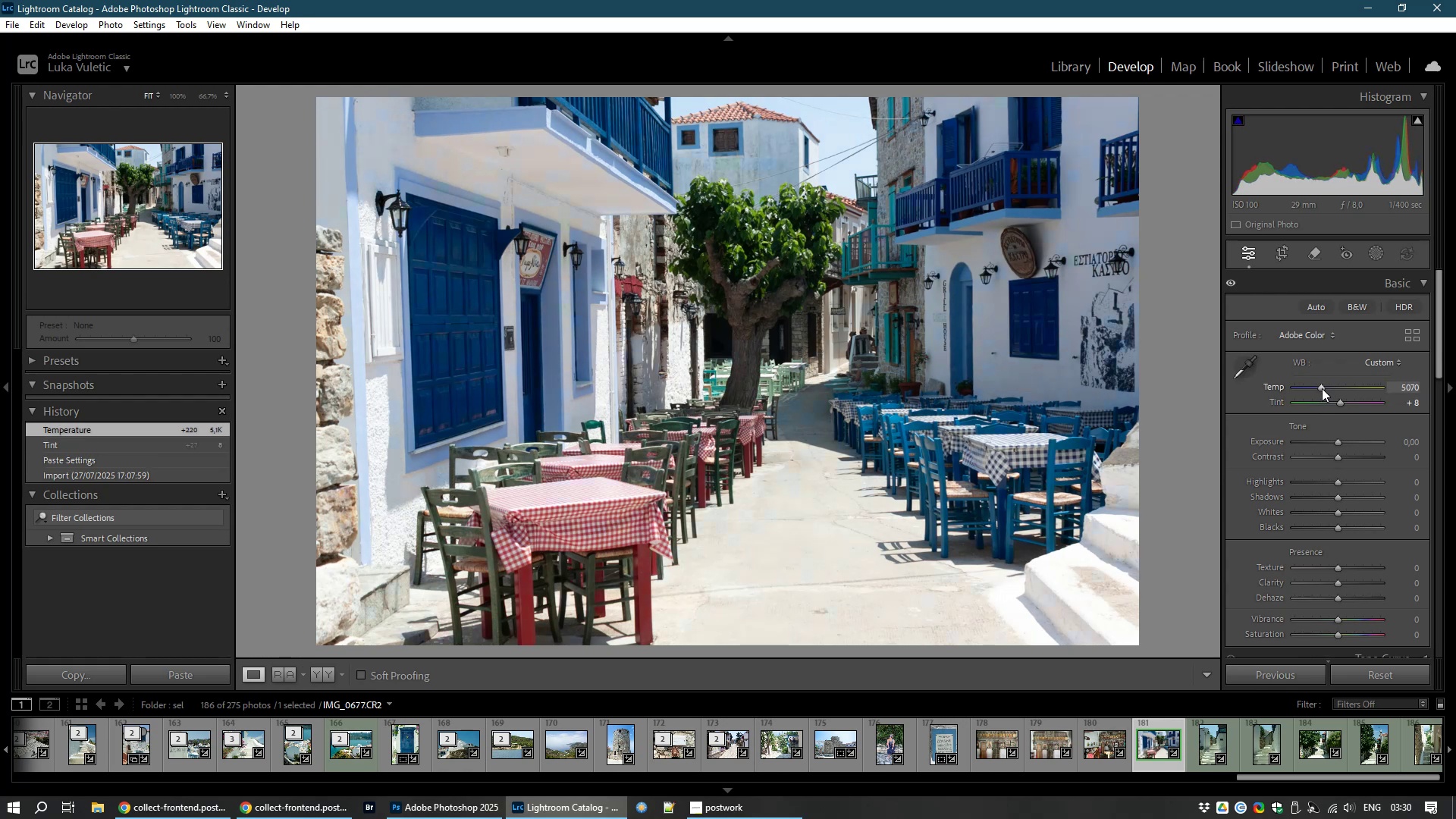 
left_click_drag(start_coordinate=[1337, 497], to_coordinate=[1358, 494])
 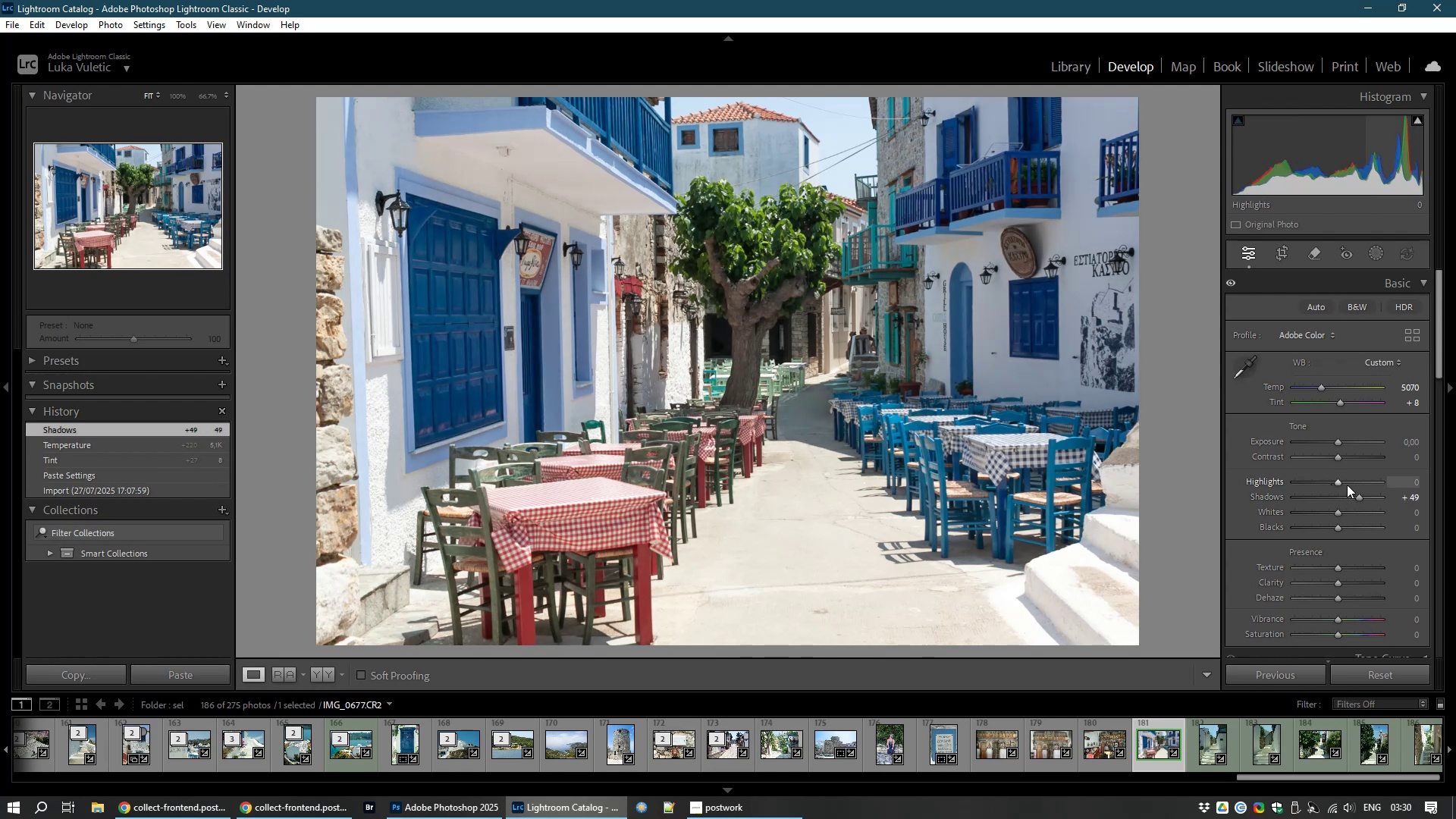 
left_click_drag(start_coordinate=[1338, 482], to_coordinate=[1320, 479])
 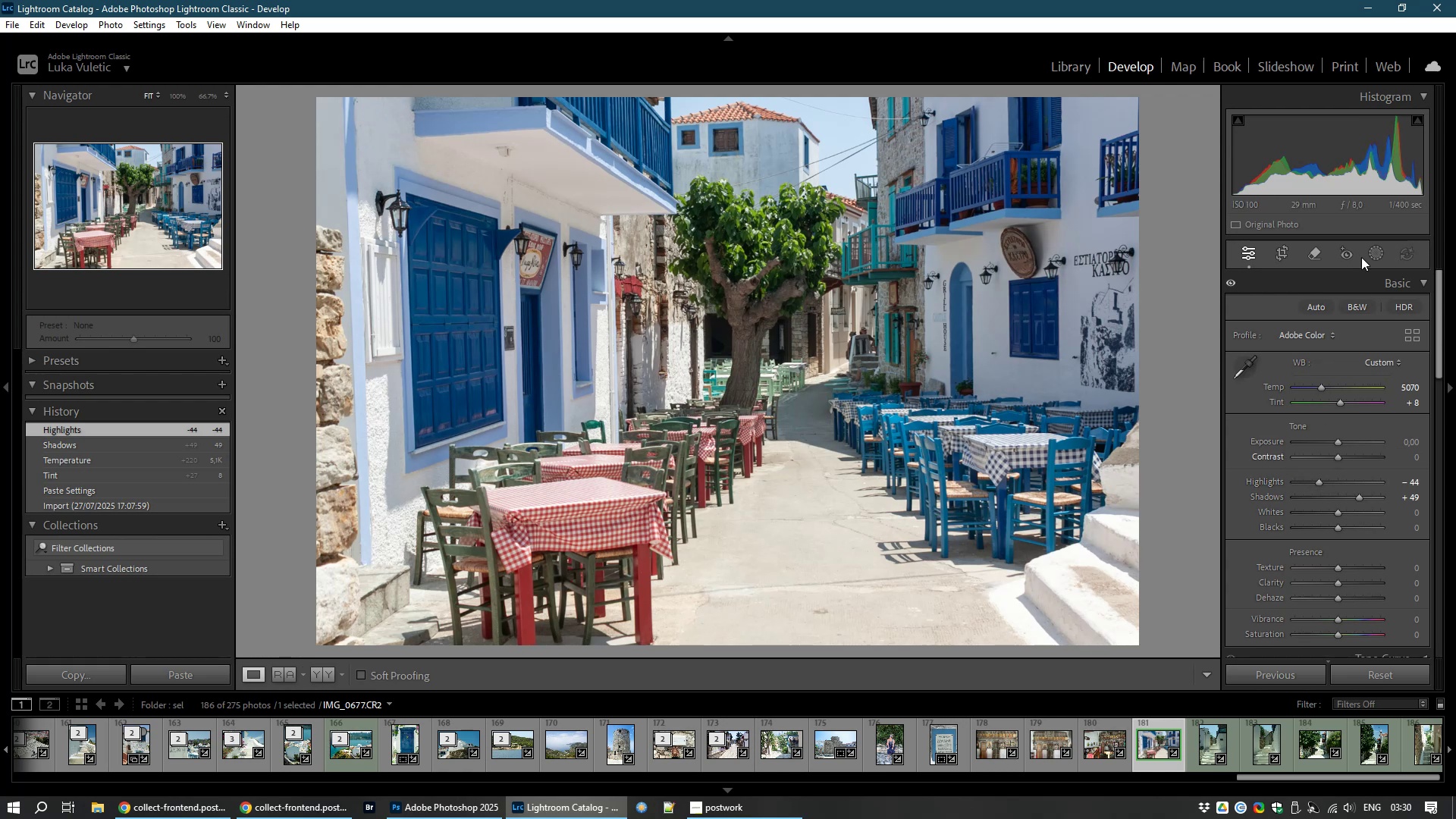 
left_click([1282, 256])
 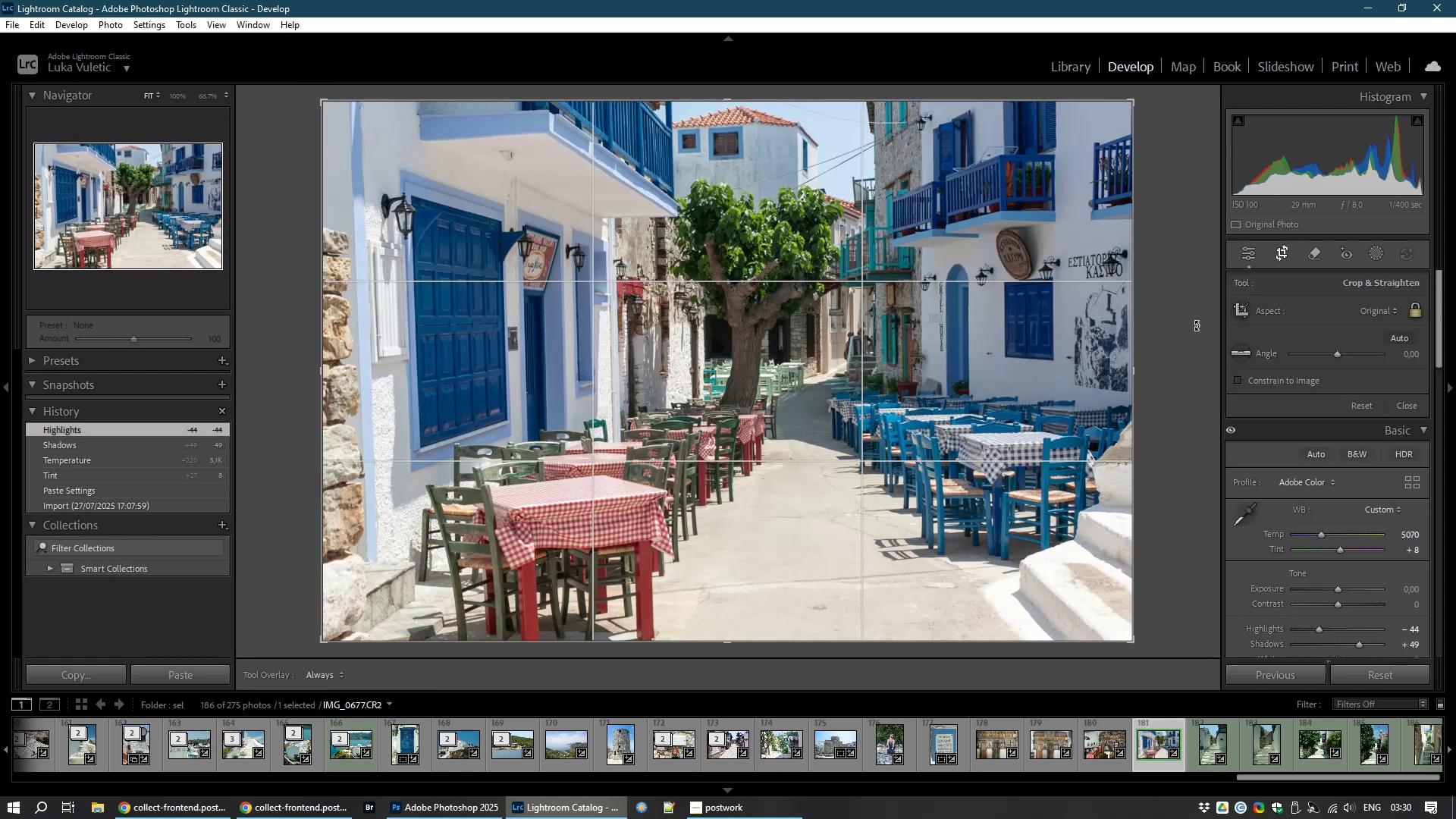 
left_click_drag(start_coordinate=[1199, 326], to_coordinate=[1183, 334])
 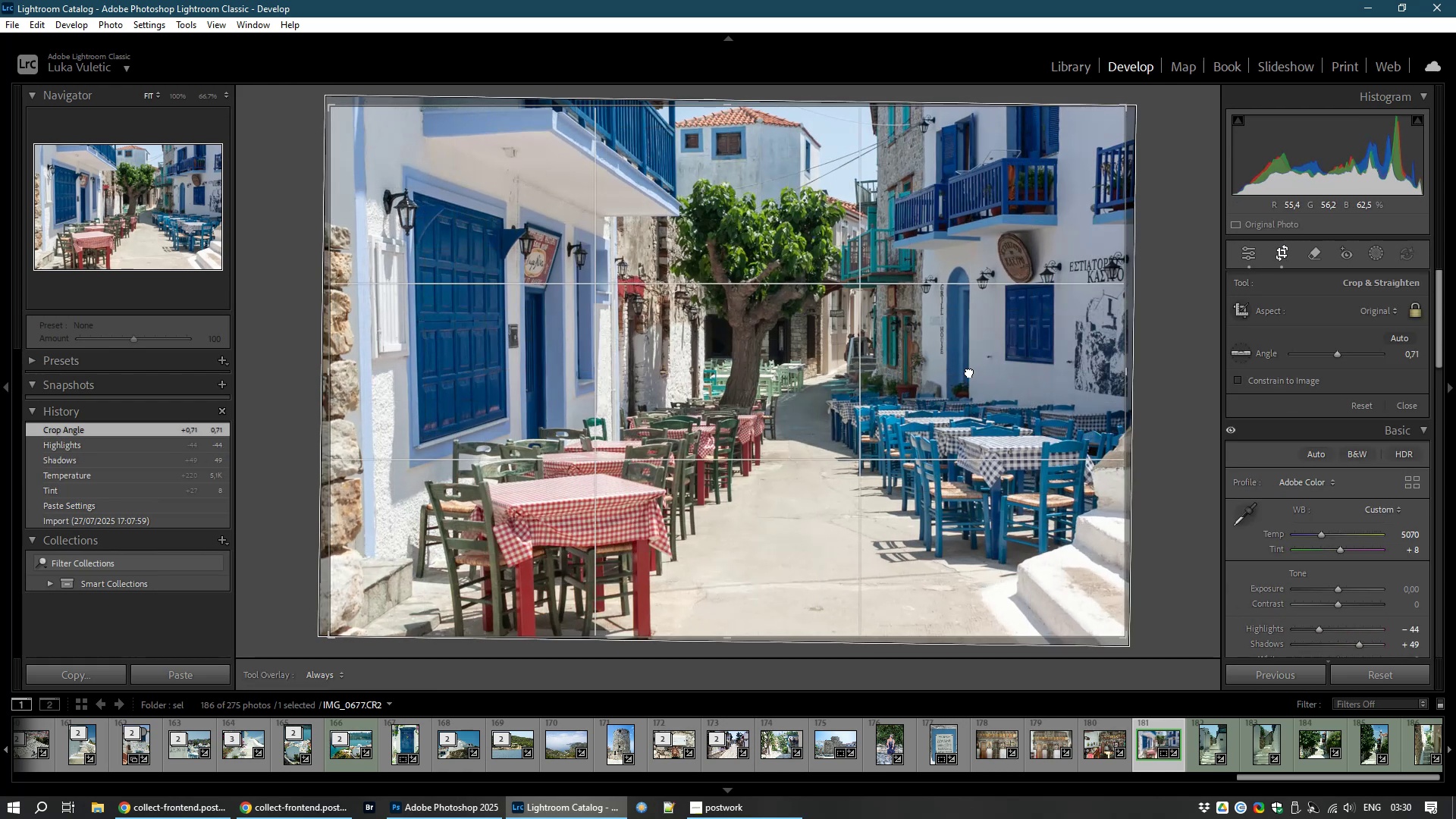 
double_click([969, 372])
 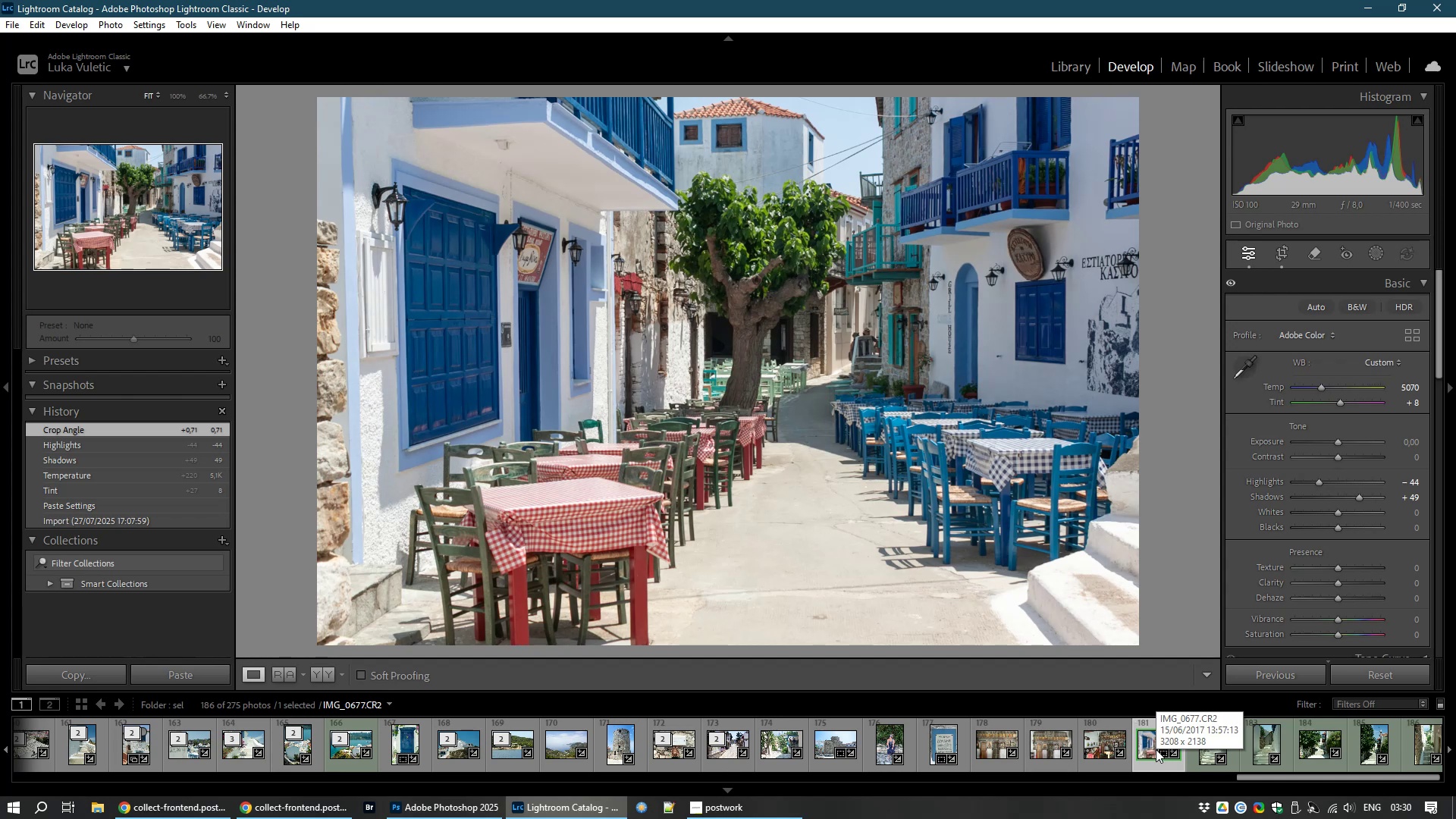 
wait(5.02)
 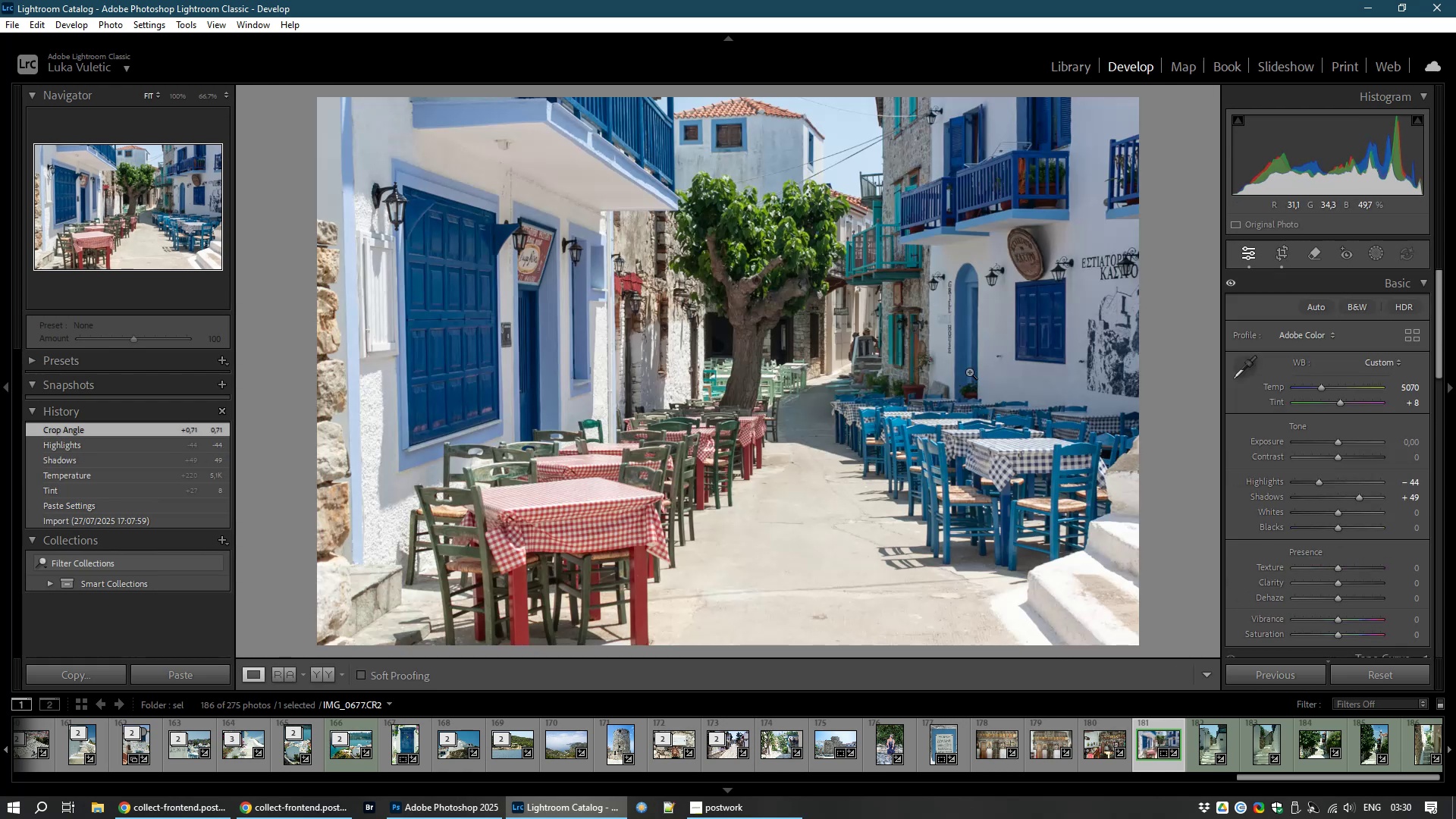 
key(8)
 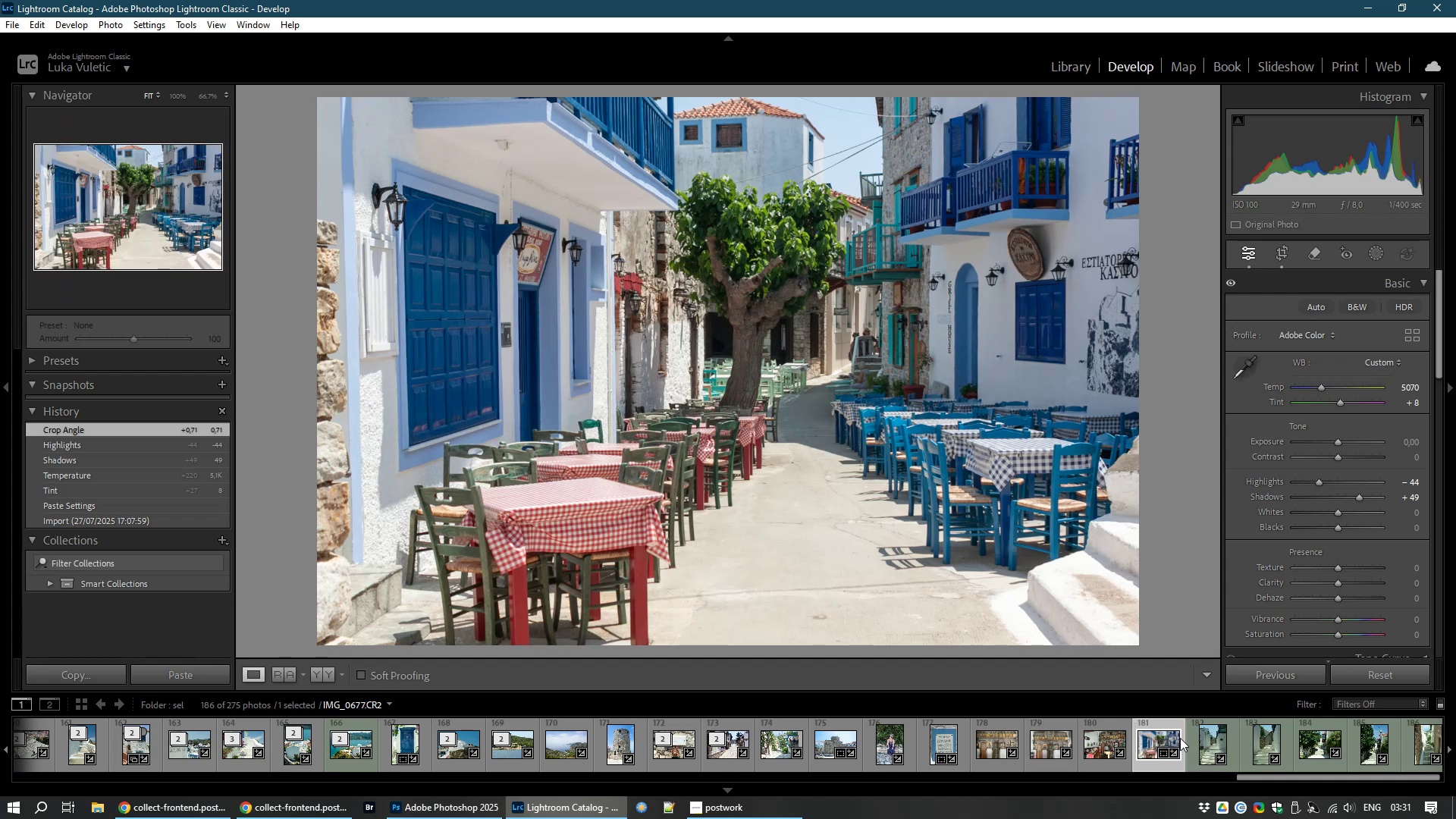 
left_click([1203, 747])
 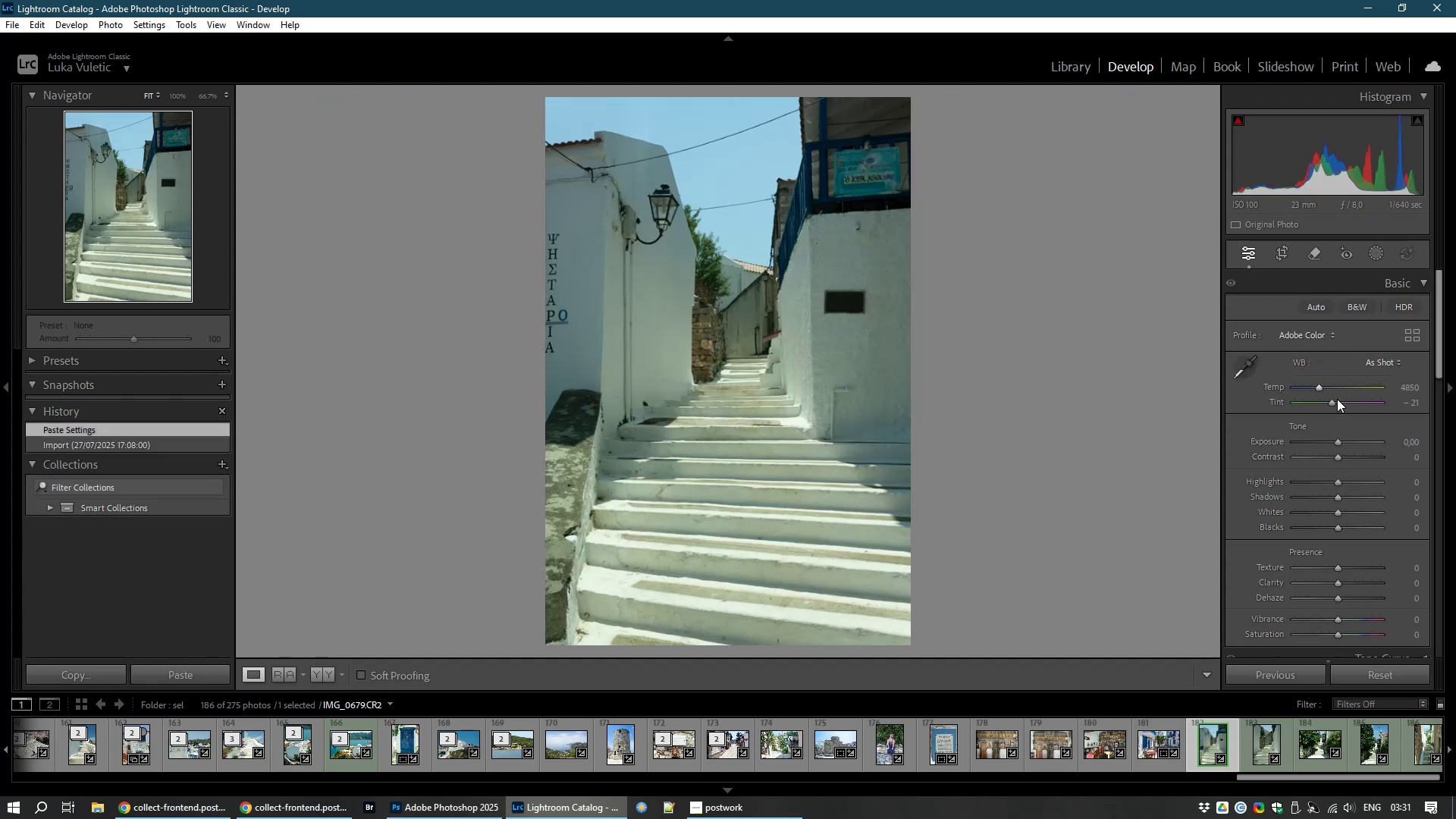 
left_click_drag(start_coordinate=[1331, 400], to_coordinate=[1338, 400])
 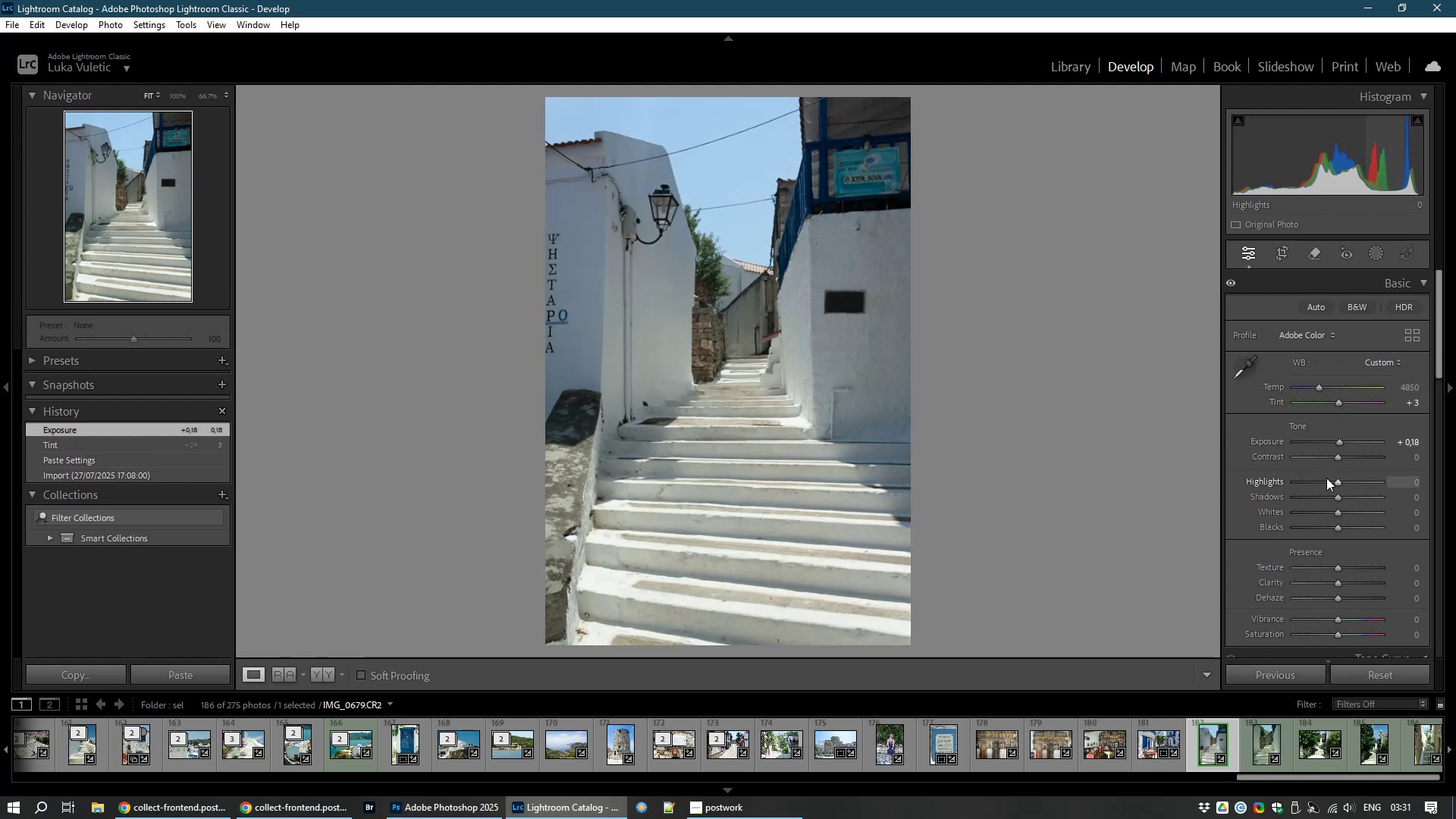 
wait(5.01)
 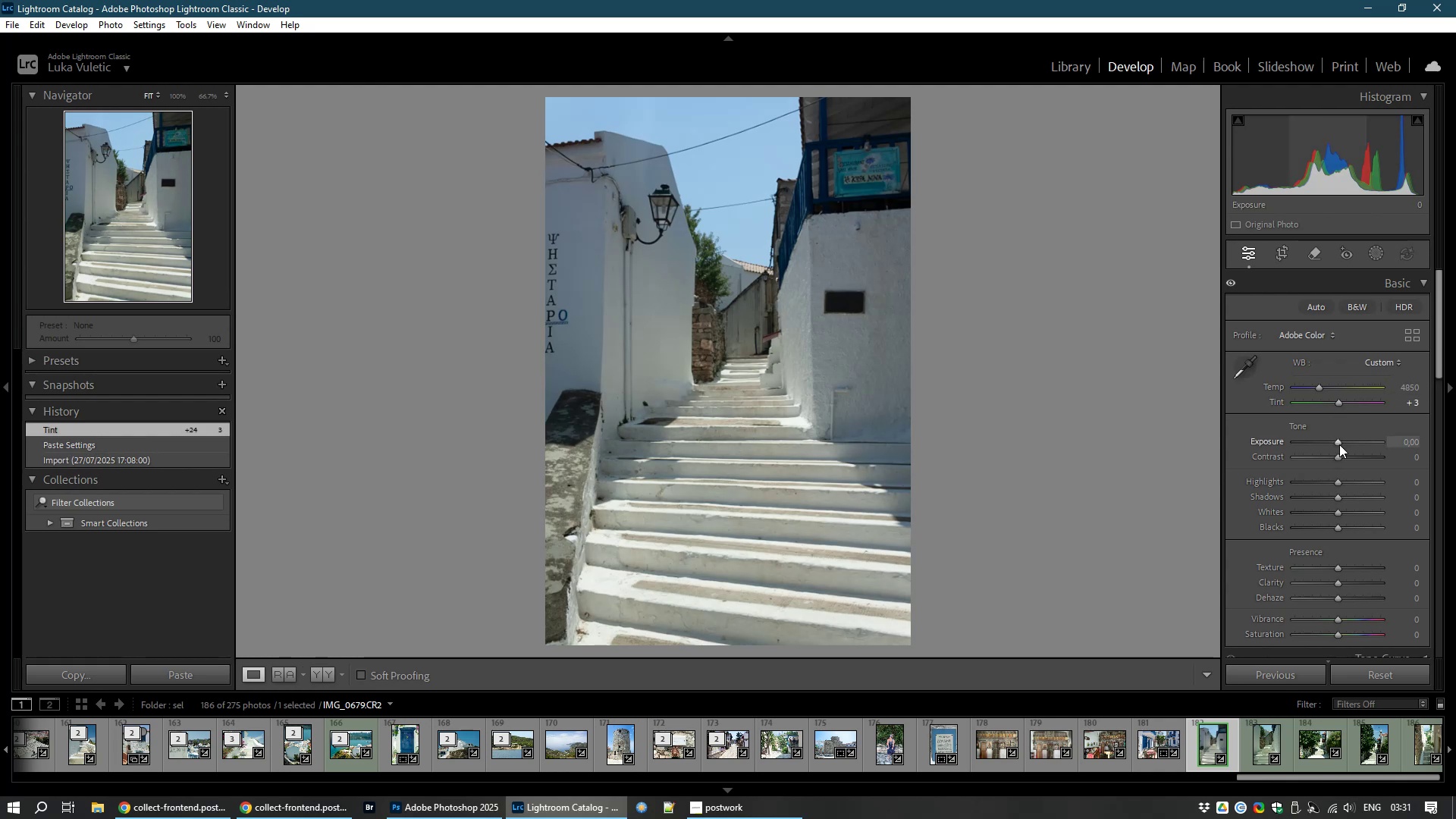 
left_click_drag(start_coordinate=[1336, 480], to_coordinate=[1322, 477])
 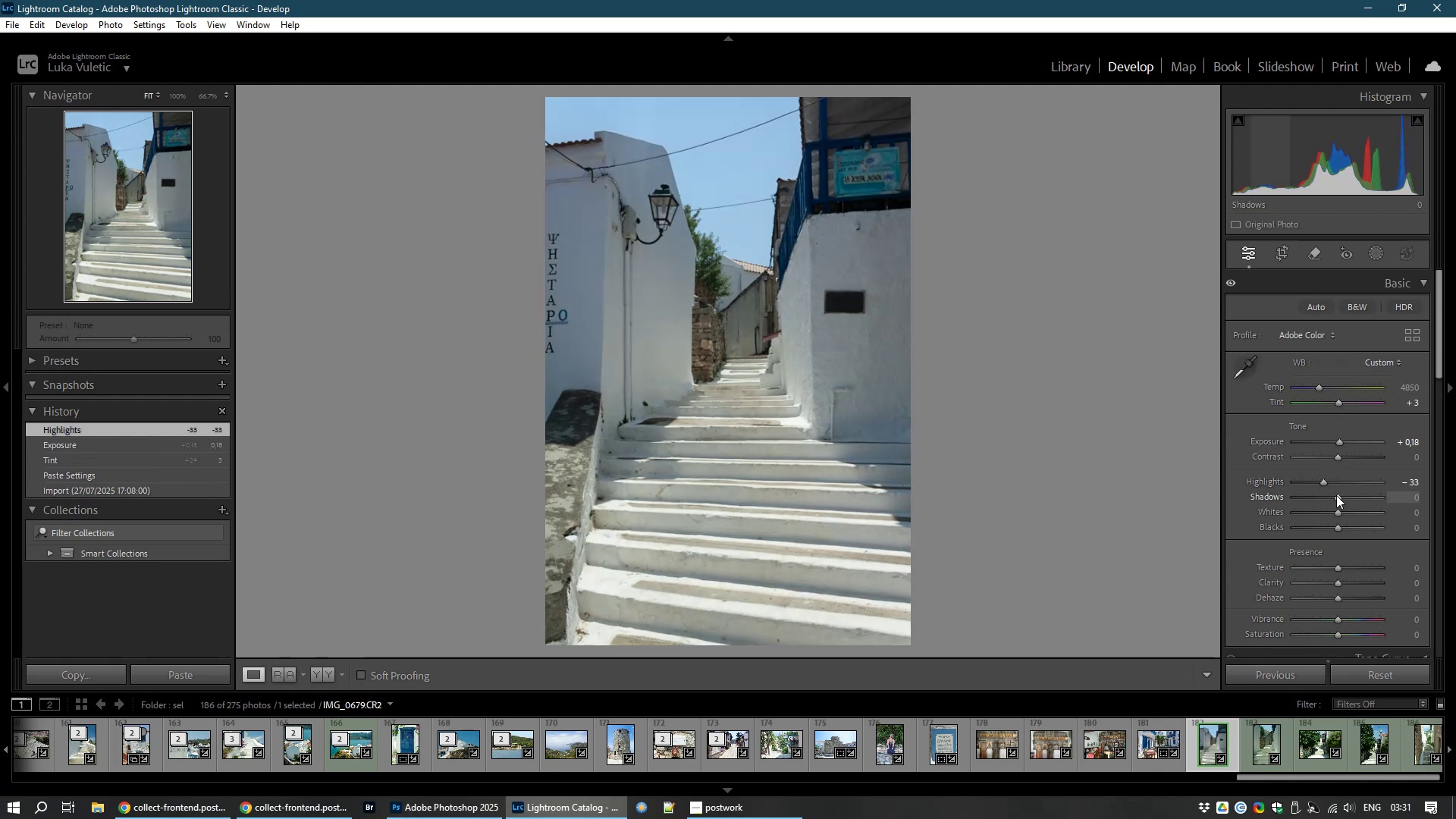 
left_click_drag(start_coordinate=[1338, 495], to_coordinate=[1365, 482])
 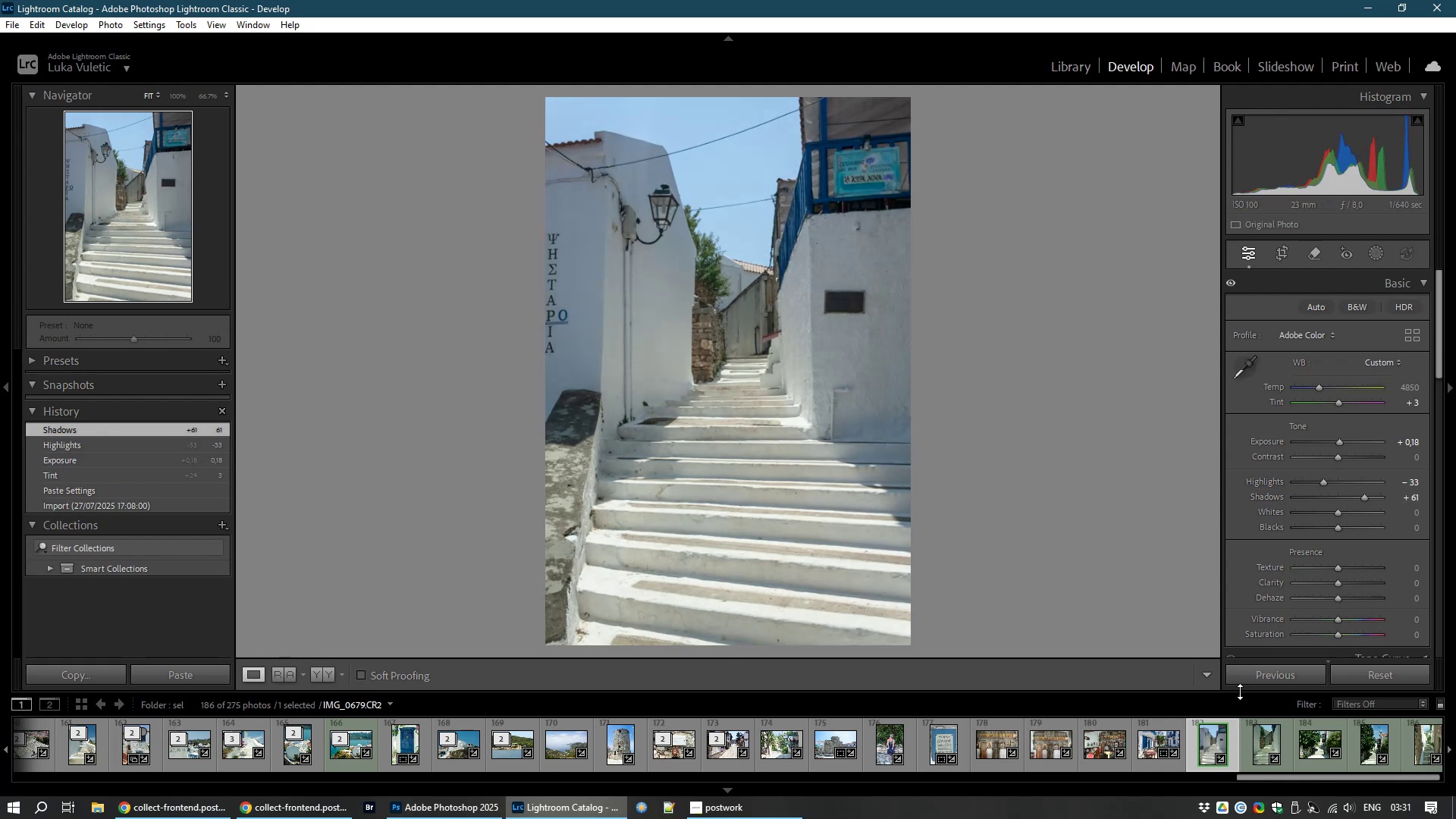 
wait(7.47)
 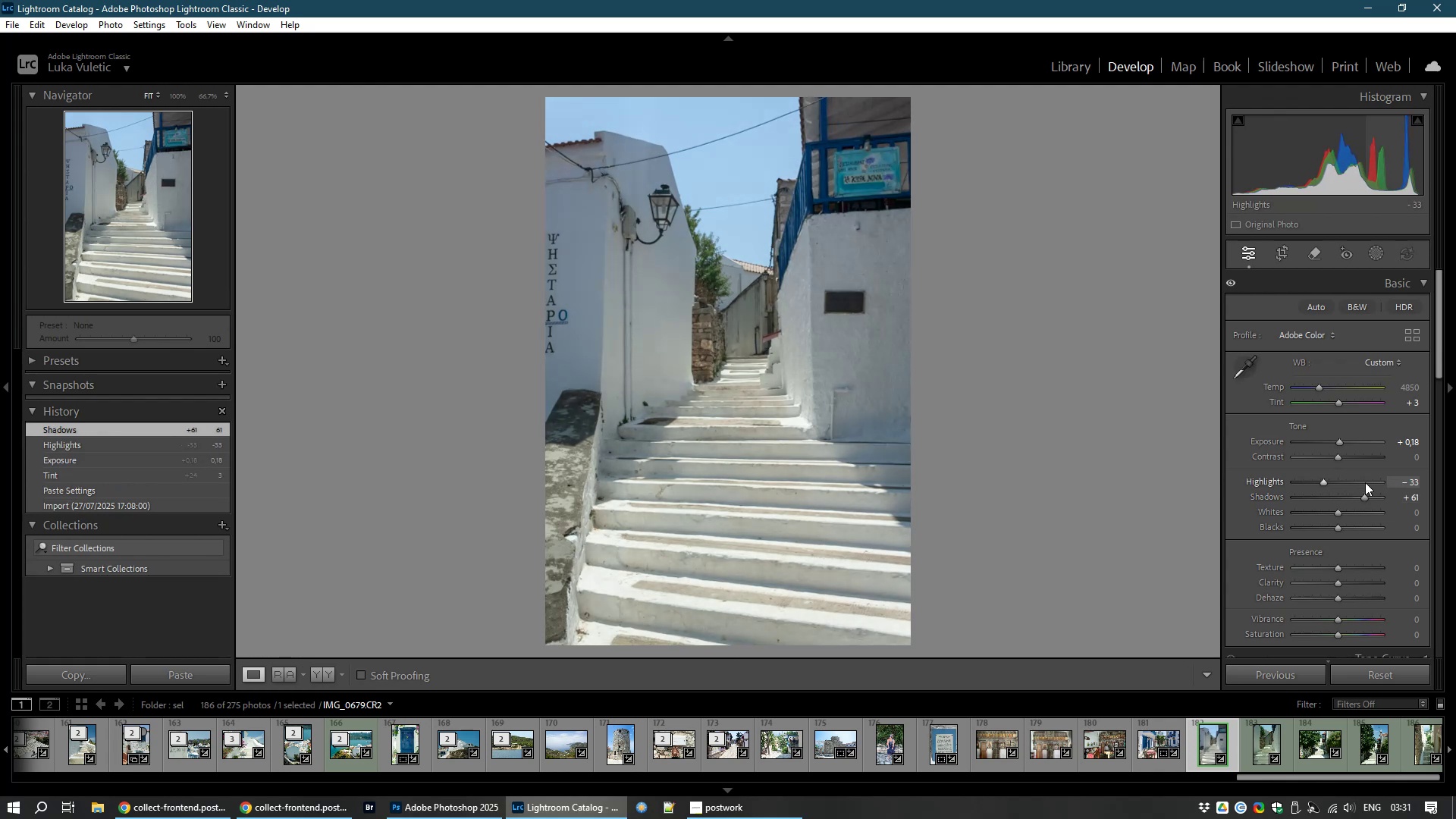 
key(8)
 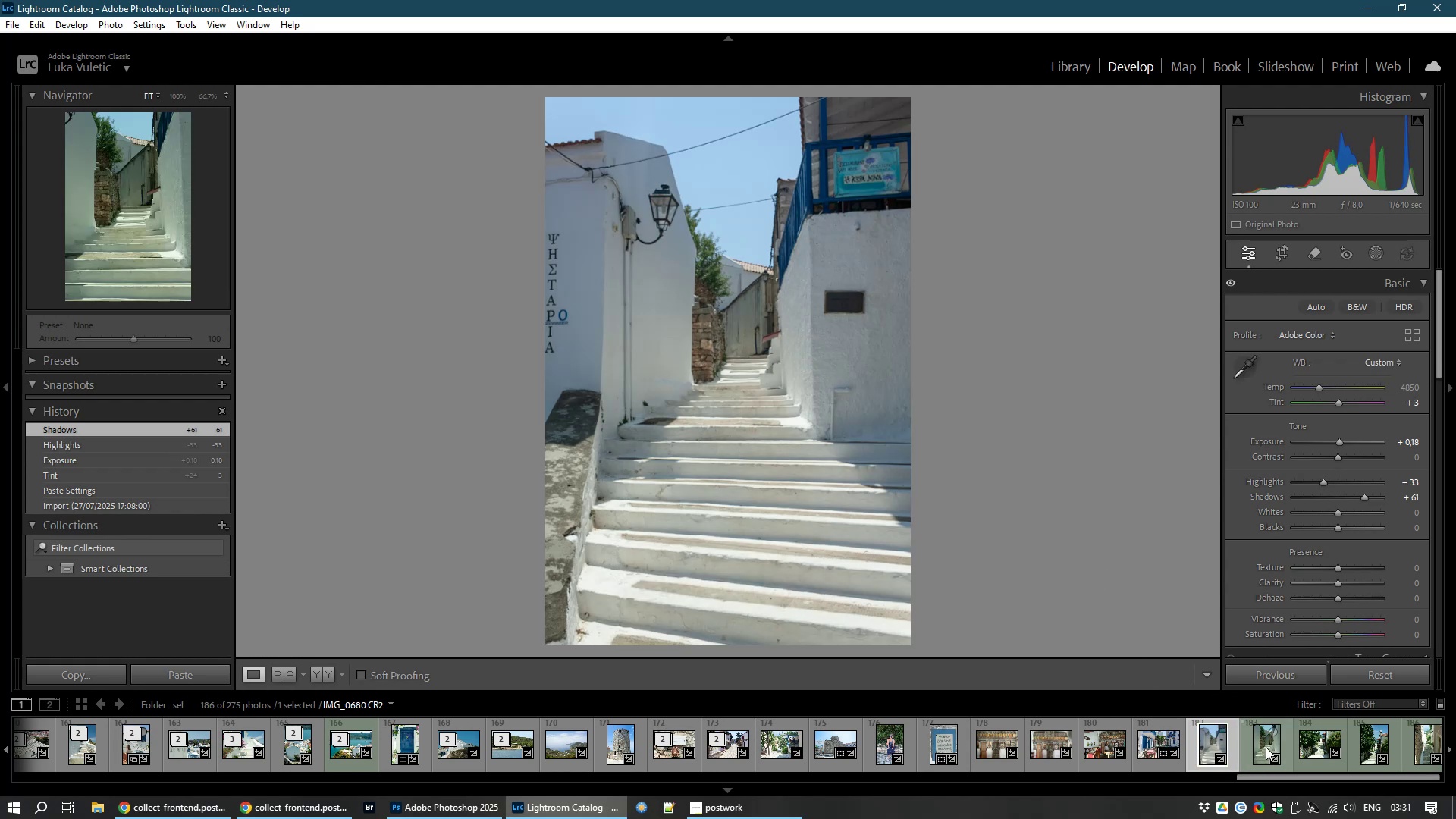 
left_click([1259, 744])
 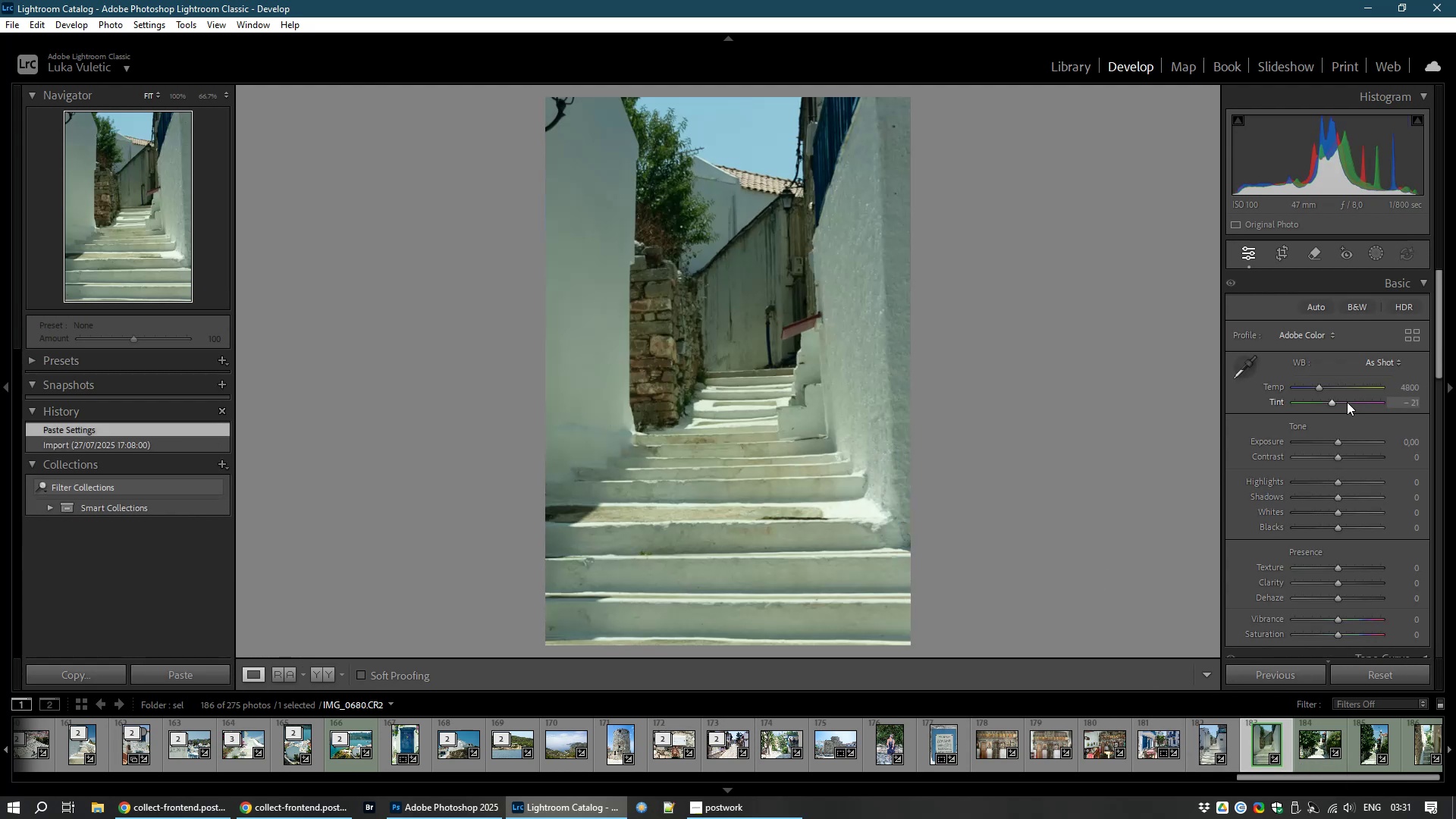 
left_click_drag(start_coordinate=[1335, 404], to_coordinate=[1343, 413])
 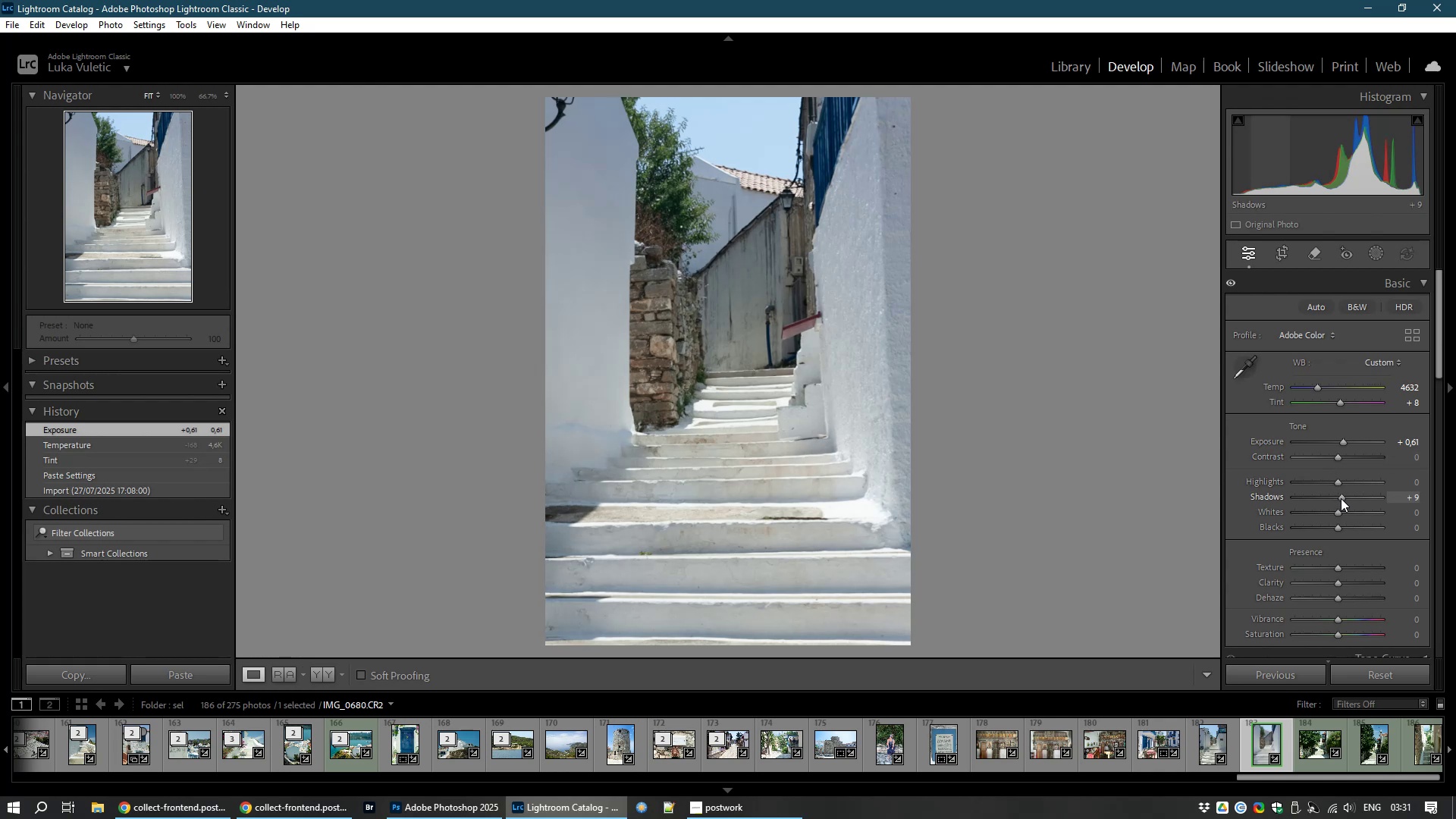 
wait(21.13)
 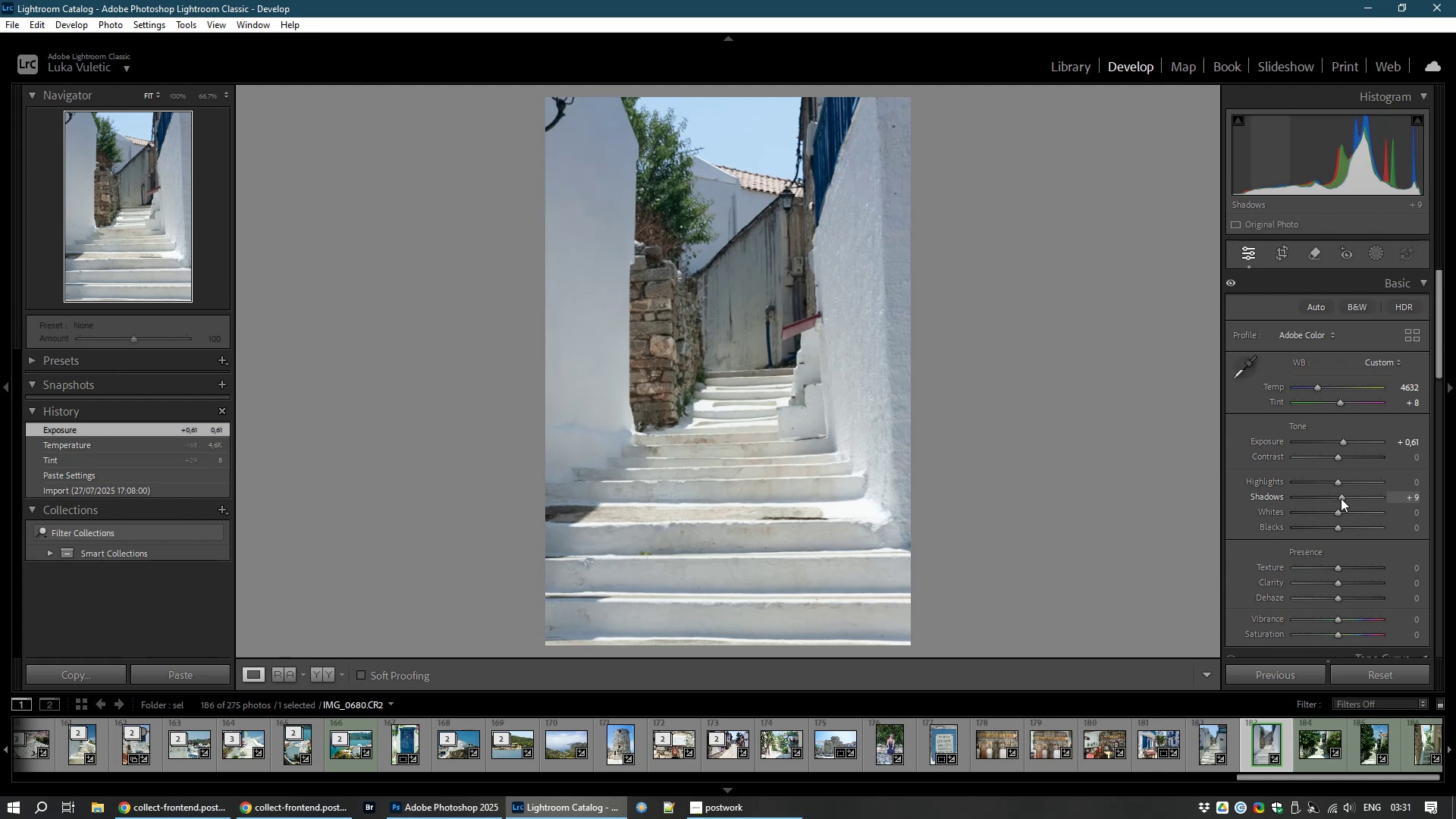 
left_click([1338, 480])
 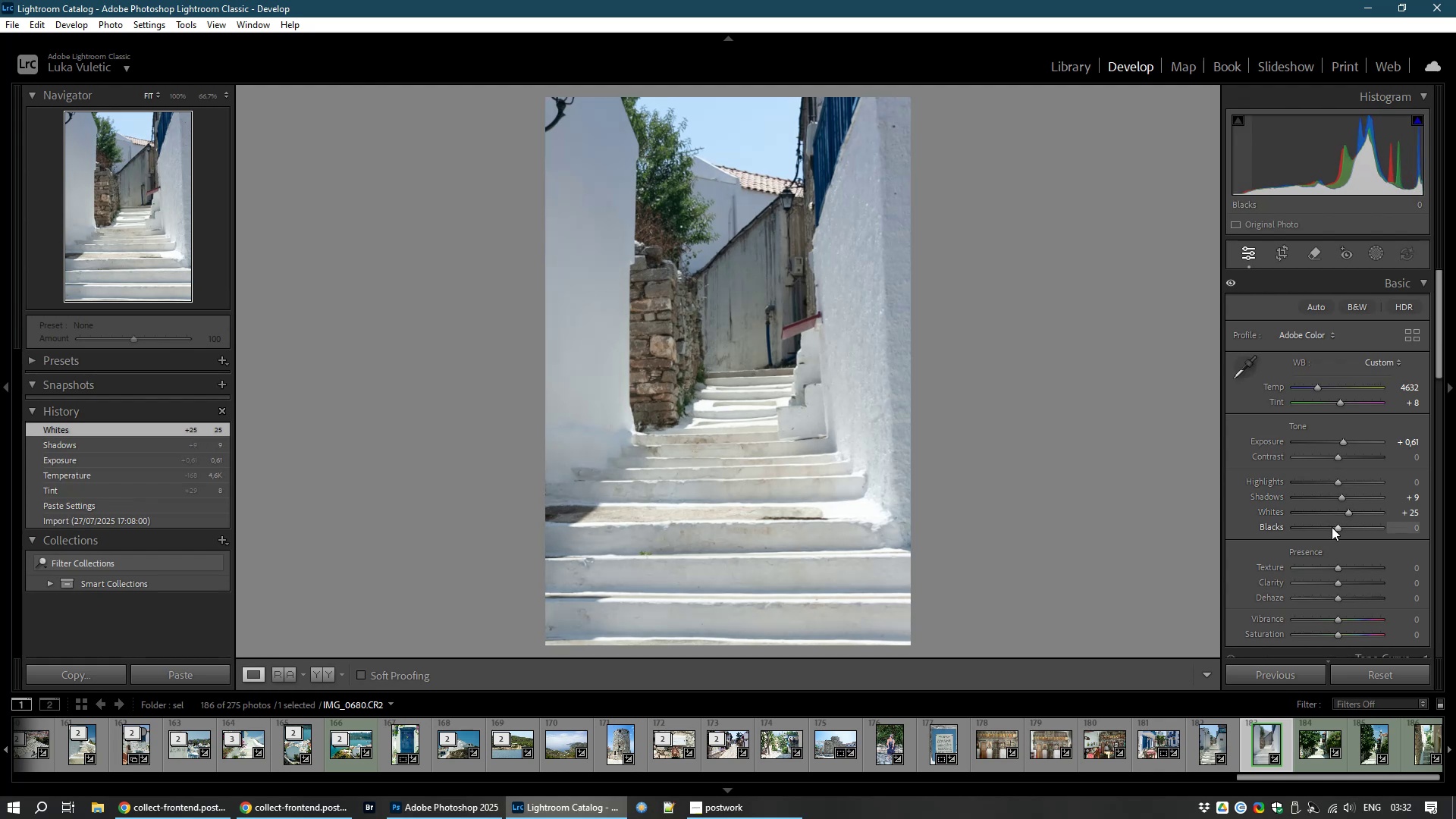 
wait(9.79)
 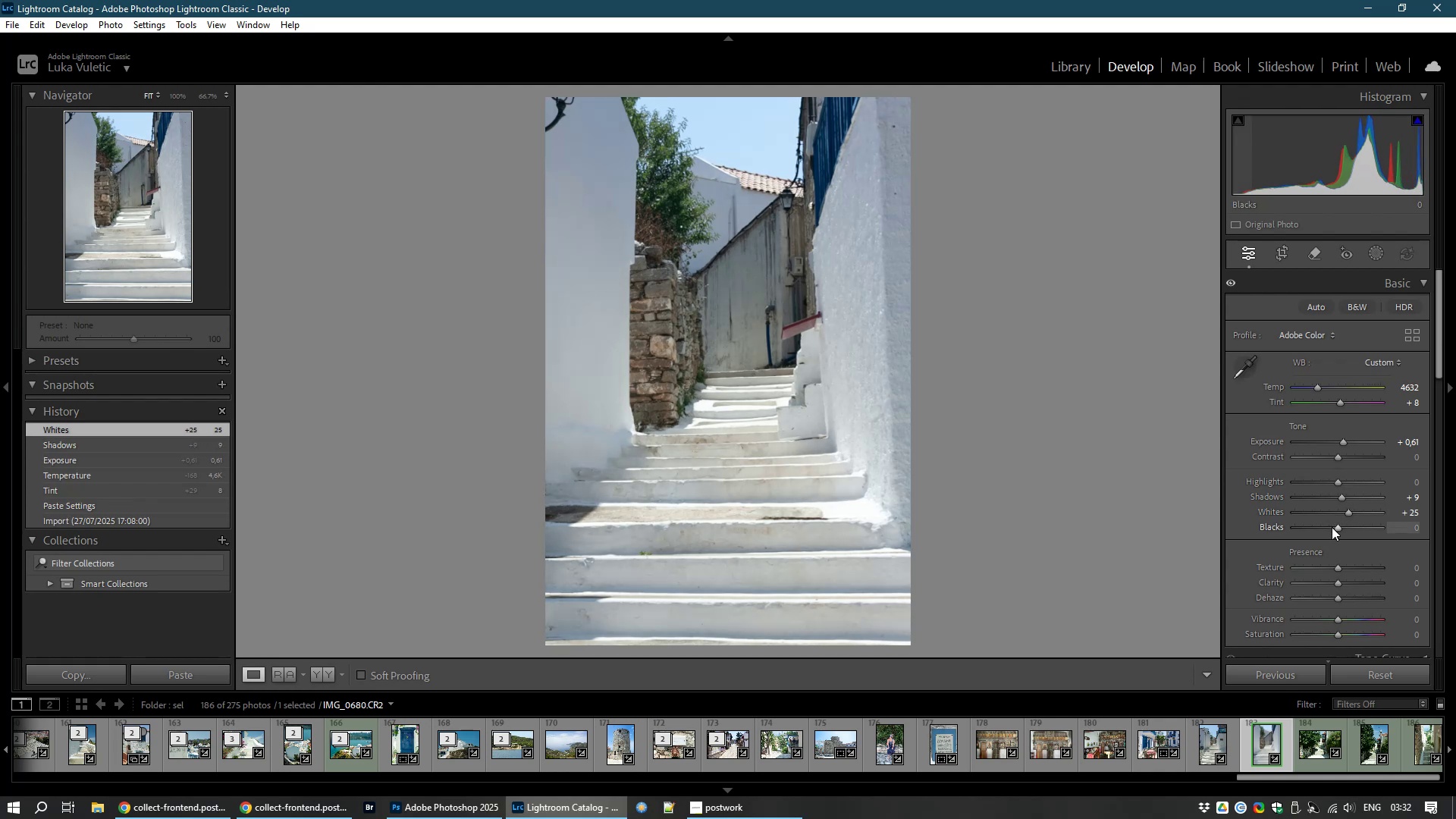 
key(8)
 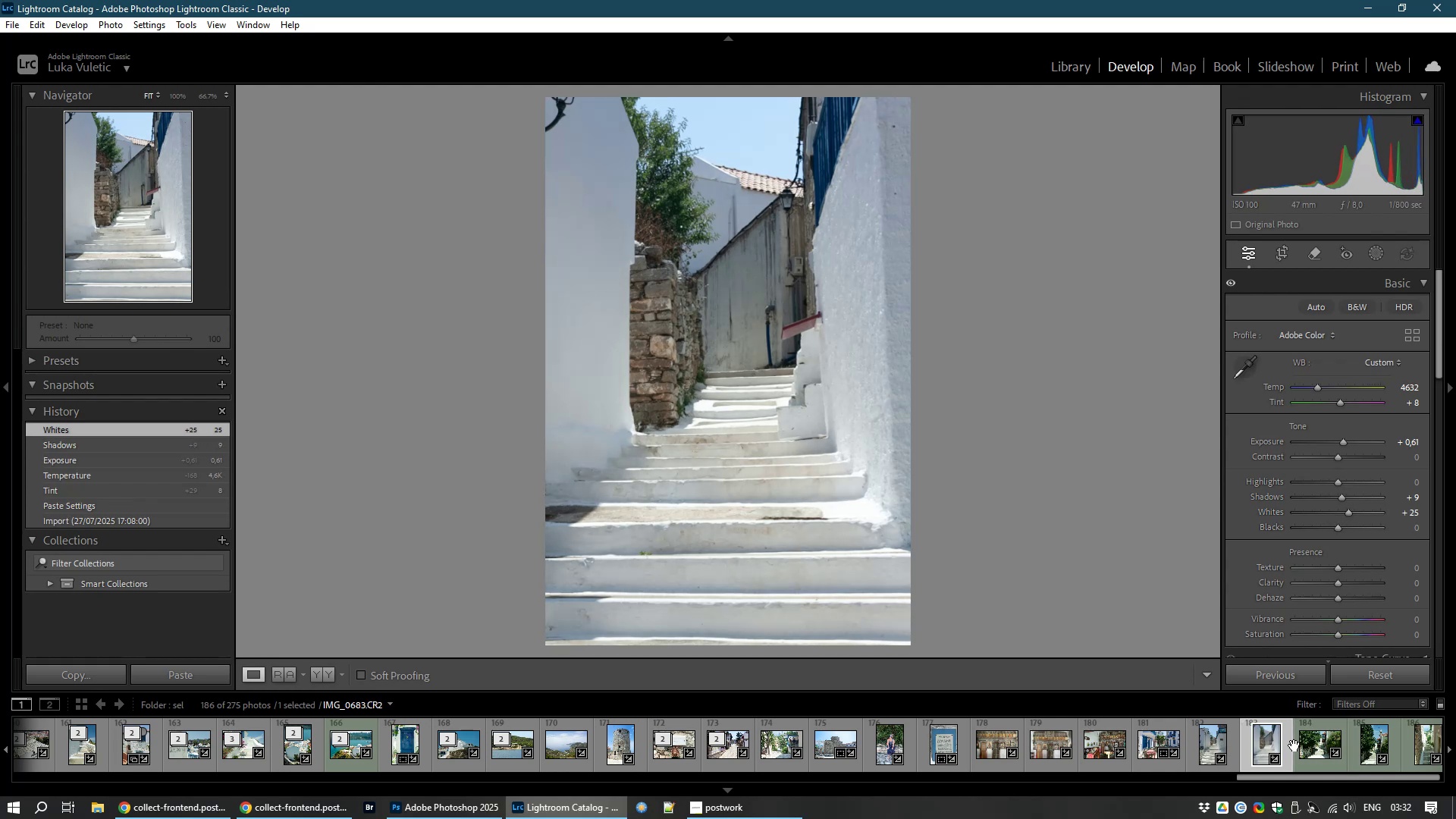 
left_click([1313, 754])
 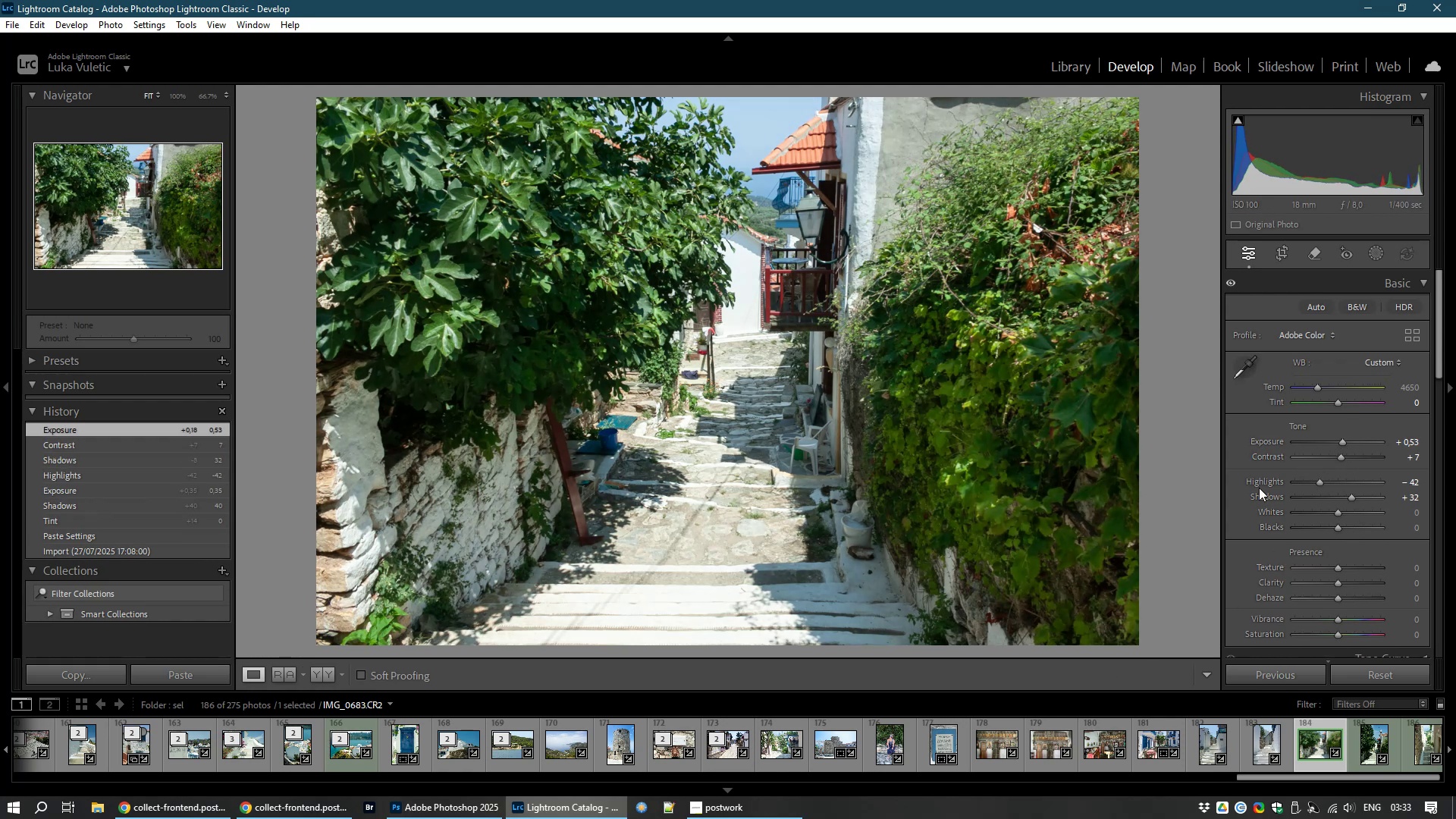 
wait(52.96)
 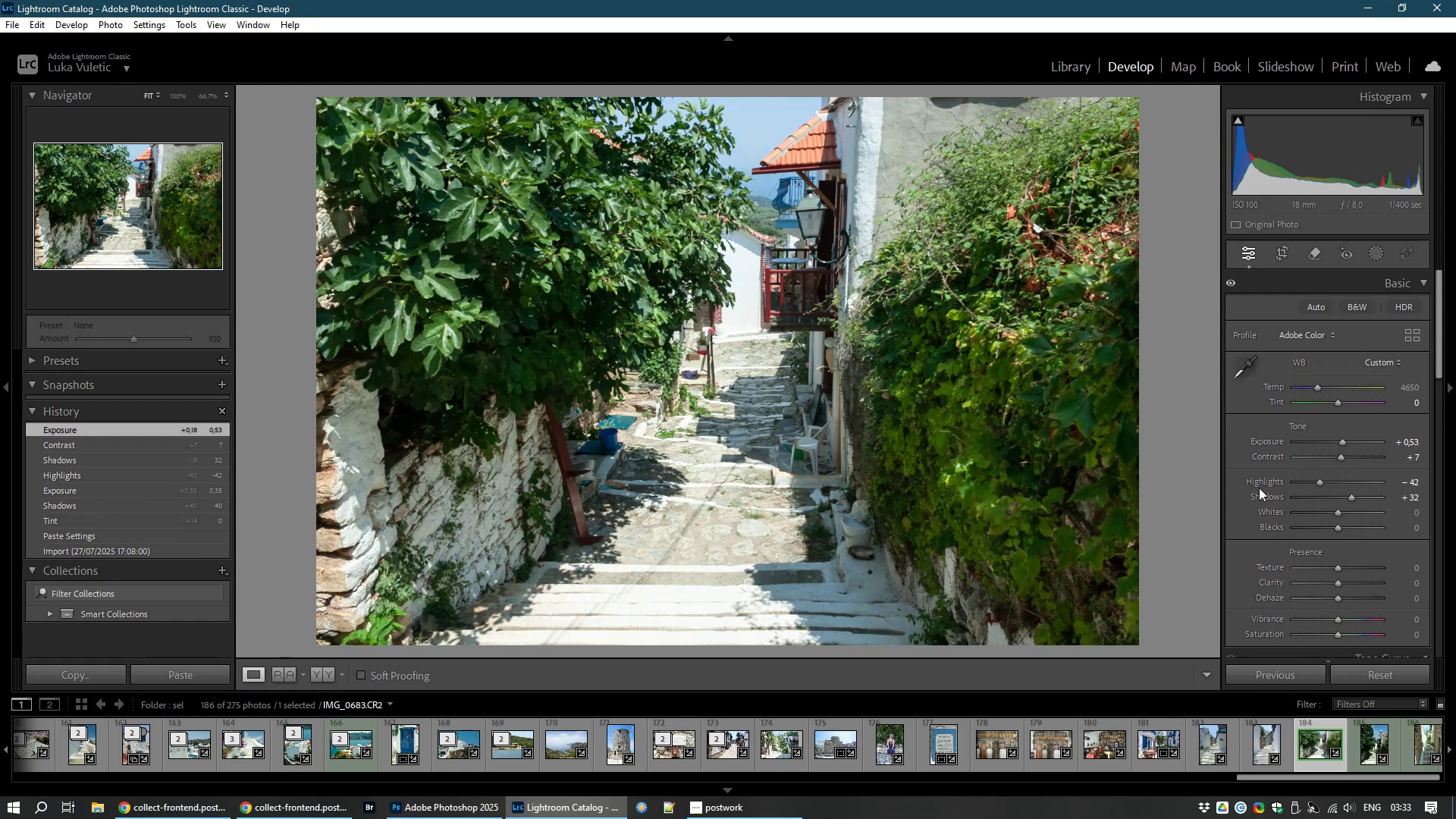 
left_click([1291, 353])
 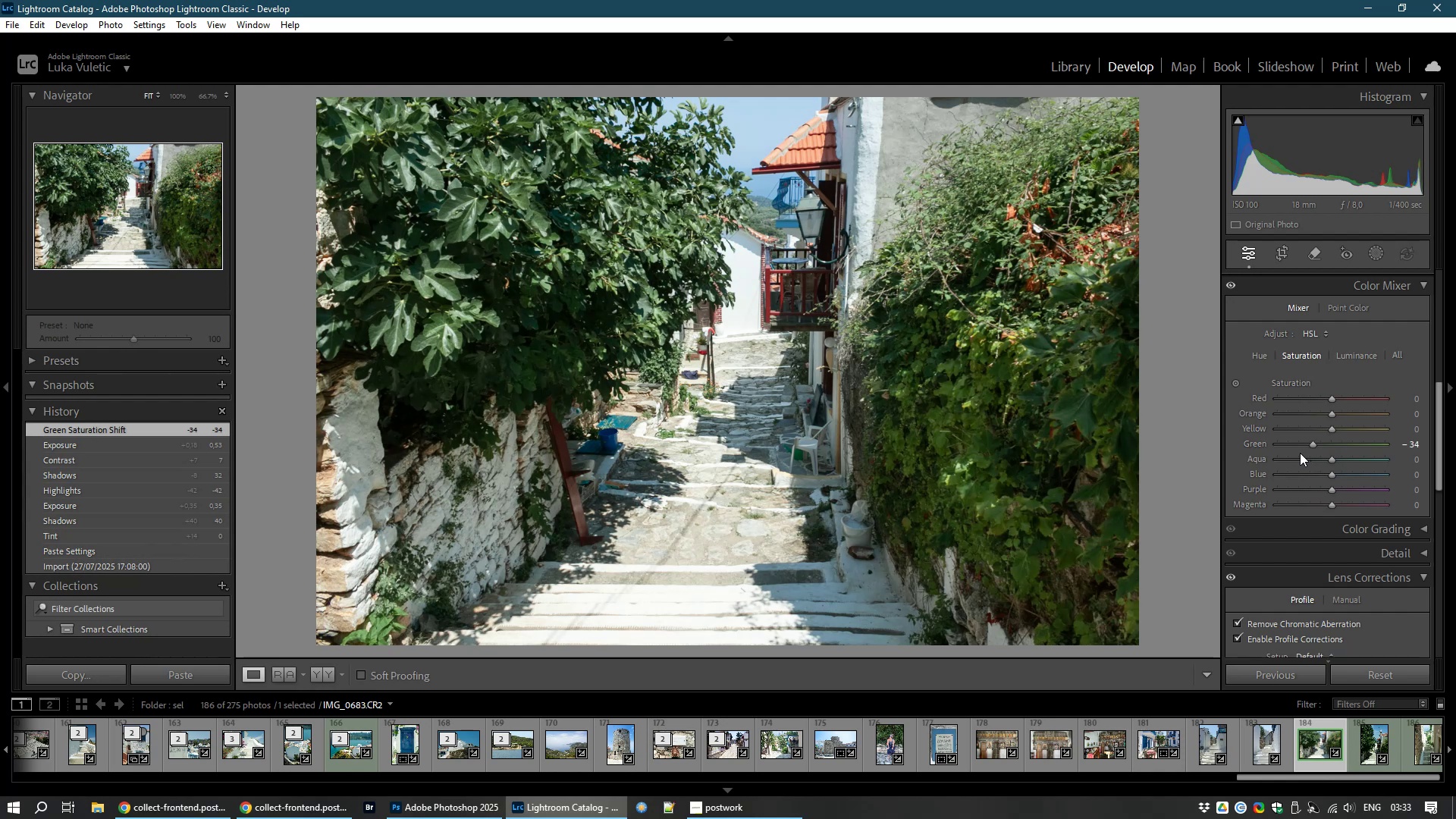 
wait(22.38)
 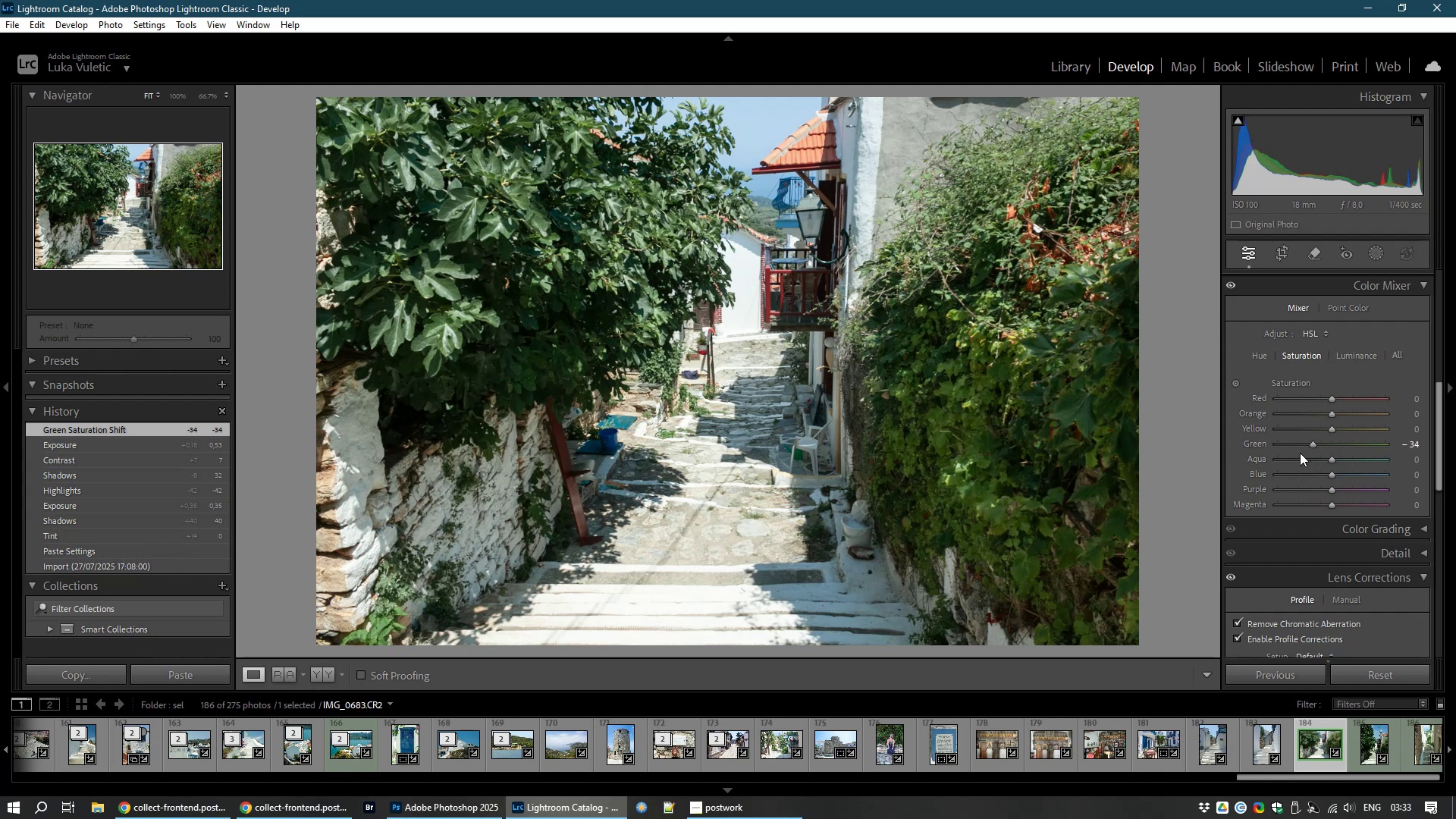 
left_click([1360, 354])
 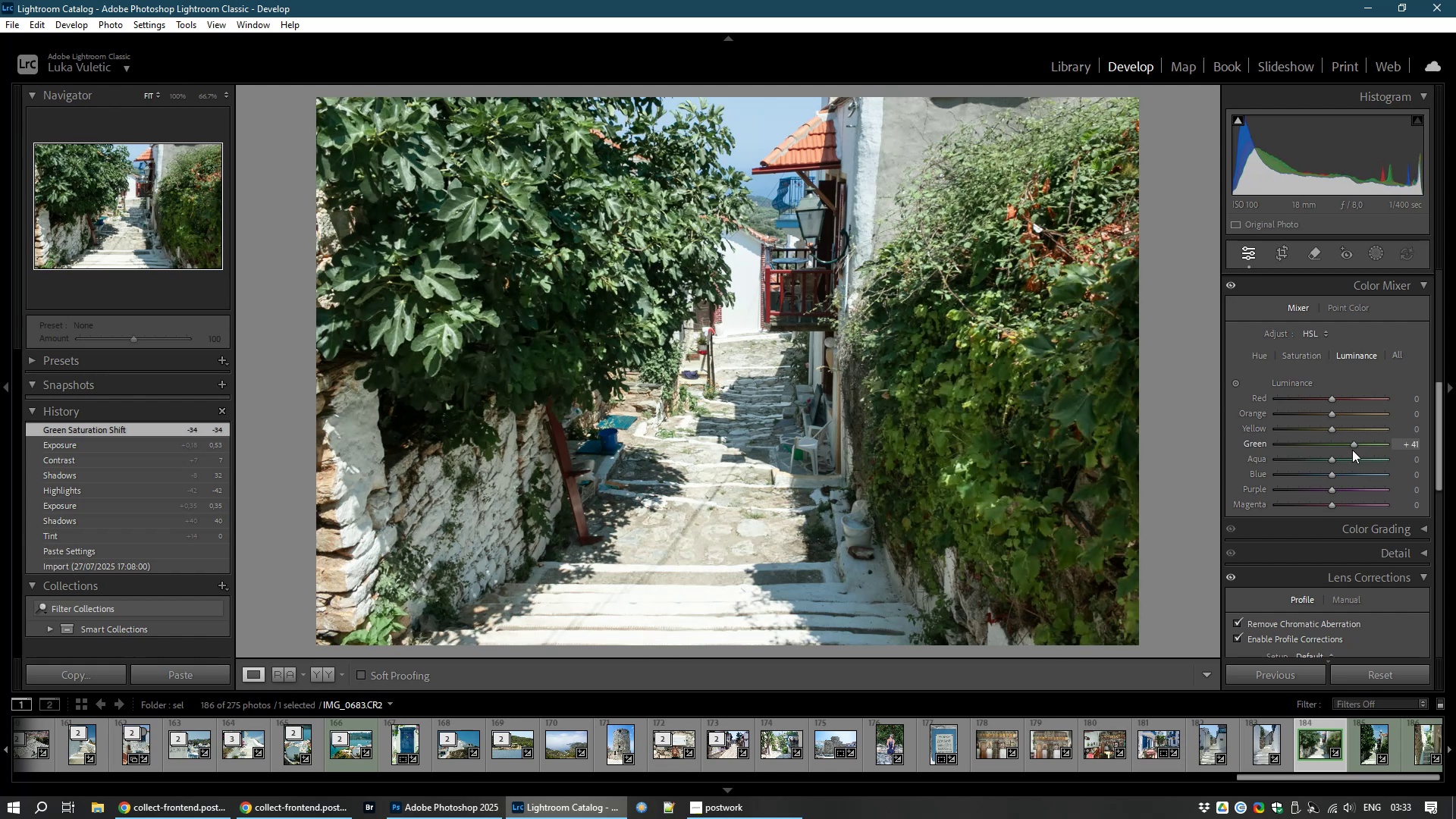 
wait(12.25)
 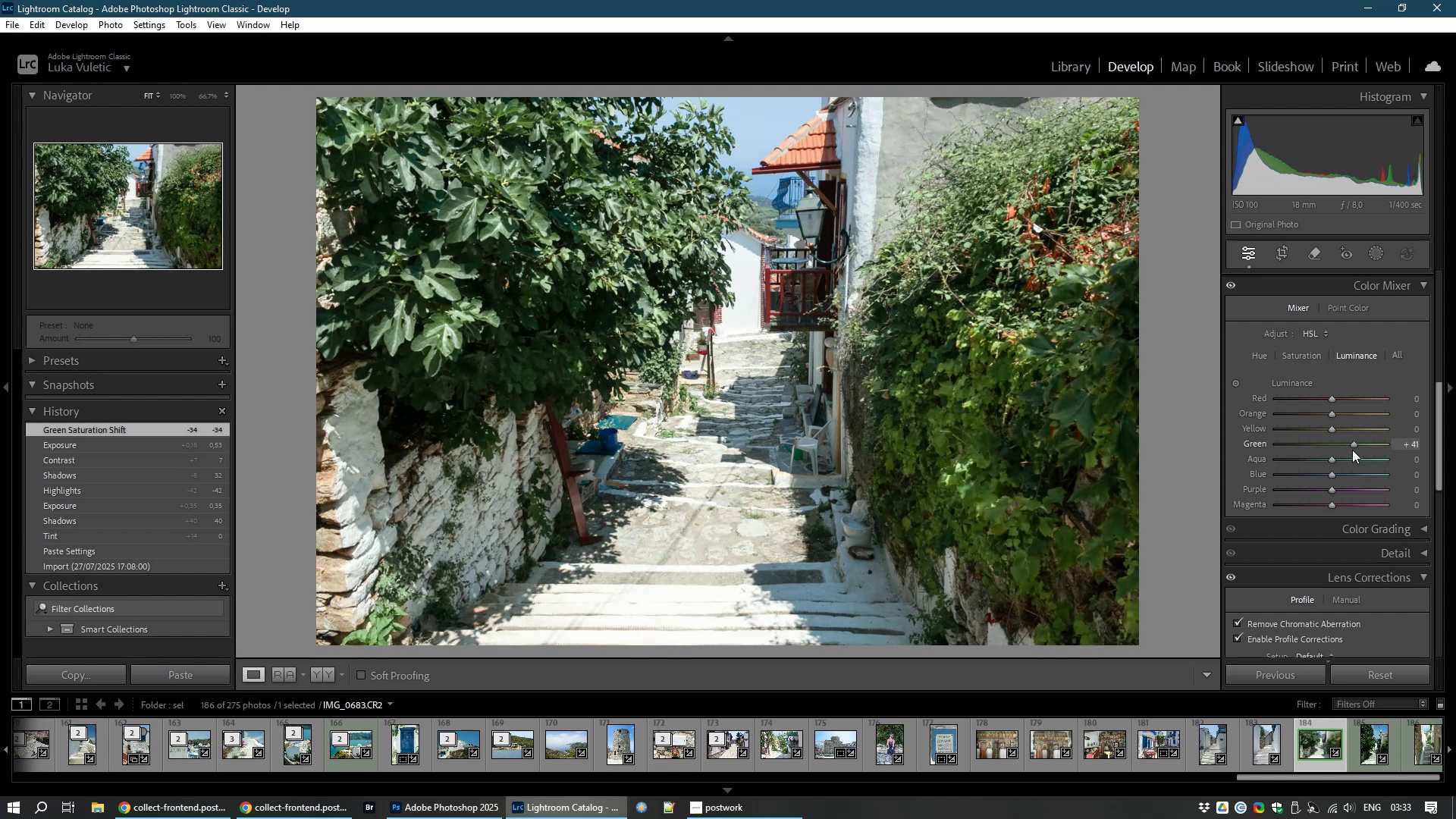 
scroll: coordinate [1363, 447], scroll_direction: up, amount: 7.0
 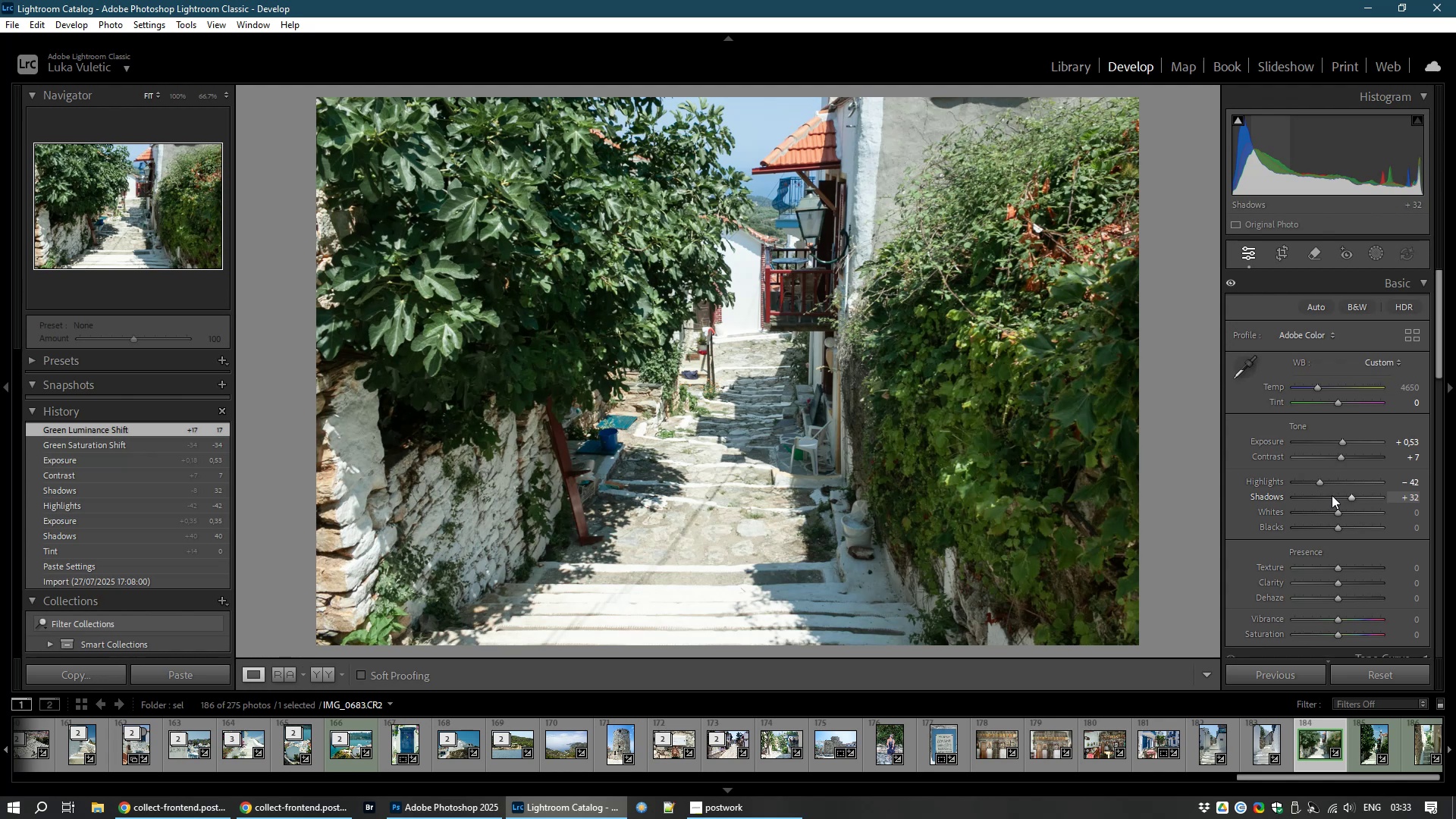 
wait(9.59)
 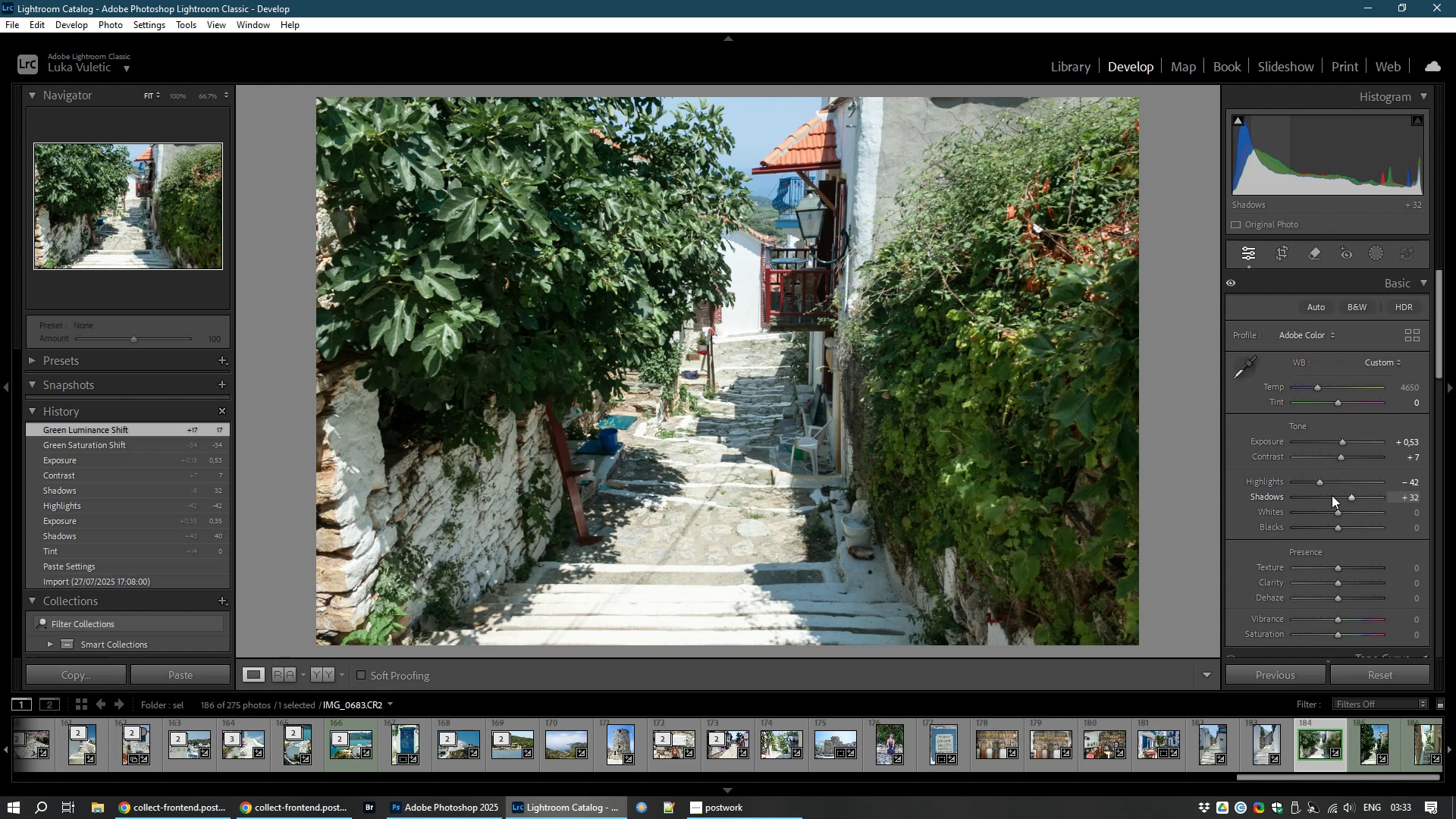 
key(8)
 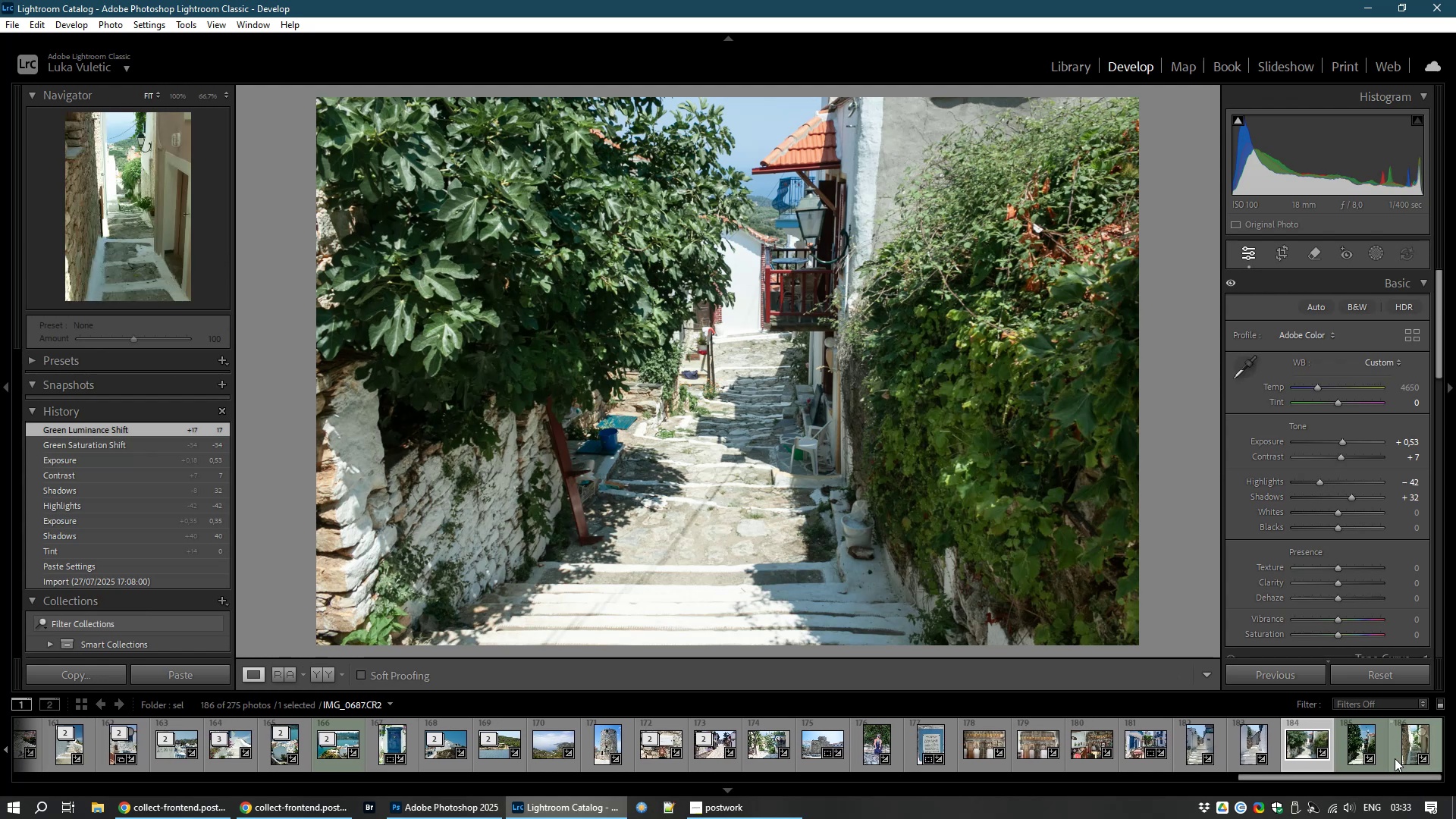 
left_click([1354, 746])
 